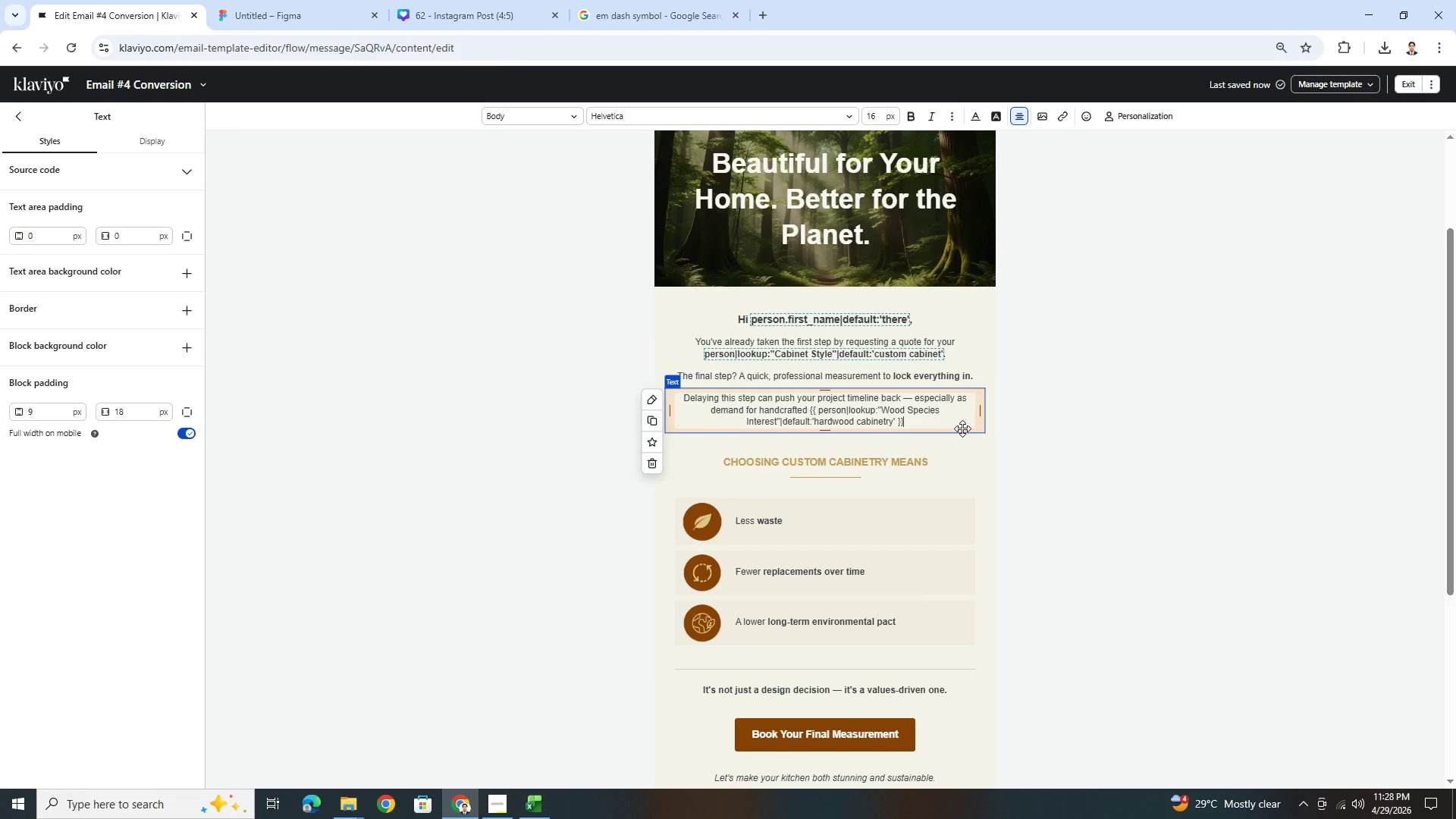 
wait(8.36)
 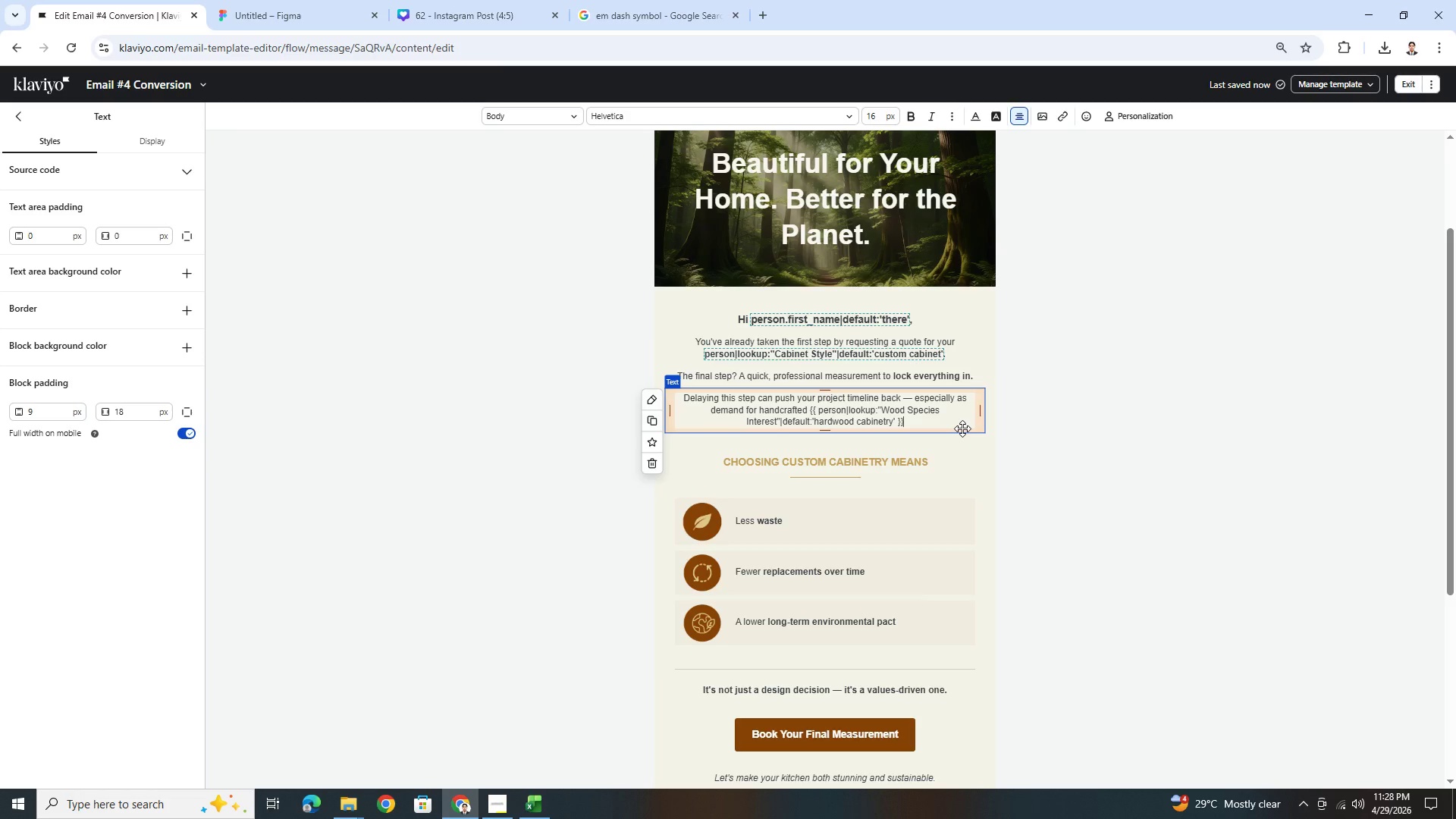 
type( continues to grow.)
 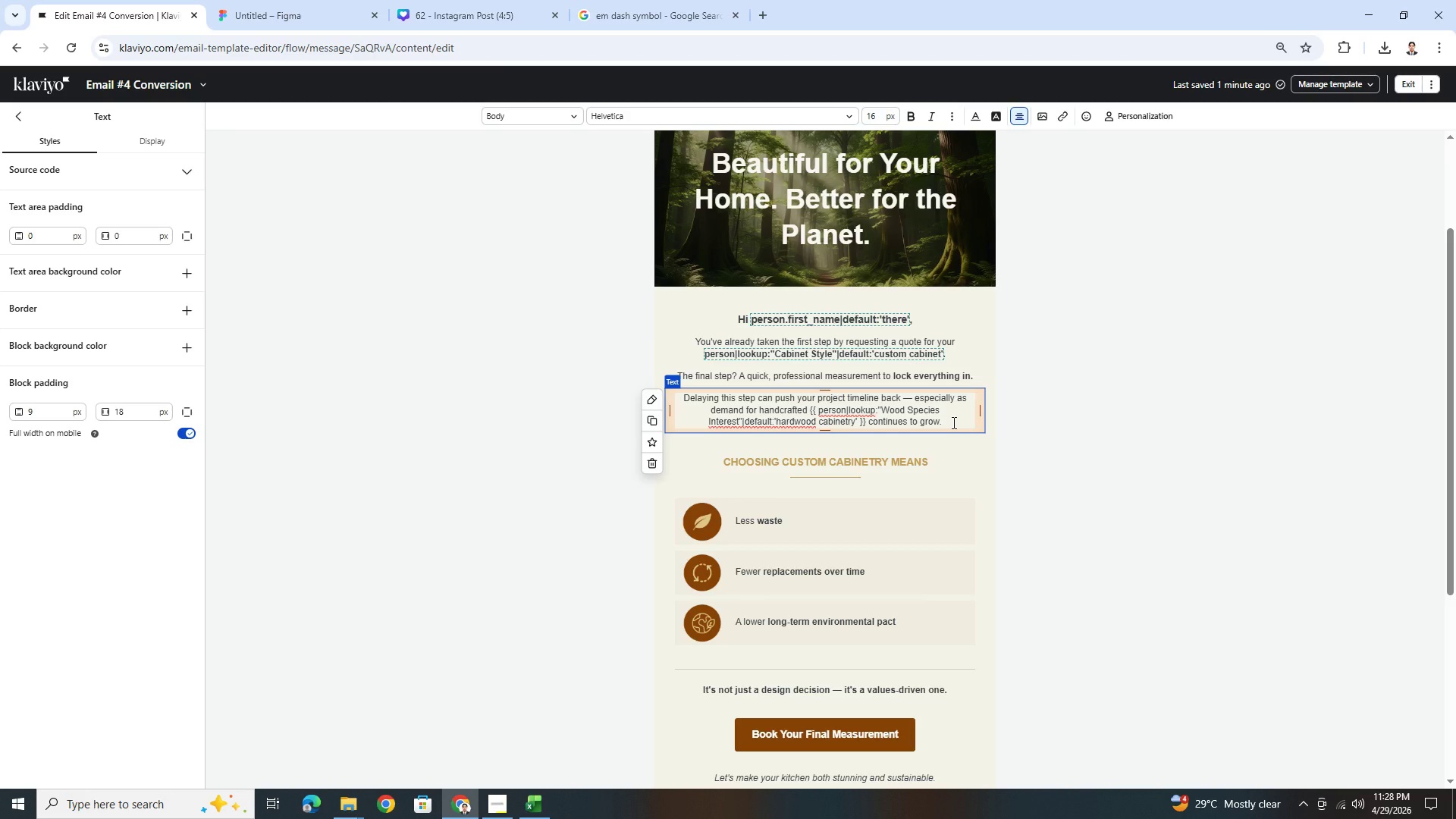 
wait(6.69)
 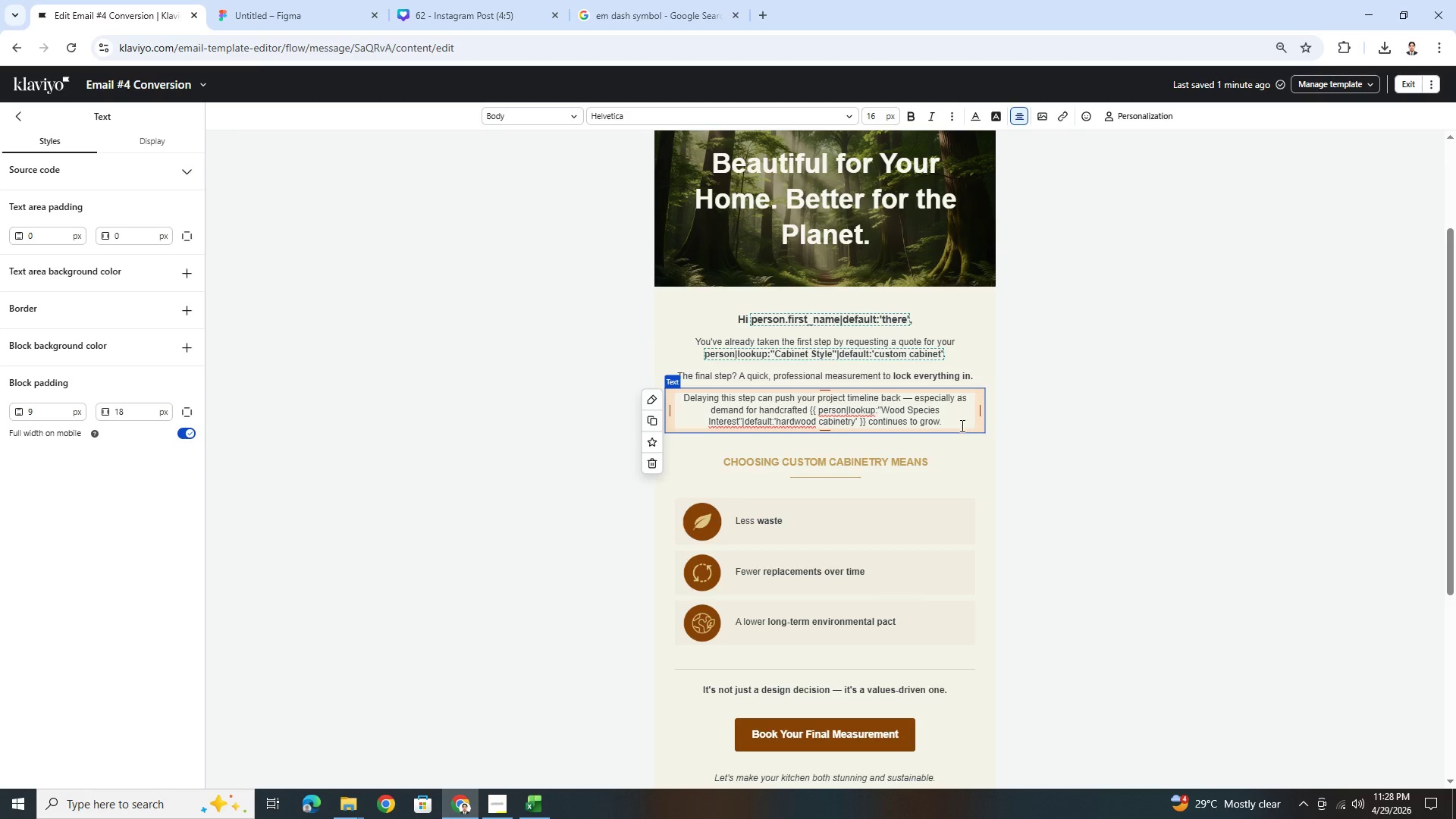 
left_click([1155, 504])
 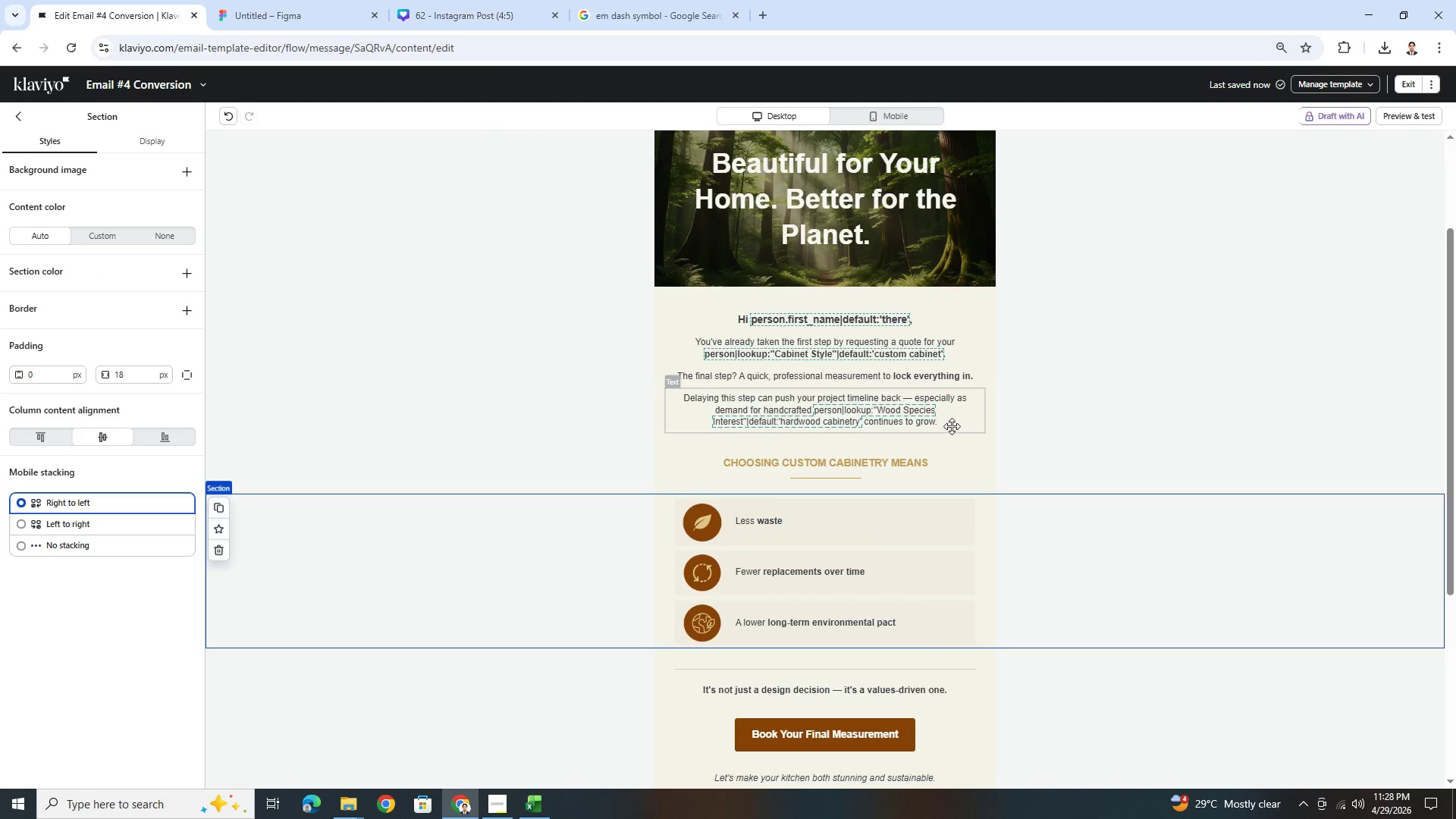 
left_click([878, 124])
 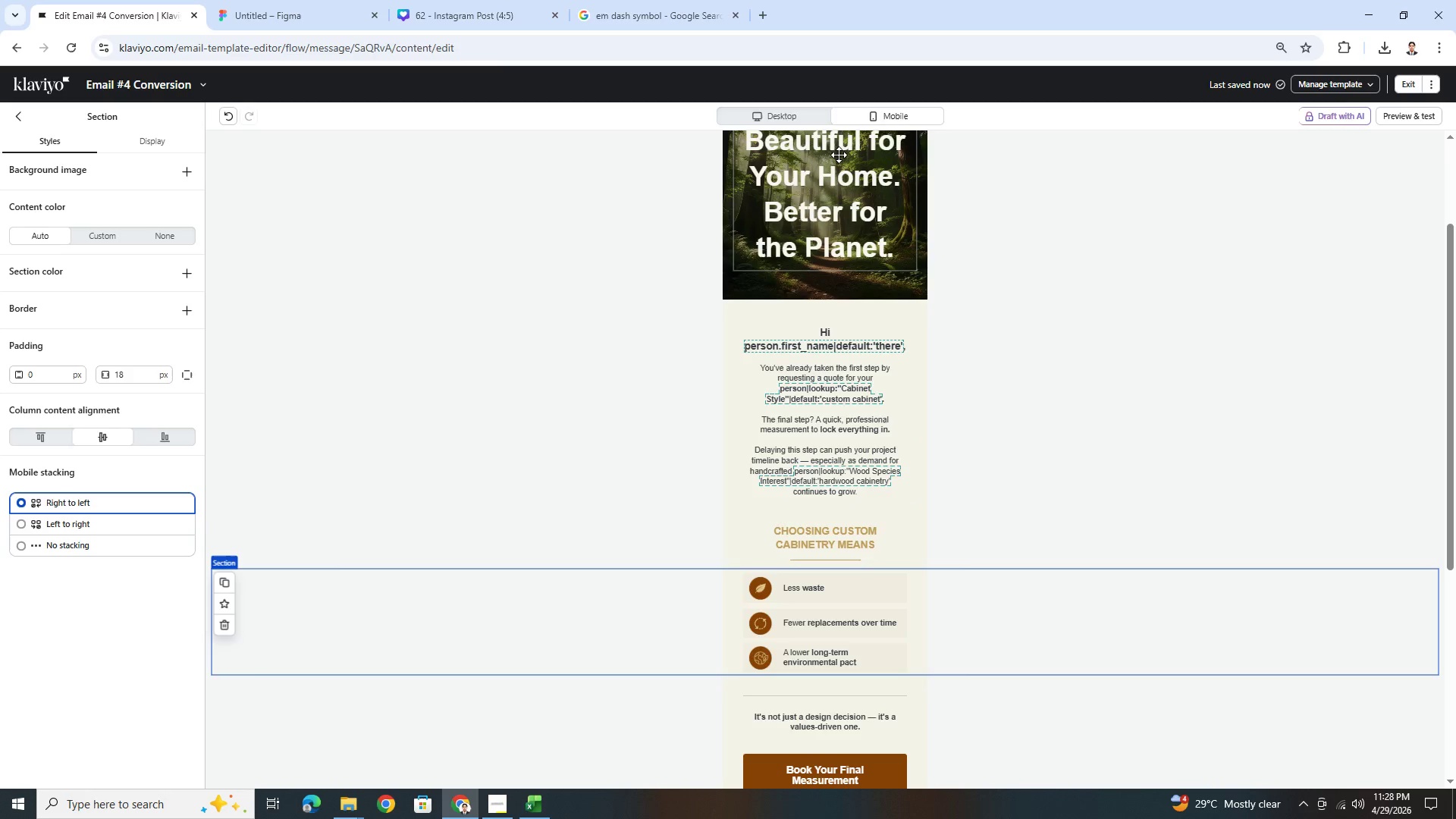 
left_click([813, 117])
 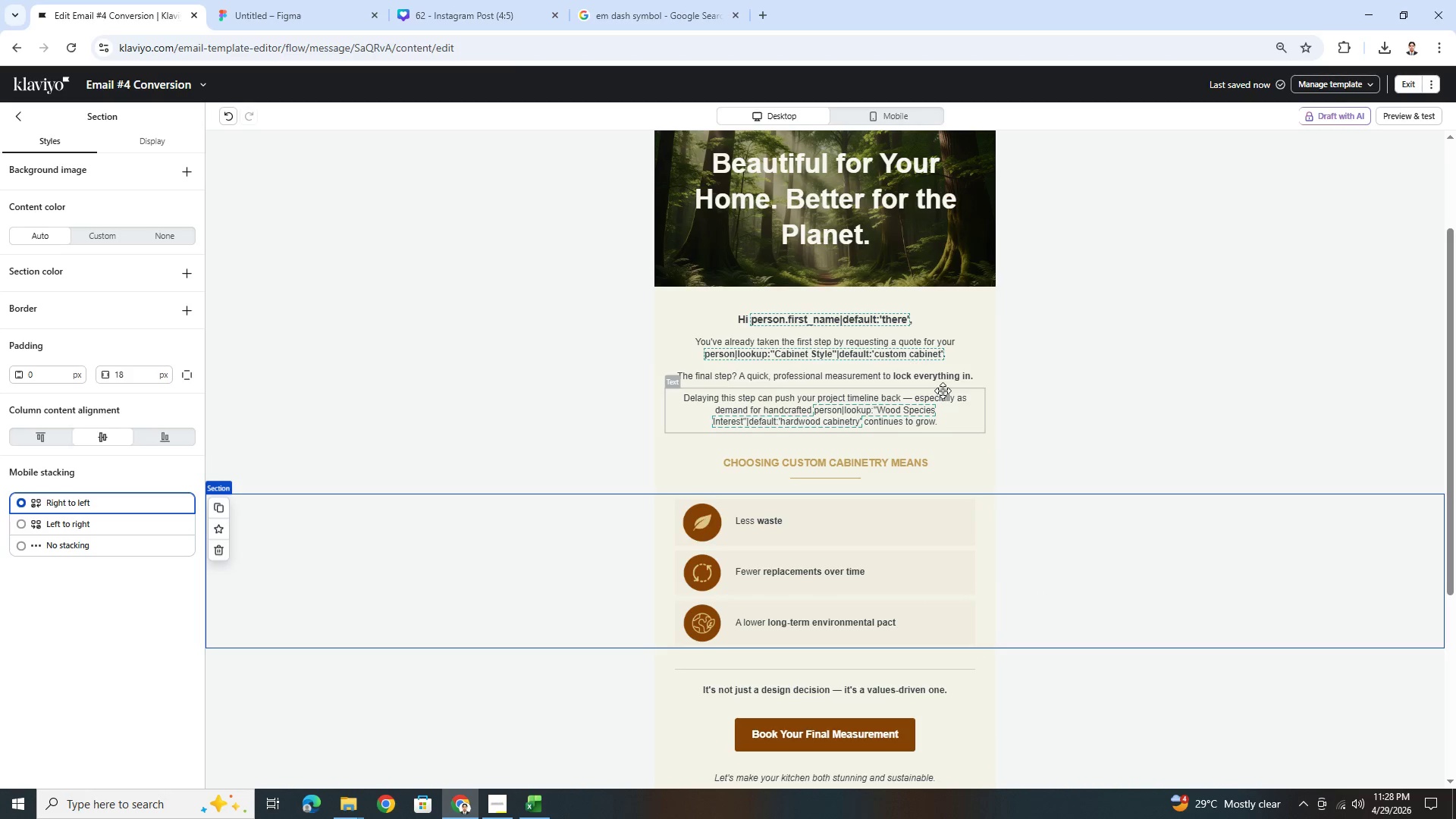 
double_click([943, 391])
 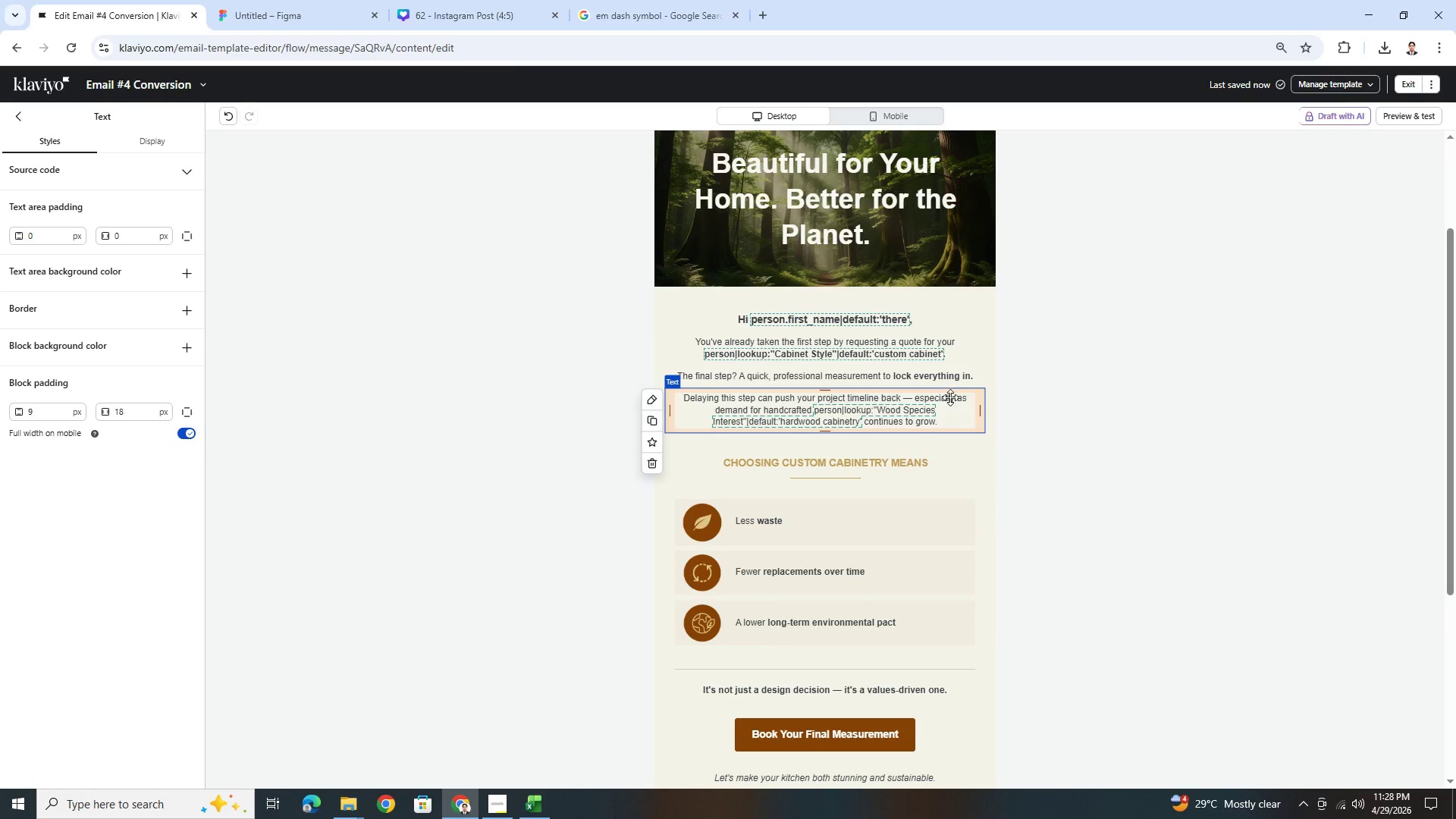 
double_click([952, 405])
 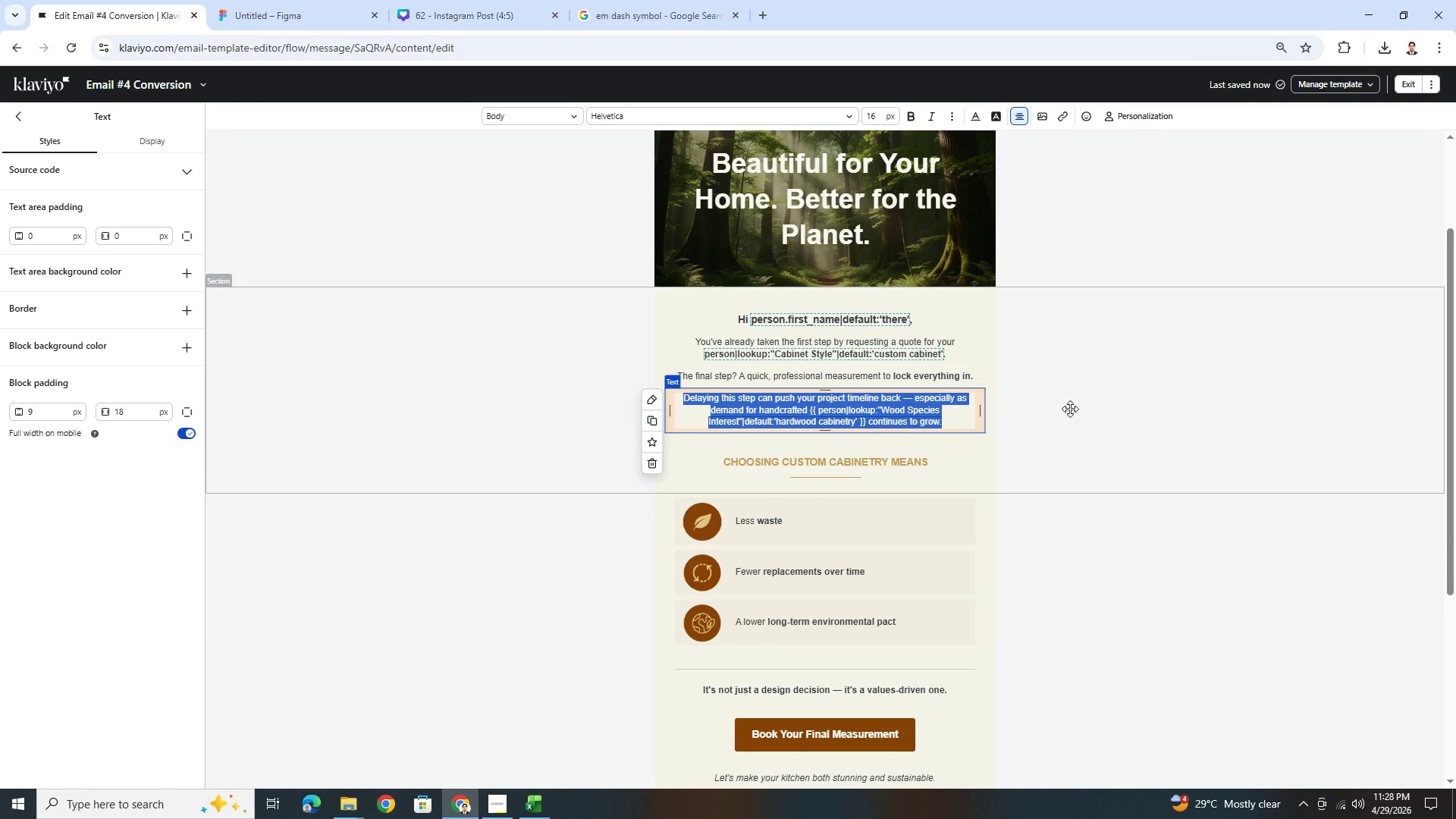 
left_click([1070, 409])
 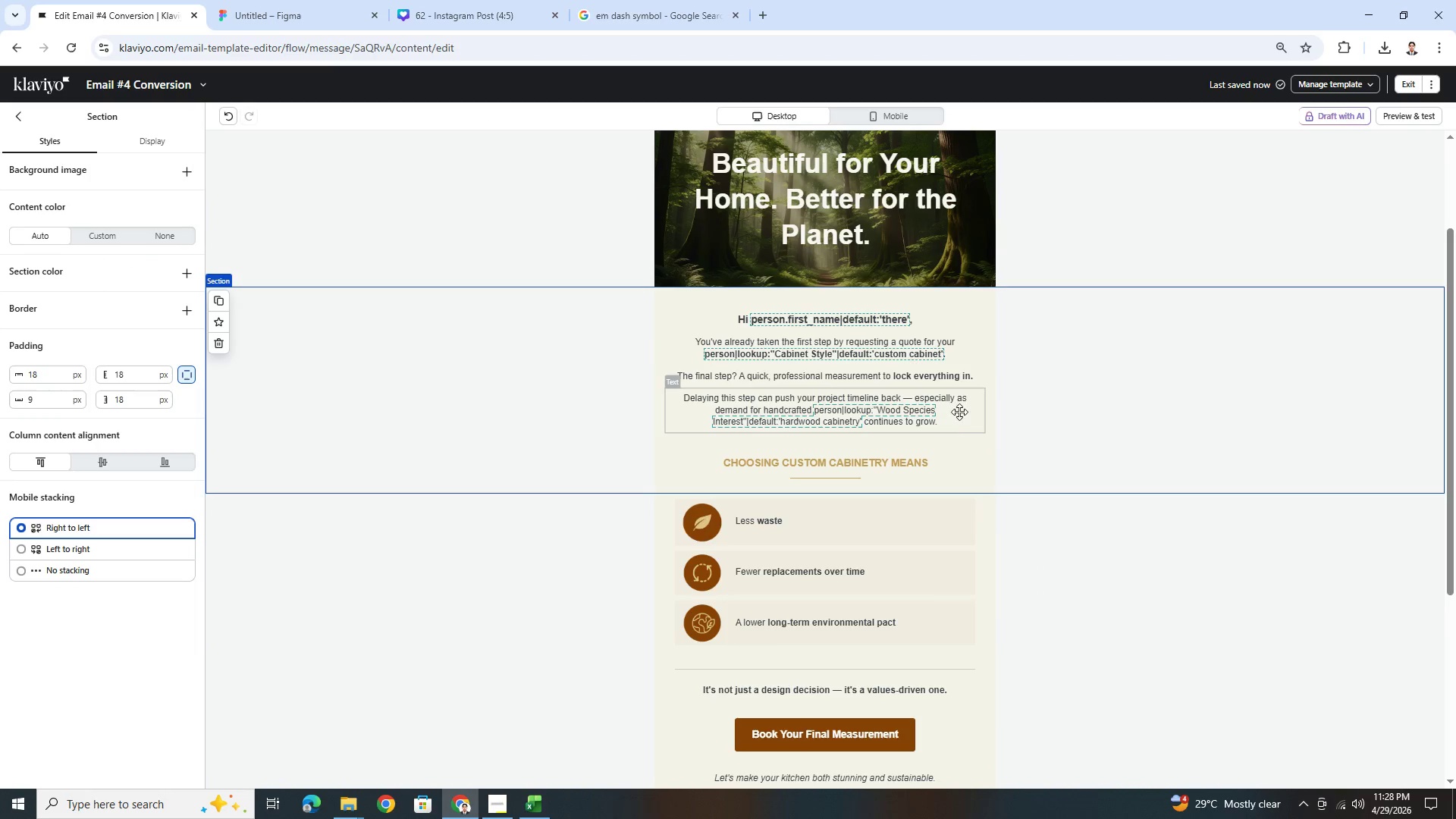 
double_click([948, 416])
 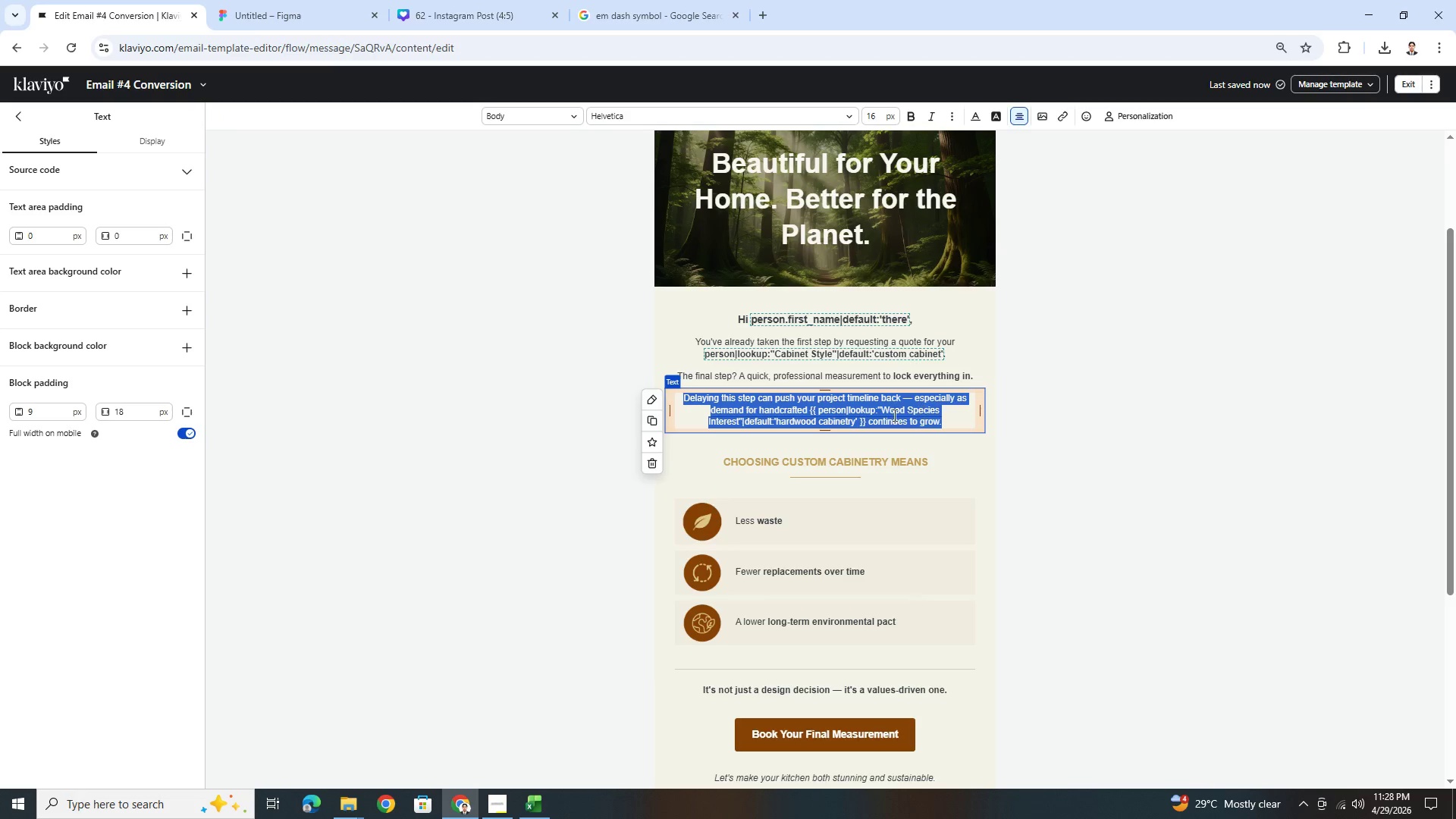 
left_click([885, 416])
 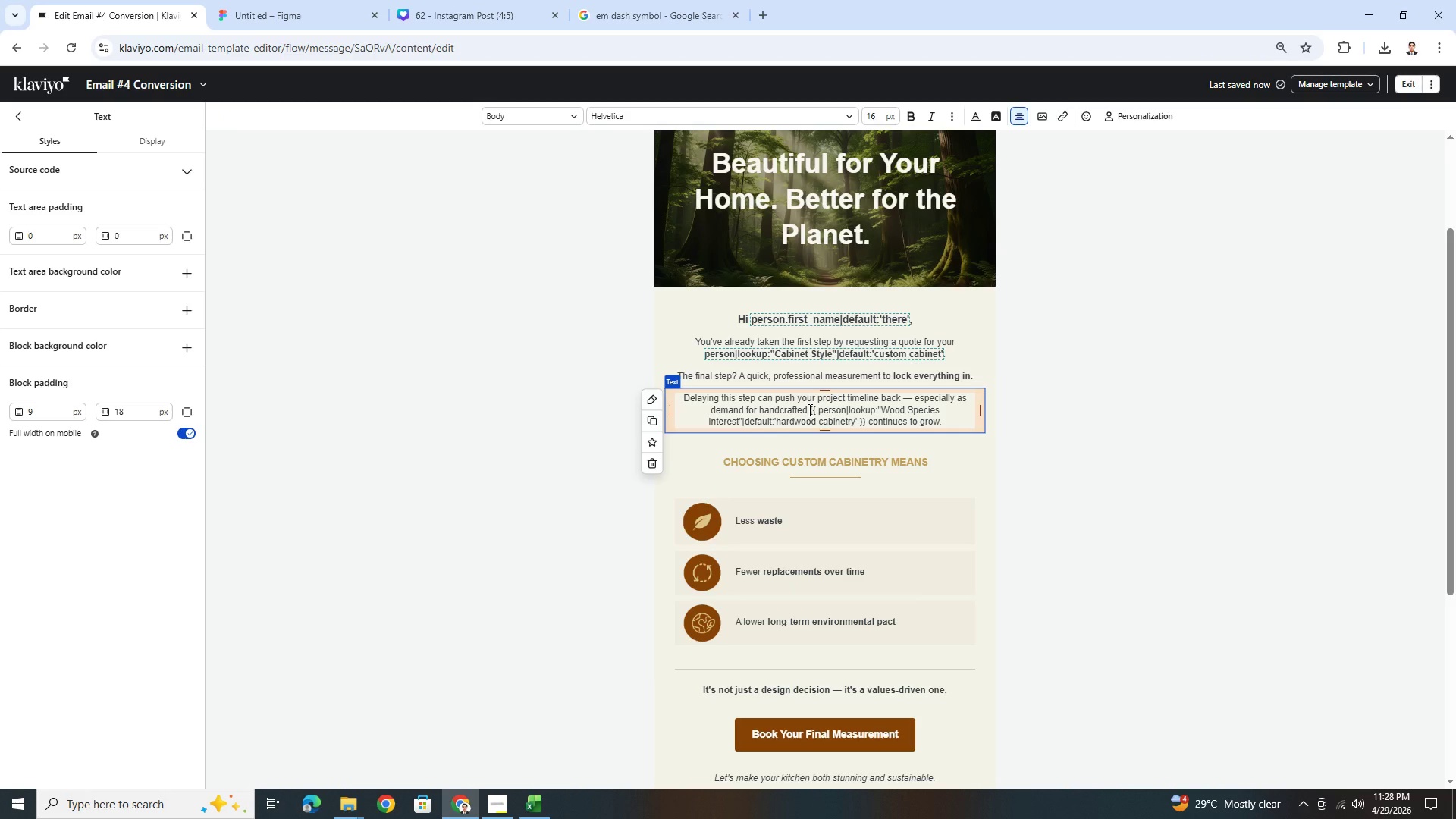 
left_click_drag(start_coordinate=[809, 410], to_coordinate=[943, 428])
 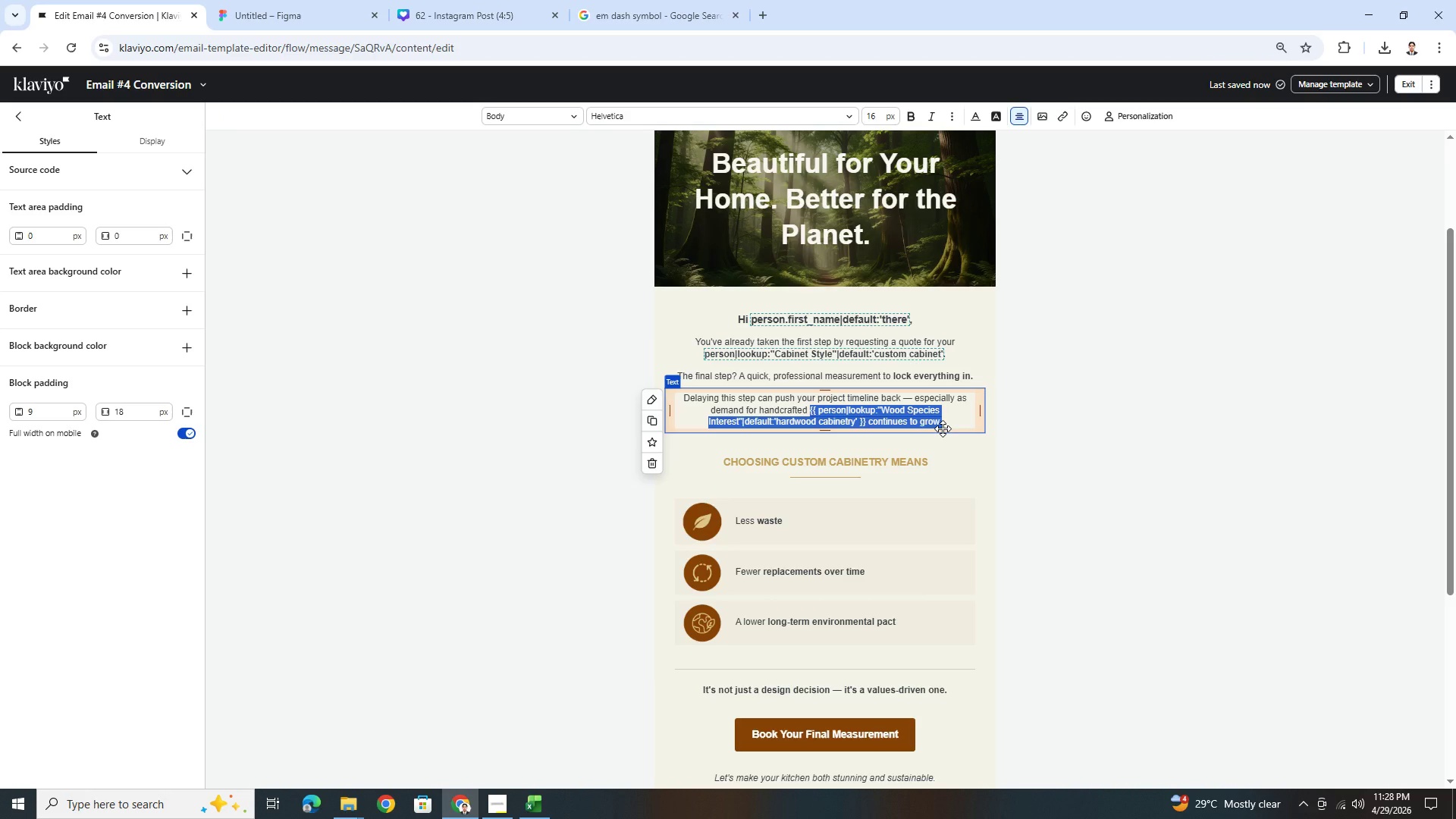 
key(Control+B)
 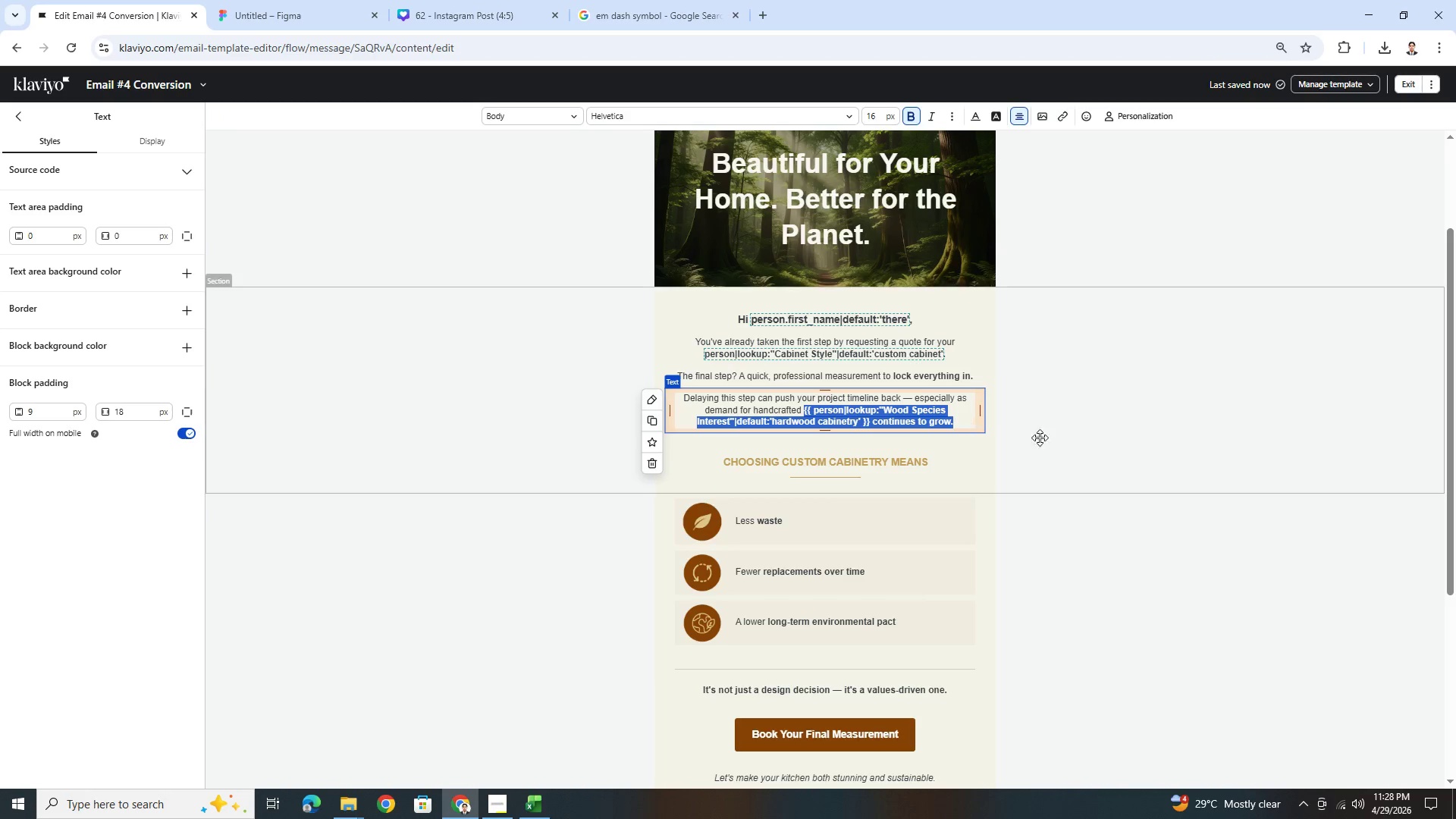 
left_click([1078, 445])
 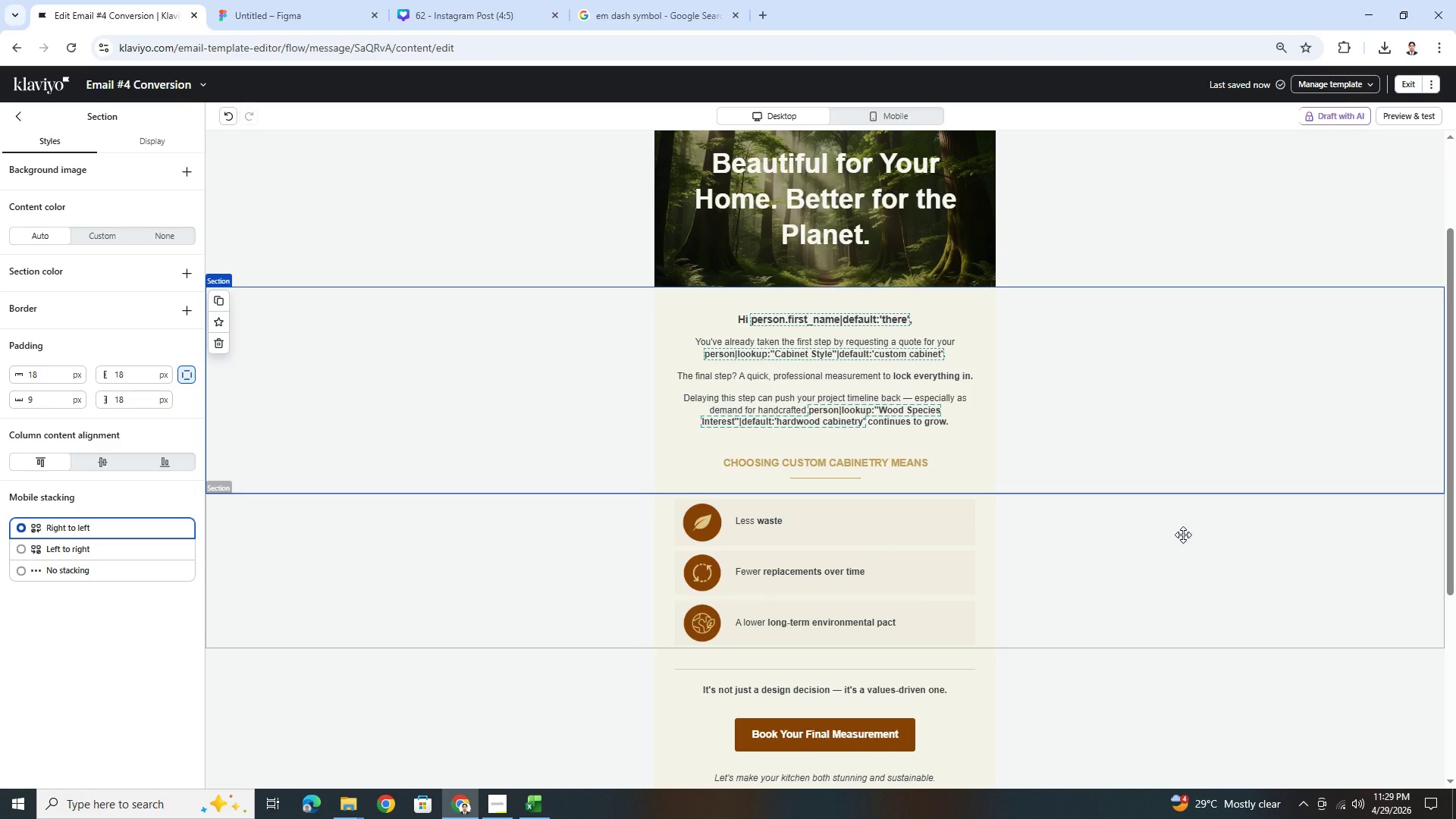 
wait(25.75)
 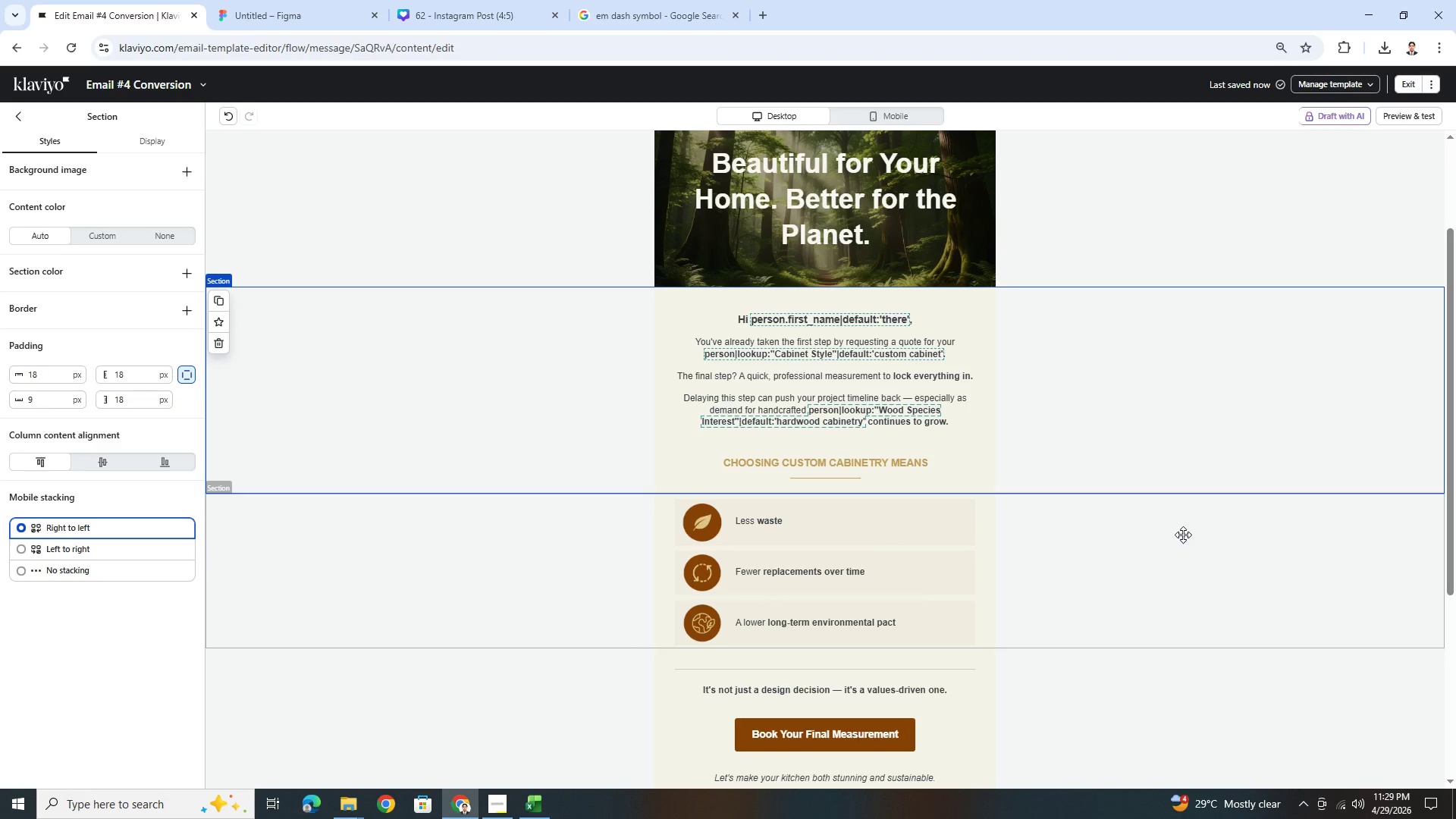 
scroll: coordinate [1200, 500], scroll_direction: up, amount: 2.0
 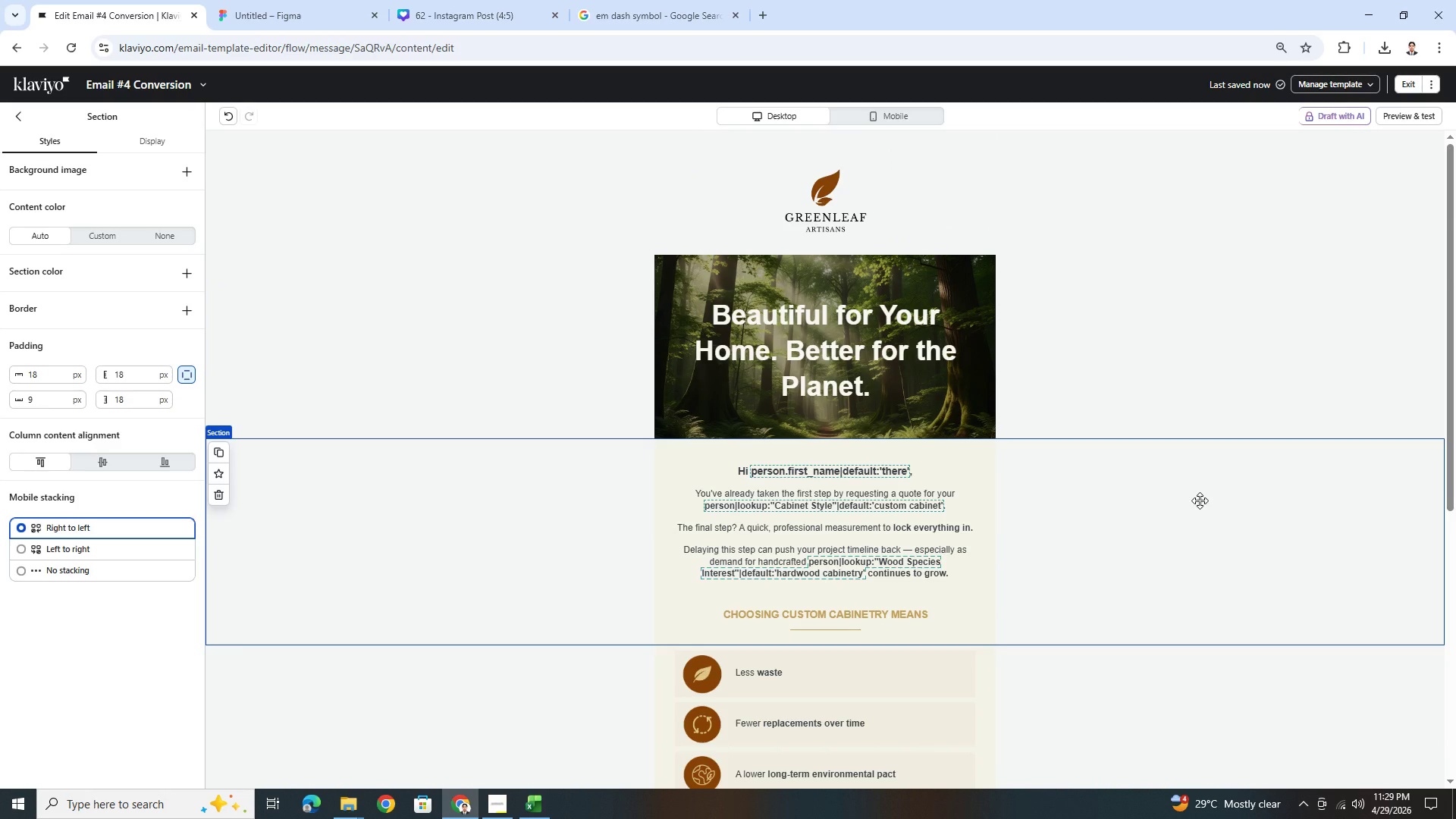 
scroll: coordinate [1200, 500], scroll_direction: down, amount: 2.0
 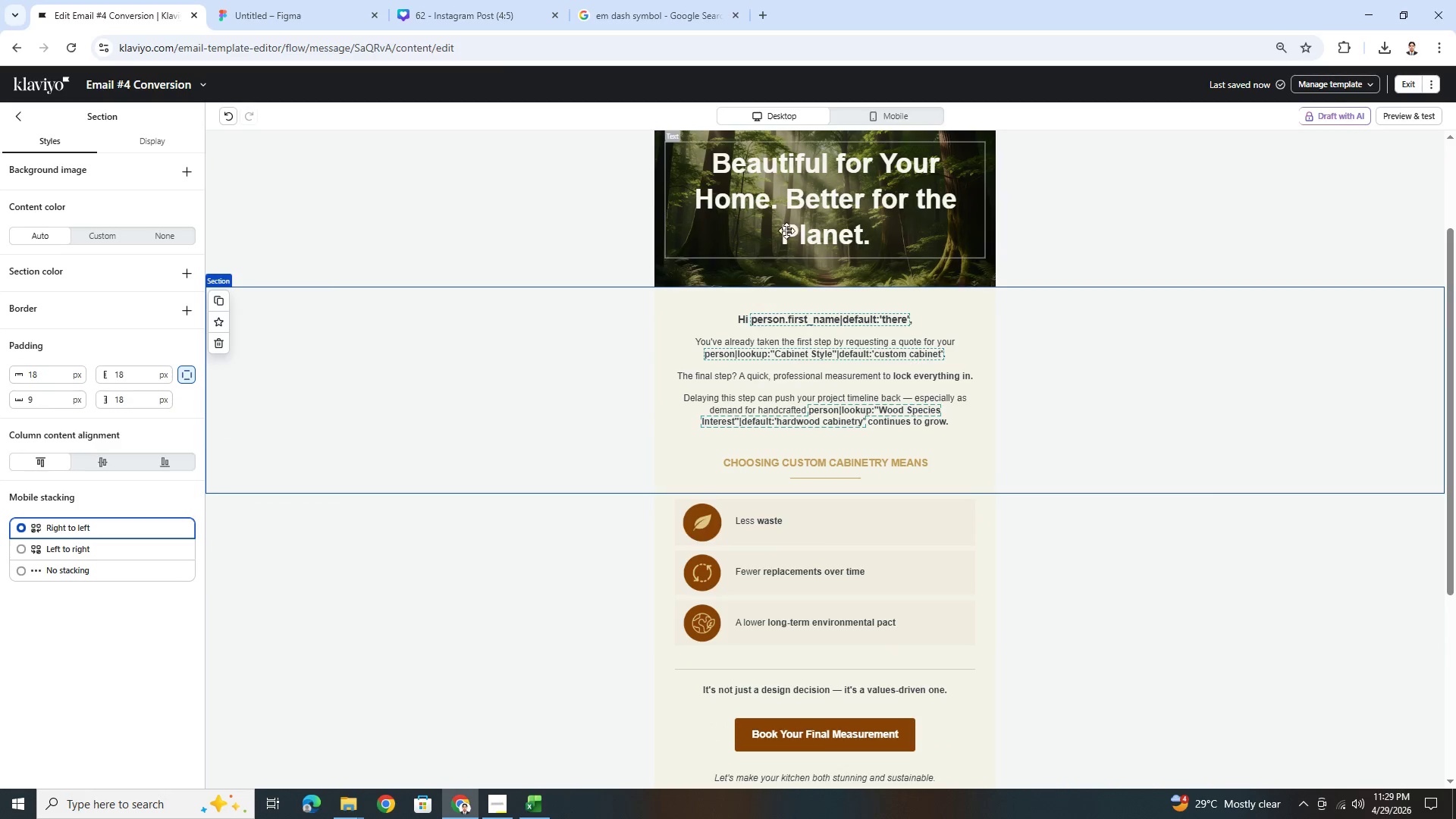 
left_click([800, 214])
 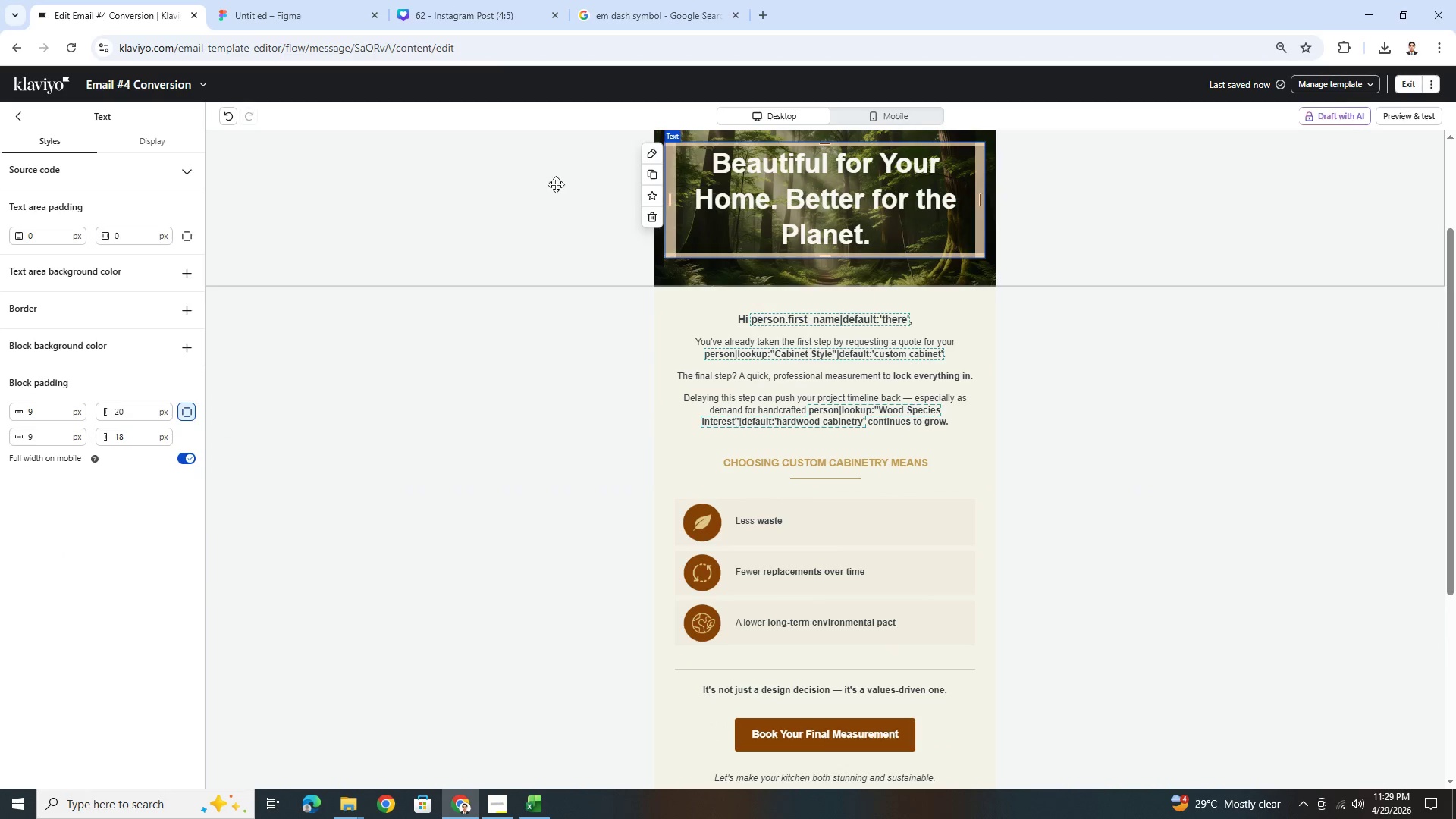 
left_click([556, 184])
 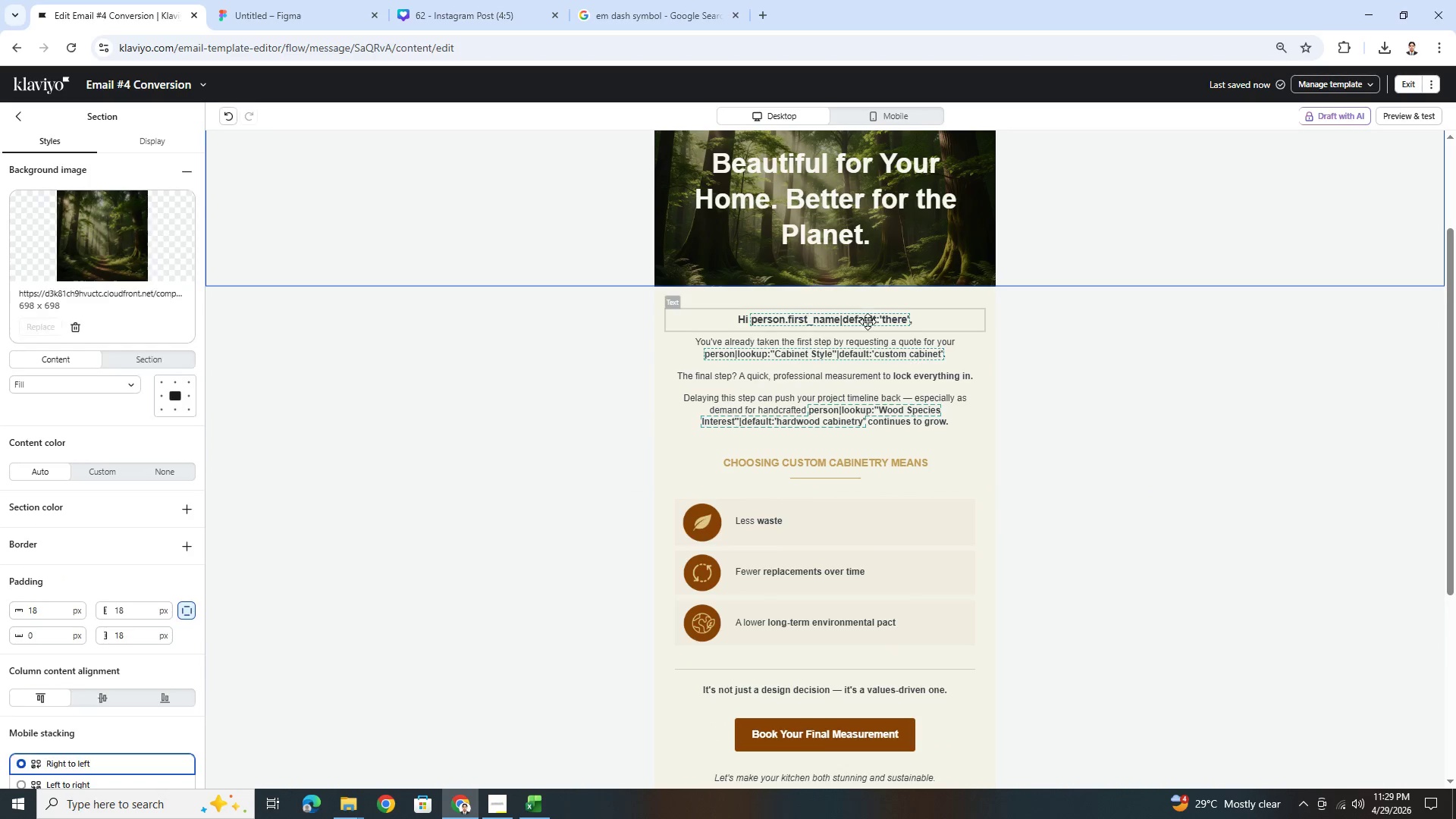 
scroll: coordinate [878, 350], scroll_direction: up, amount: 2.0
 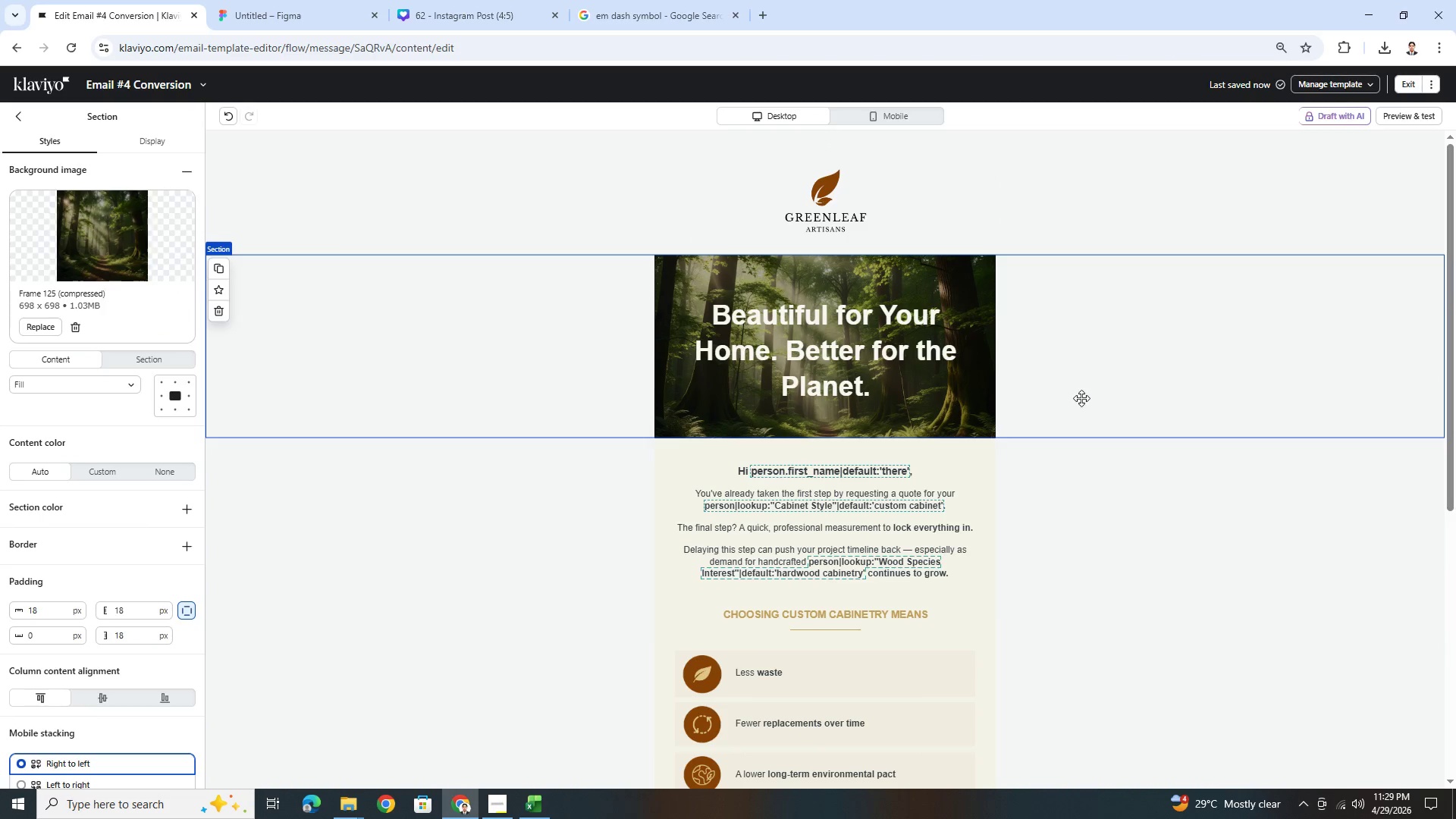 
scroll: coordinate [1109, 497], scroll_direction: down, amount: 6.0
 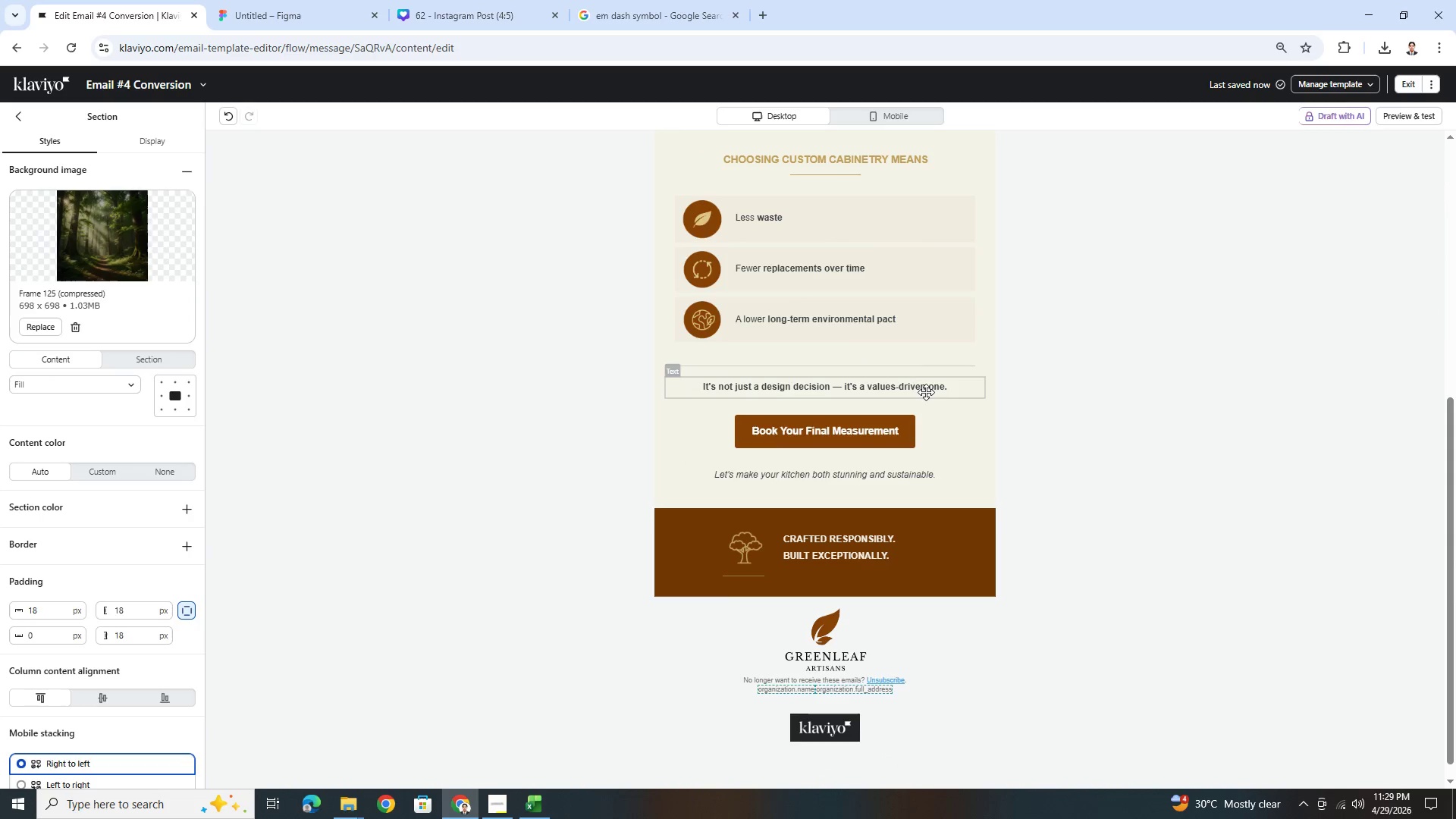 
double_click([926, 392])
 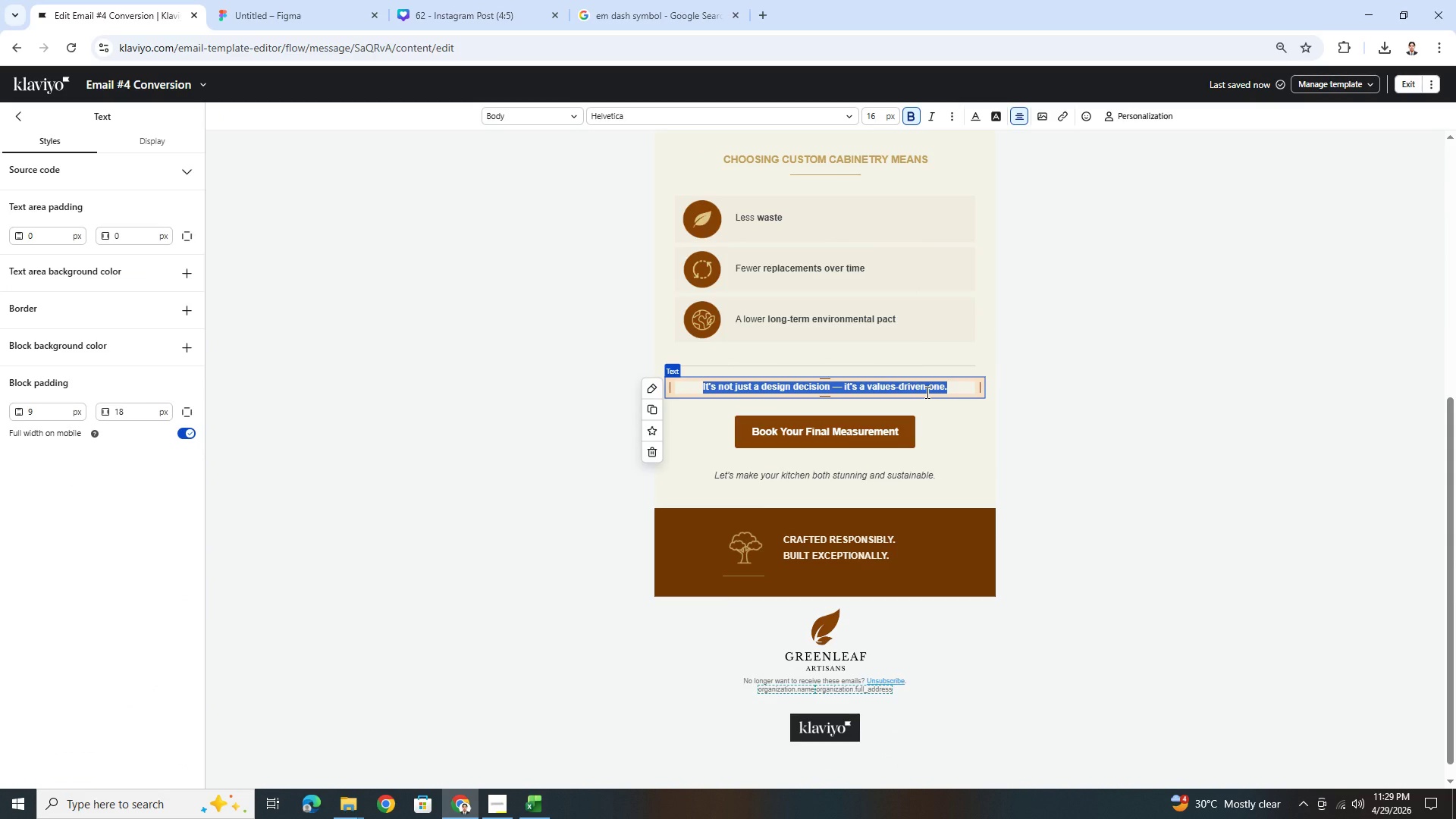 
wait(8.64)
 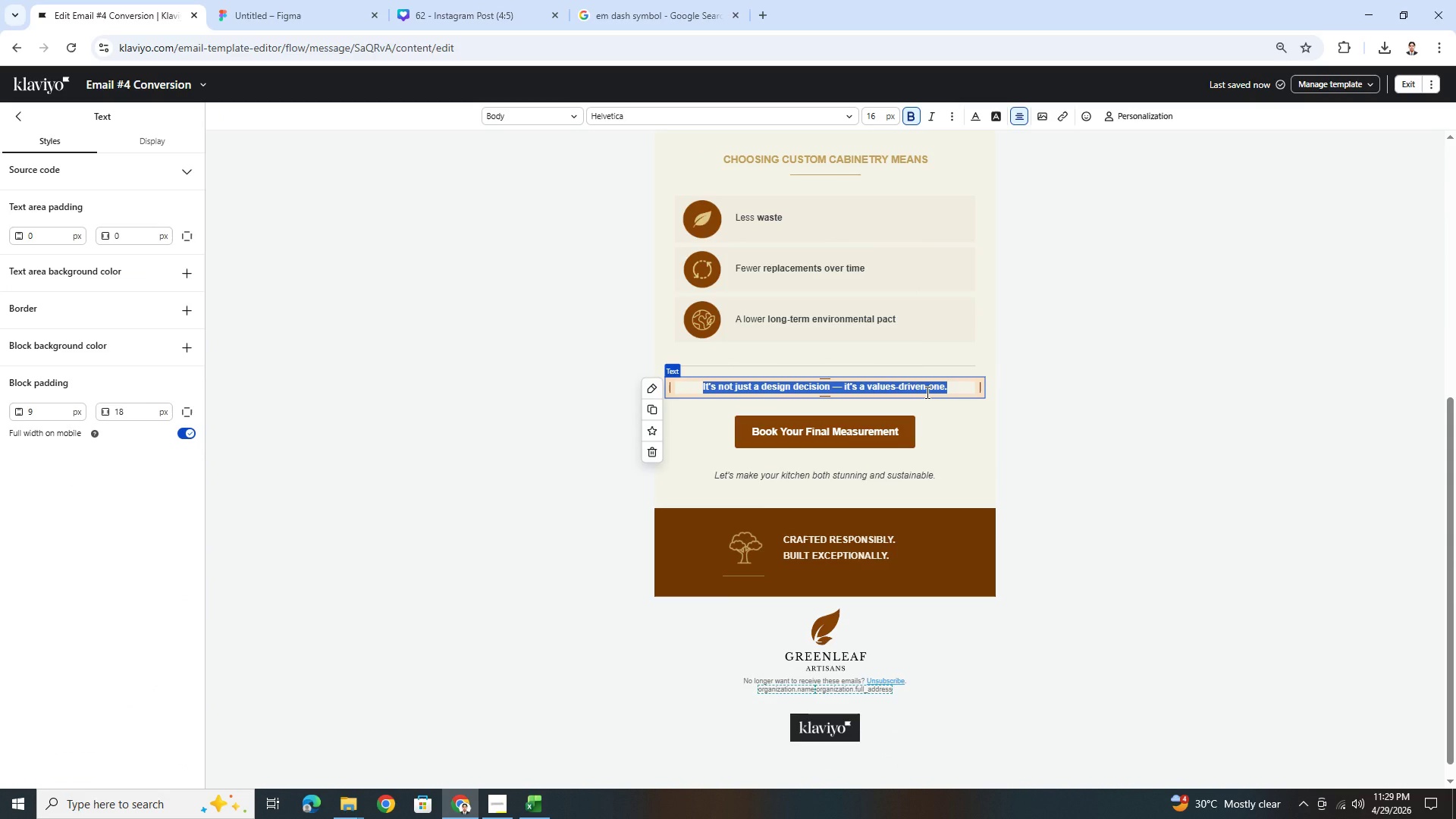 
type(Lety's s)
key(Backspace)
key(Backspace)
key(Backspace)
key(Backspace)
key(Backspace)
type('s secure your place in our build schedule.)
 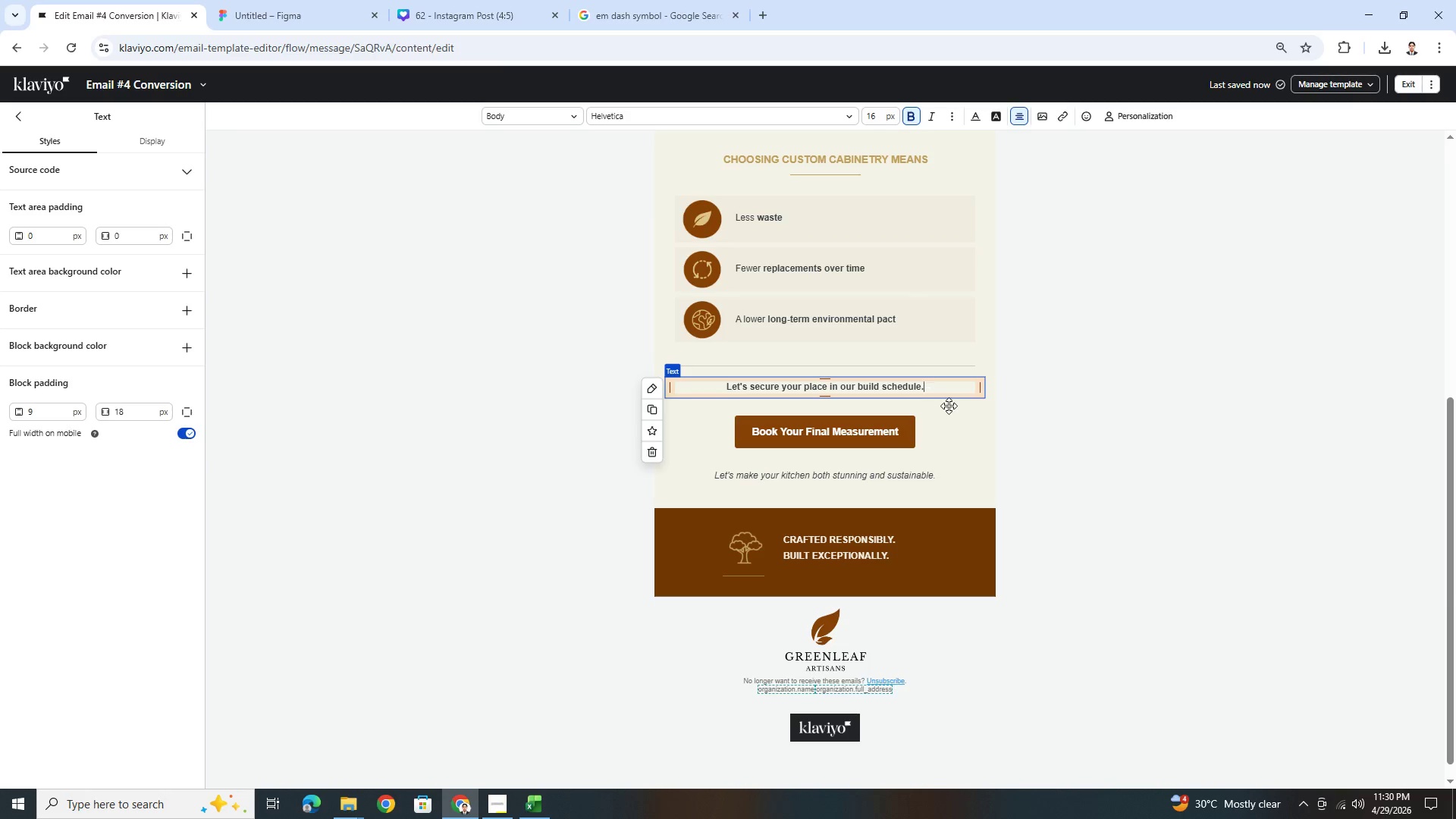 
left_click([1218, 576])
 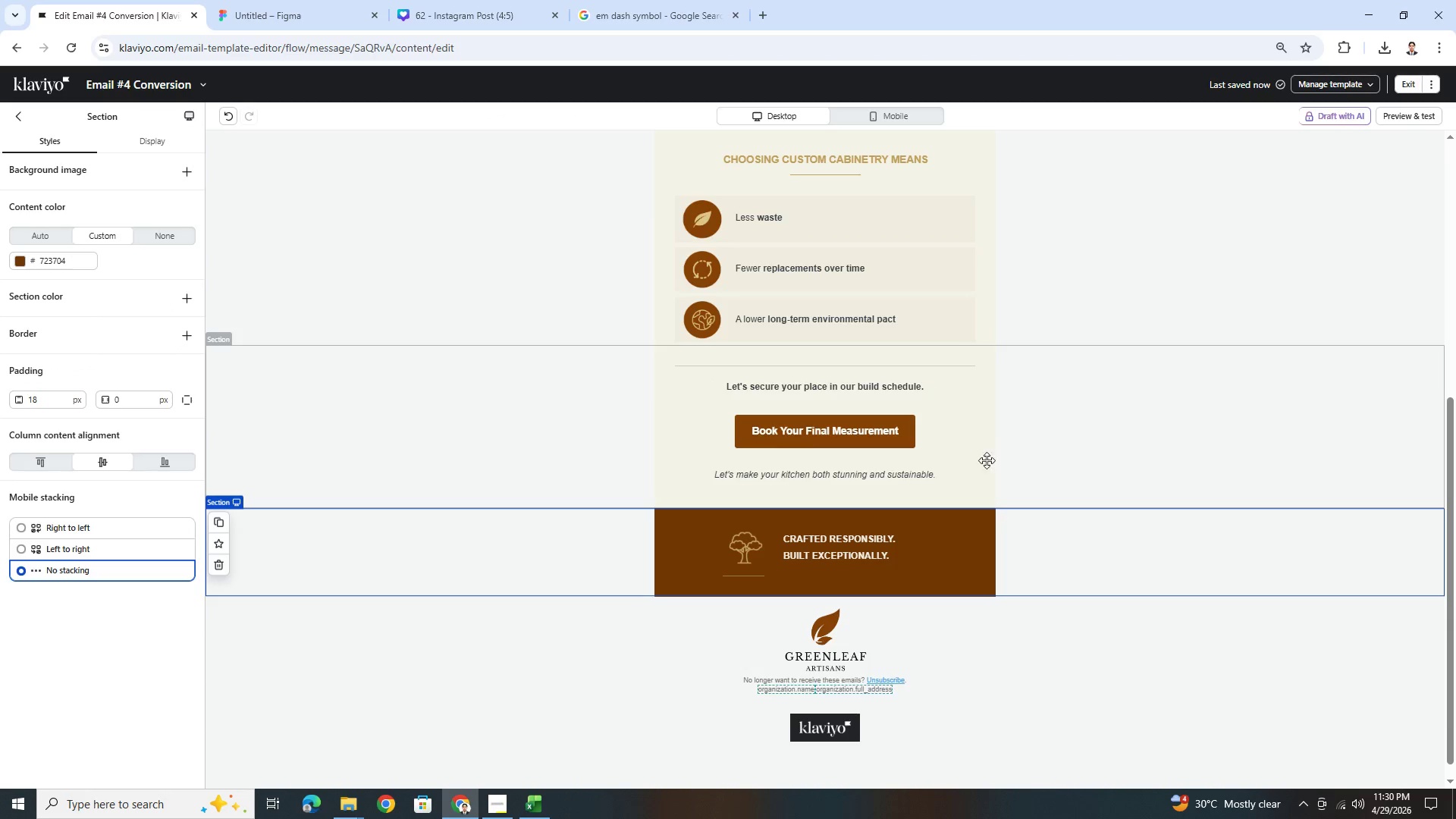 
left_click([952, 395])
 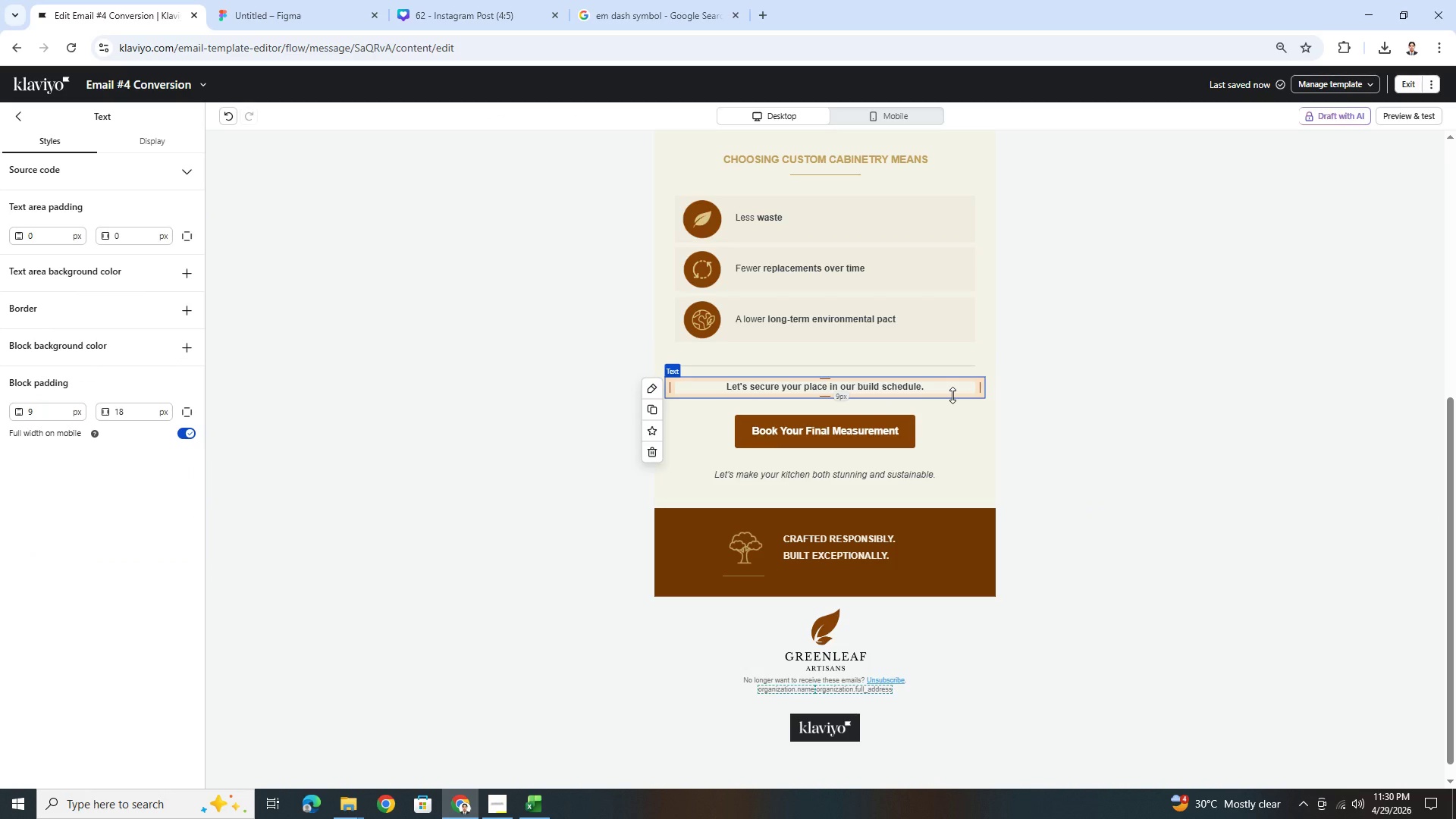 
wait(15.23)
 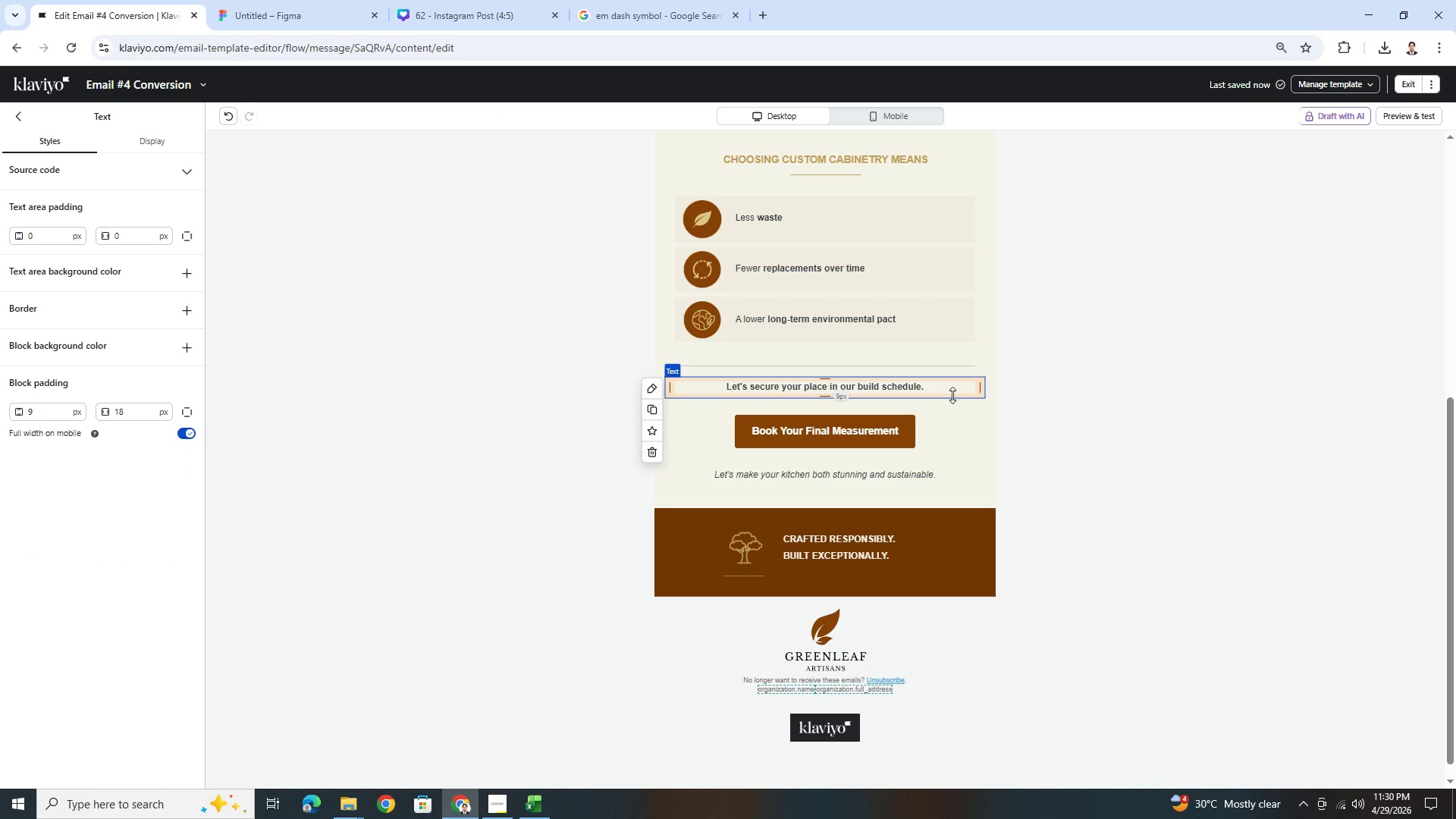 
left_click([1024, 428])
 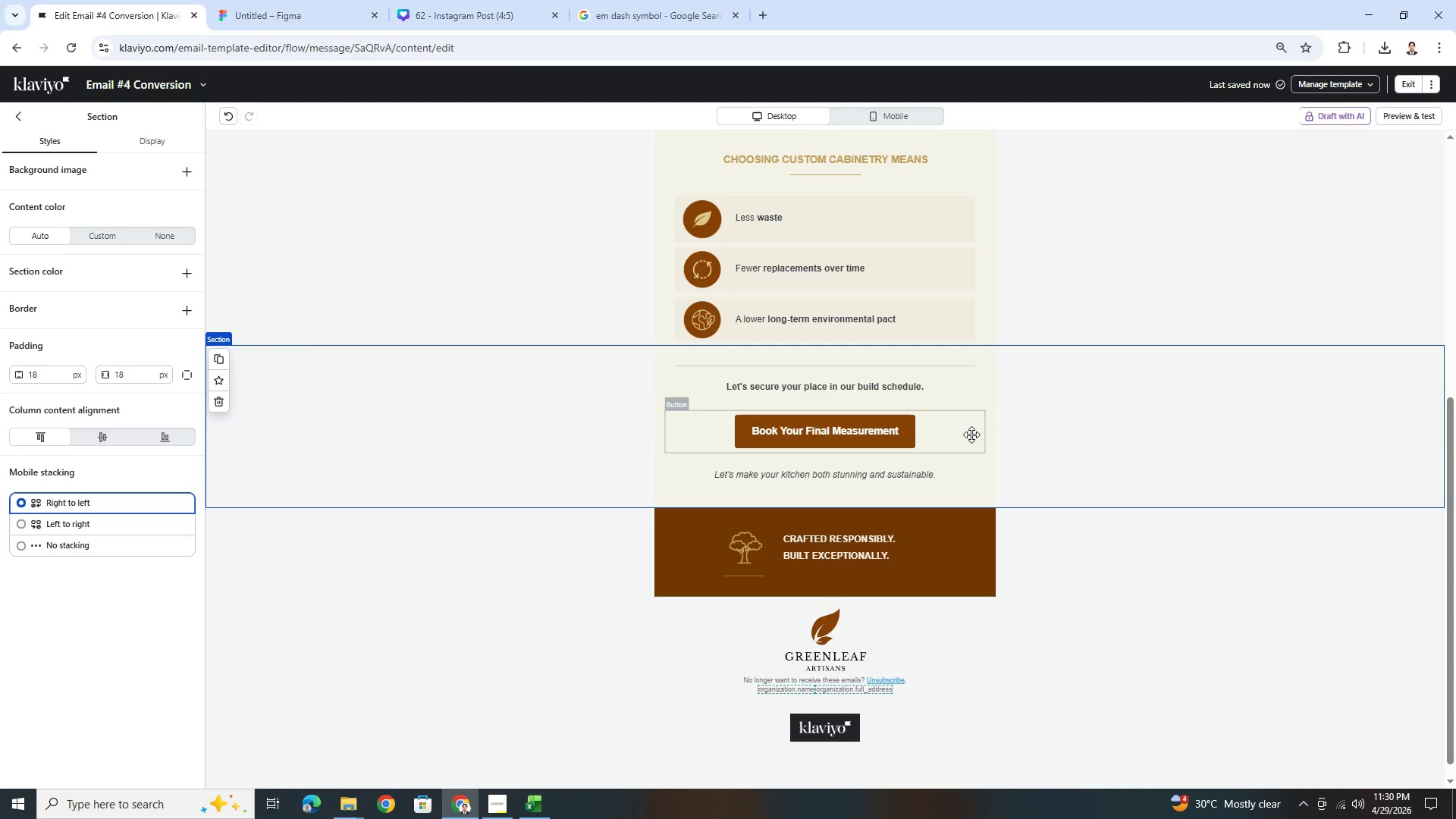 
wait(5.09)
 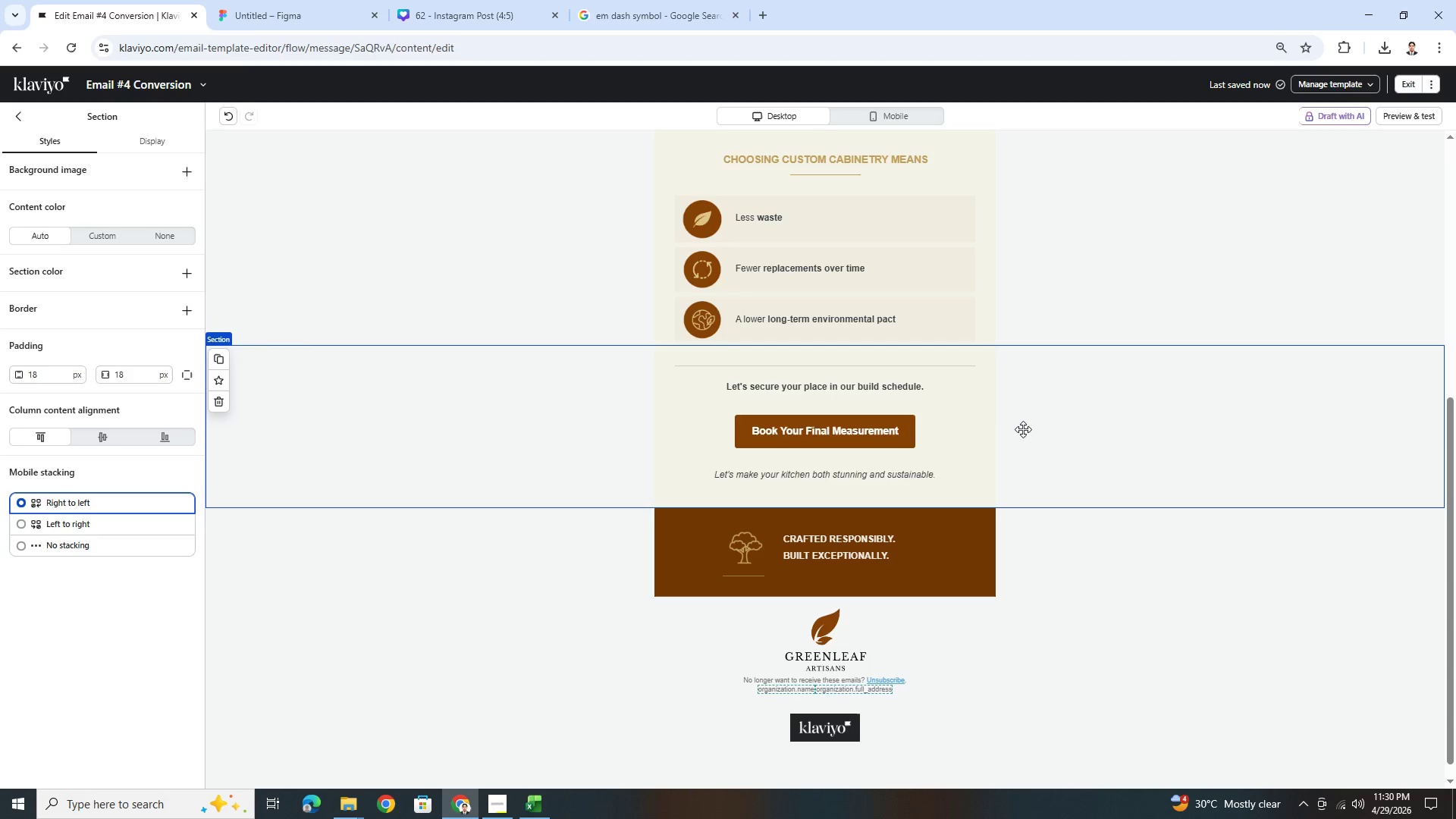 
left_click([971, 435])
 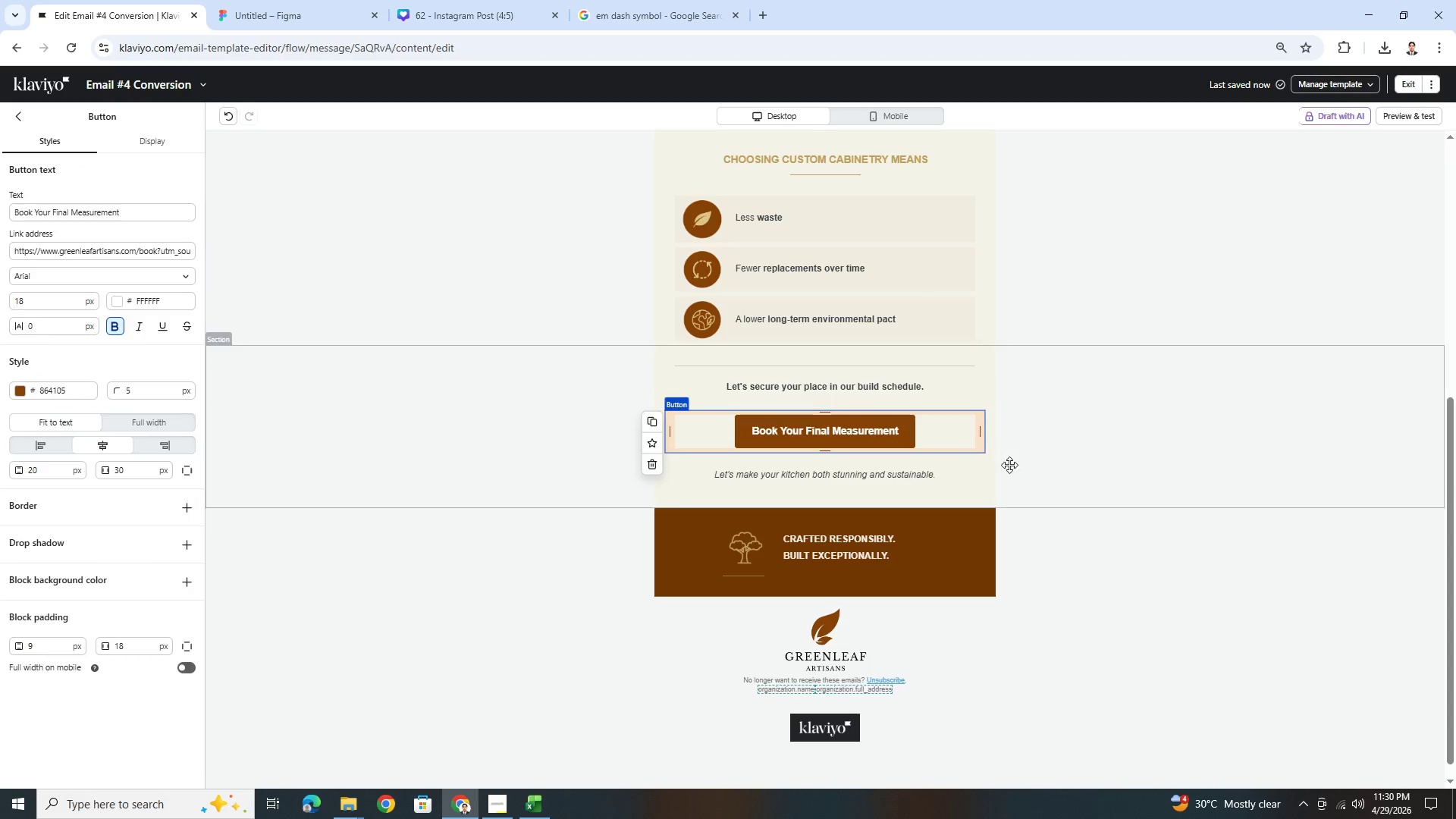 
left_click([1011, 472])
 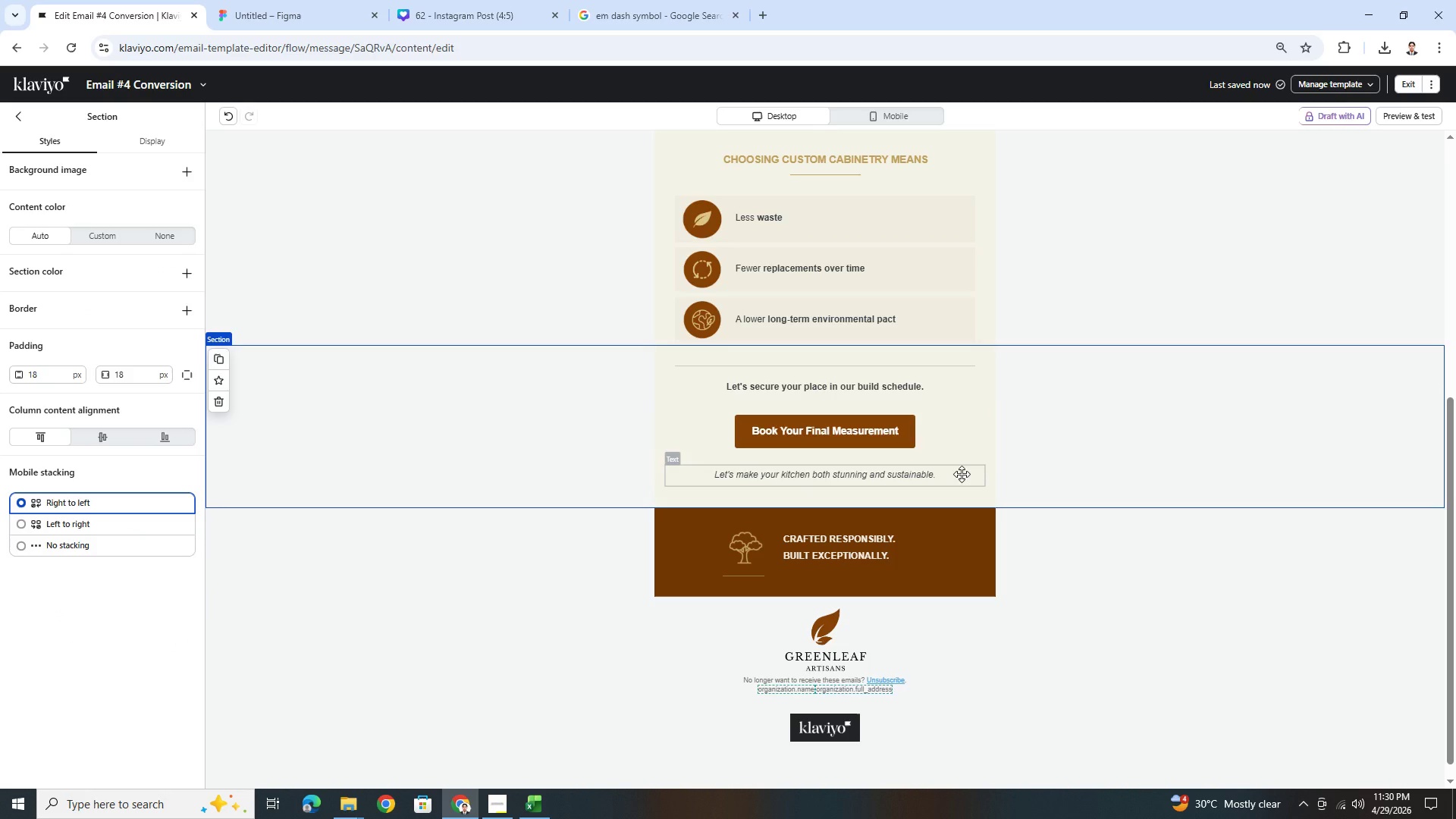 
left_click([962, 474])
 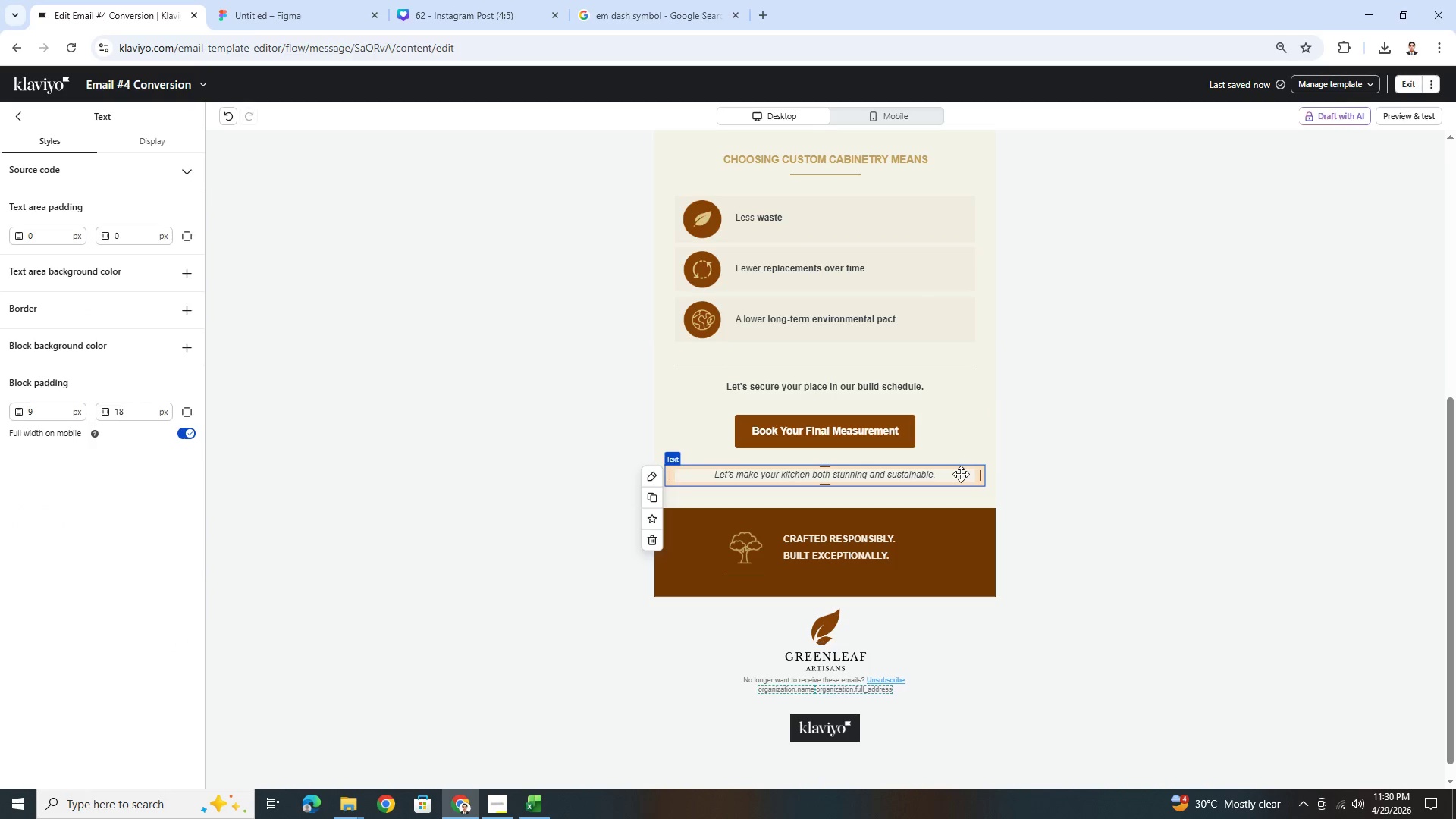 
double_click([961, 474])
 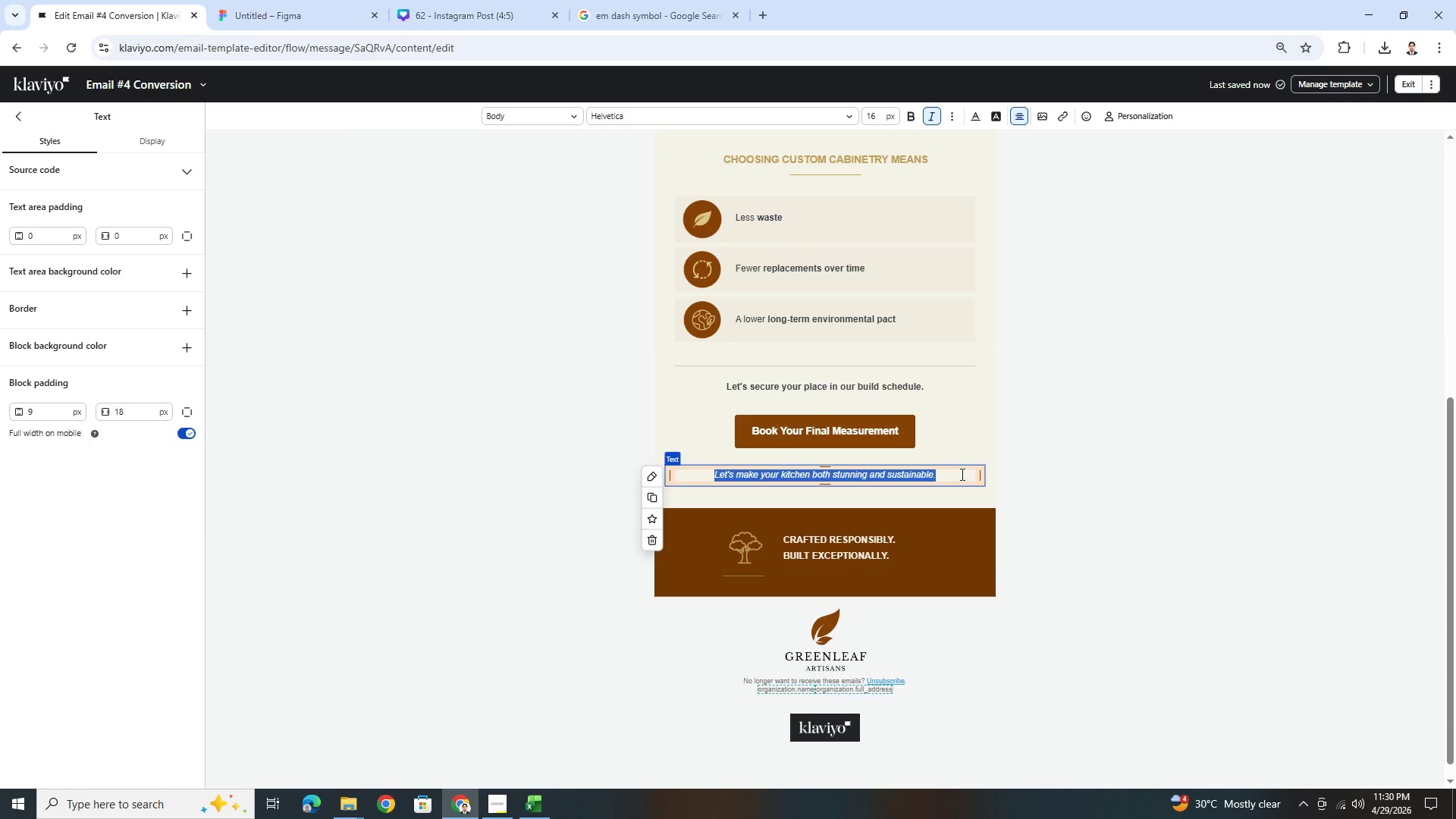 
type(We're ready when you are.)
 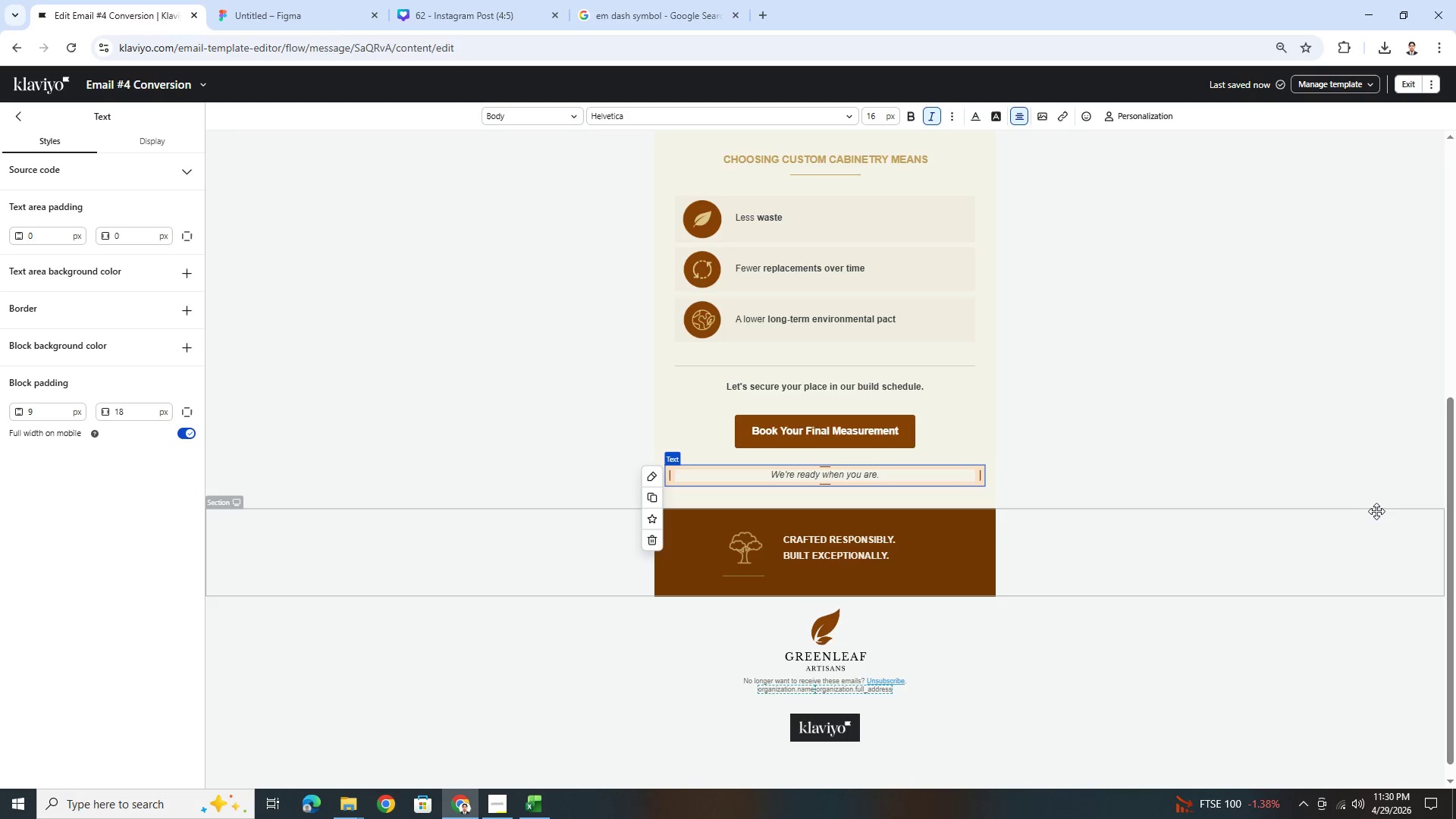 
left_click([1376, 511])
 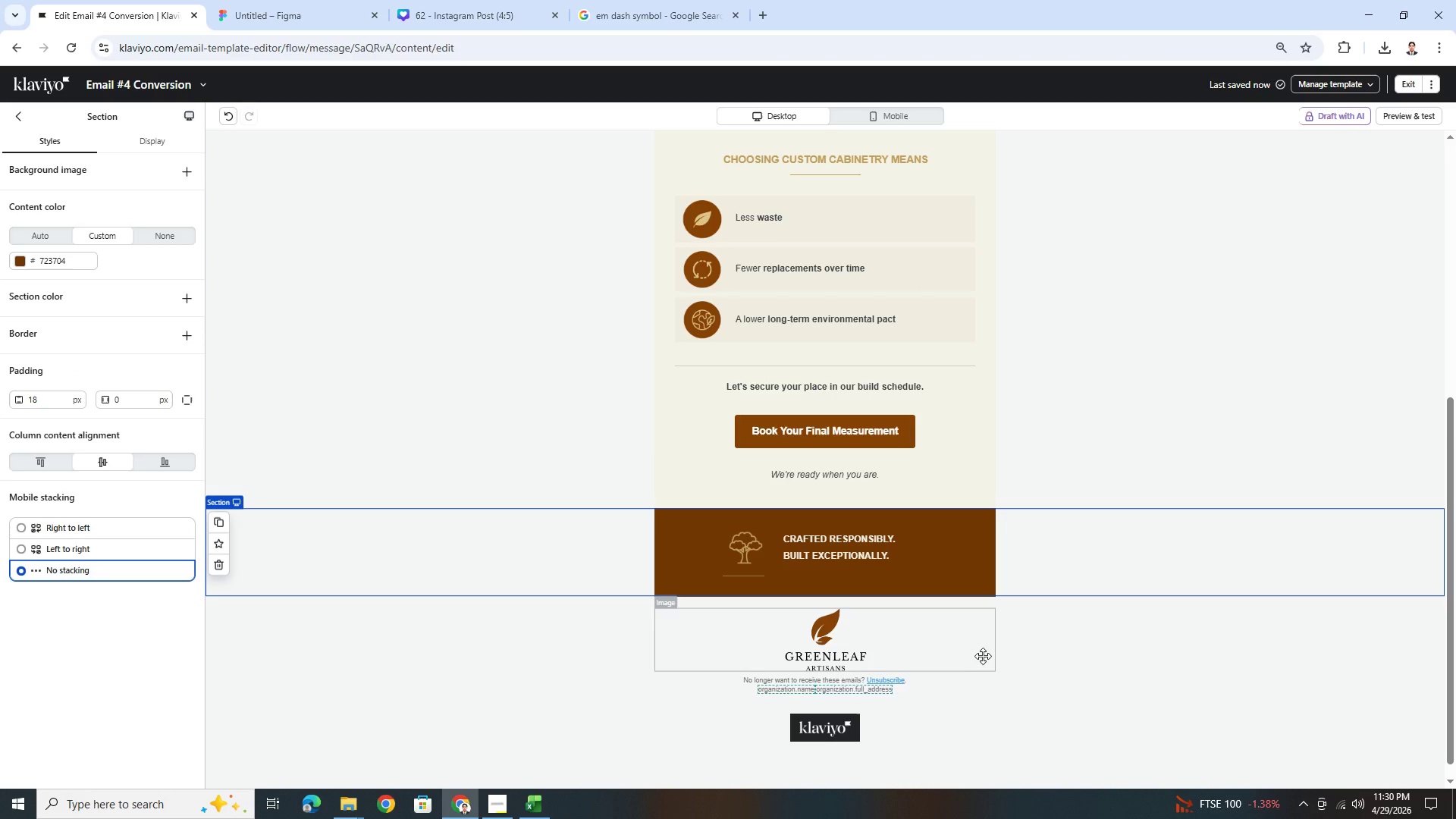 
wait(8.31)
 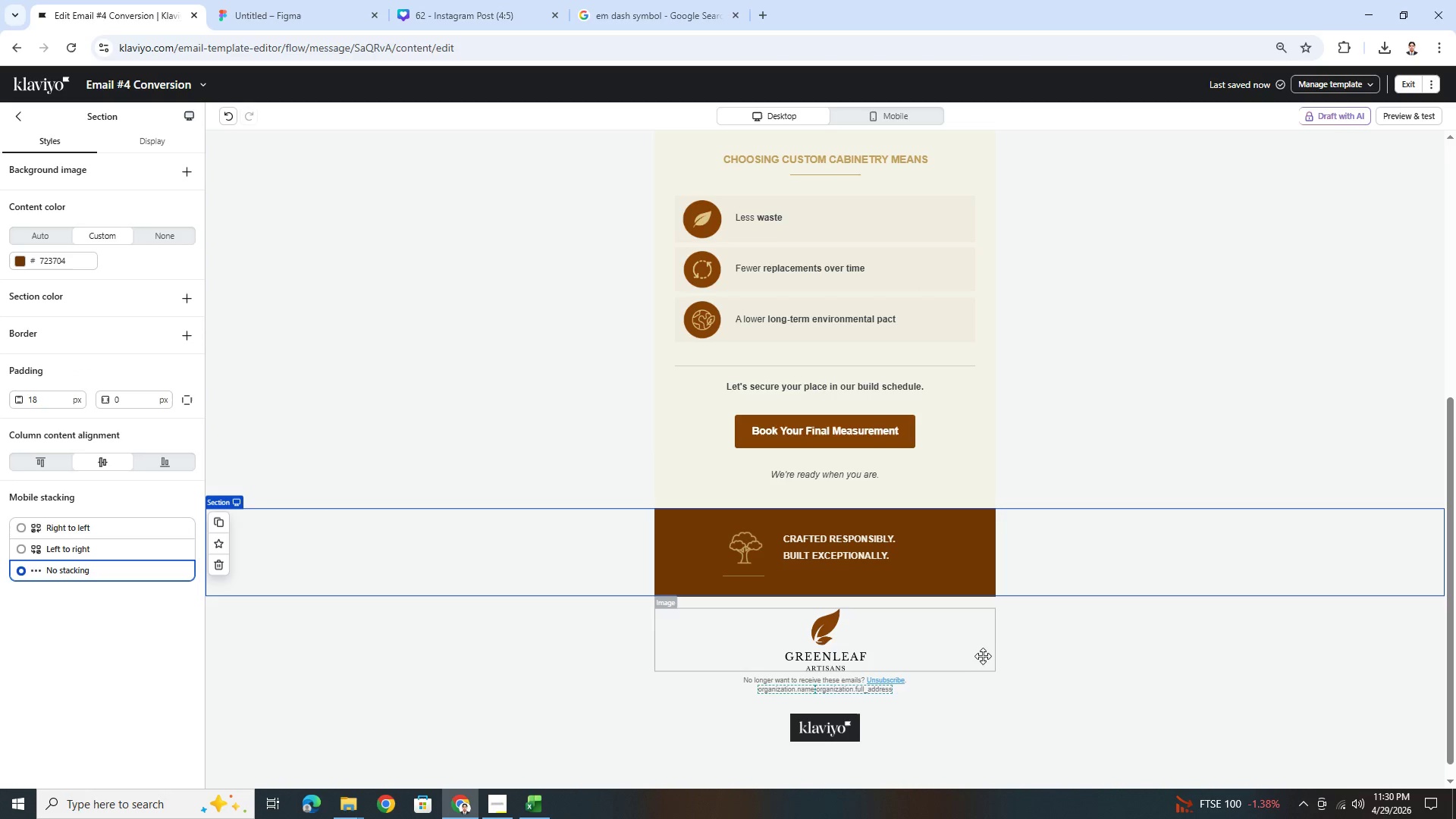 
scroll: coordinate [1210, 607], scroll_direction: up, amount: 5.0
 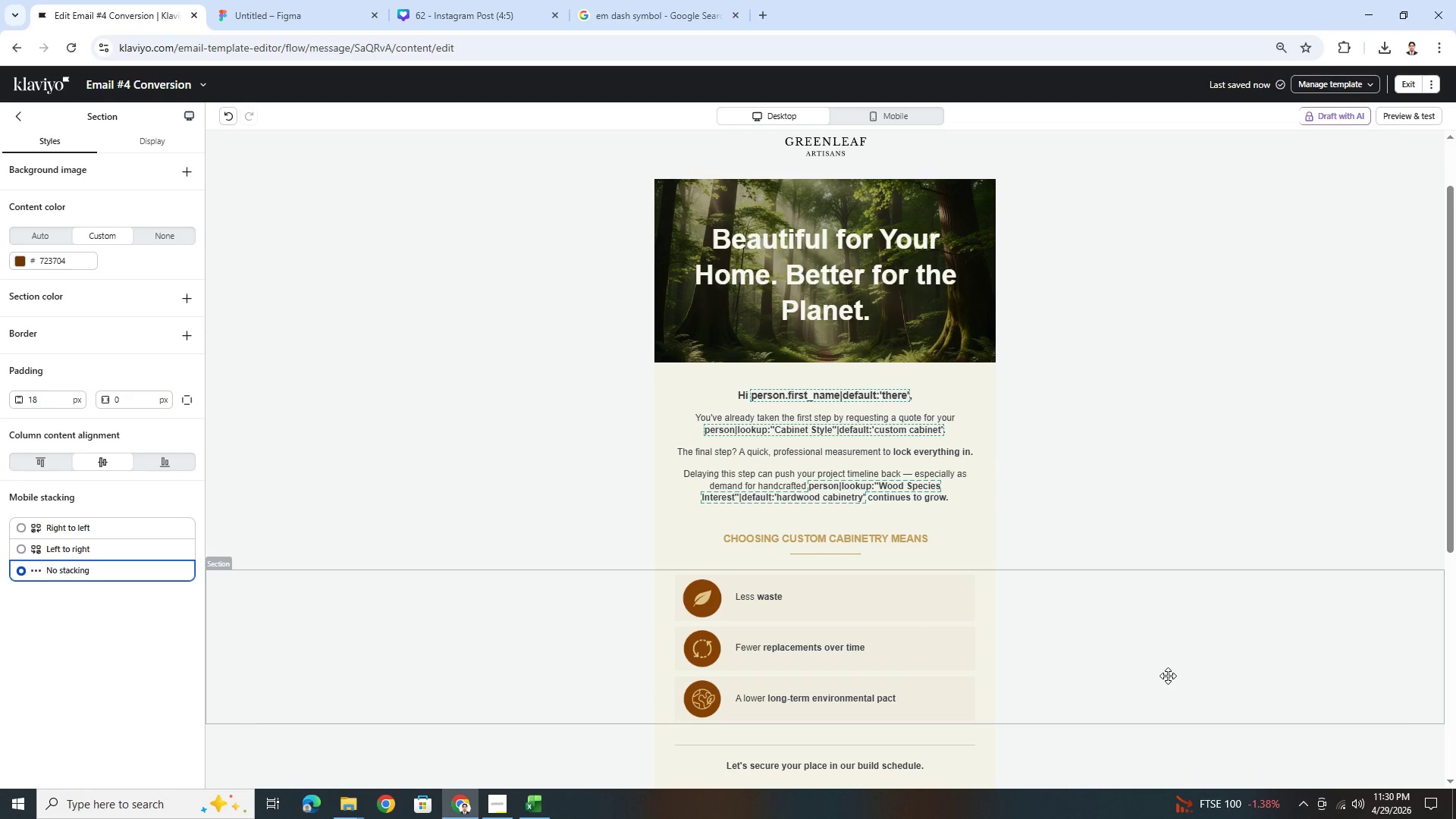 
left_click([1166, 663])
 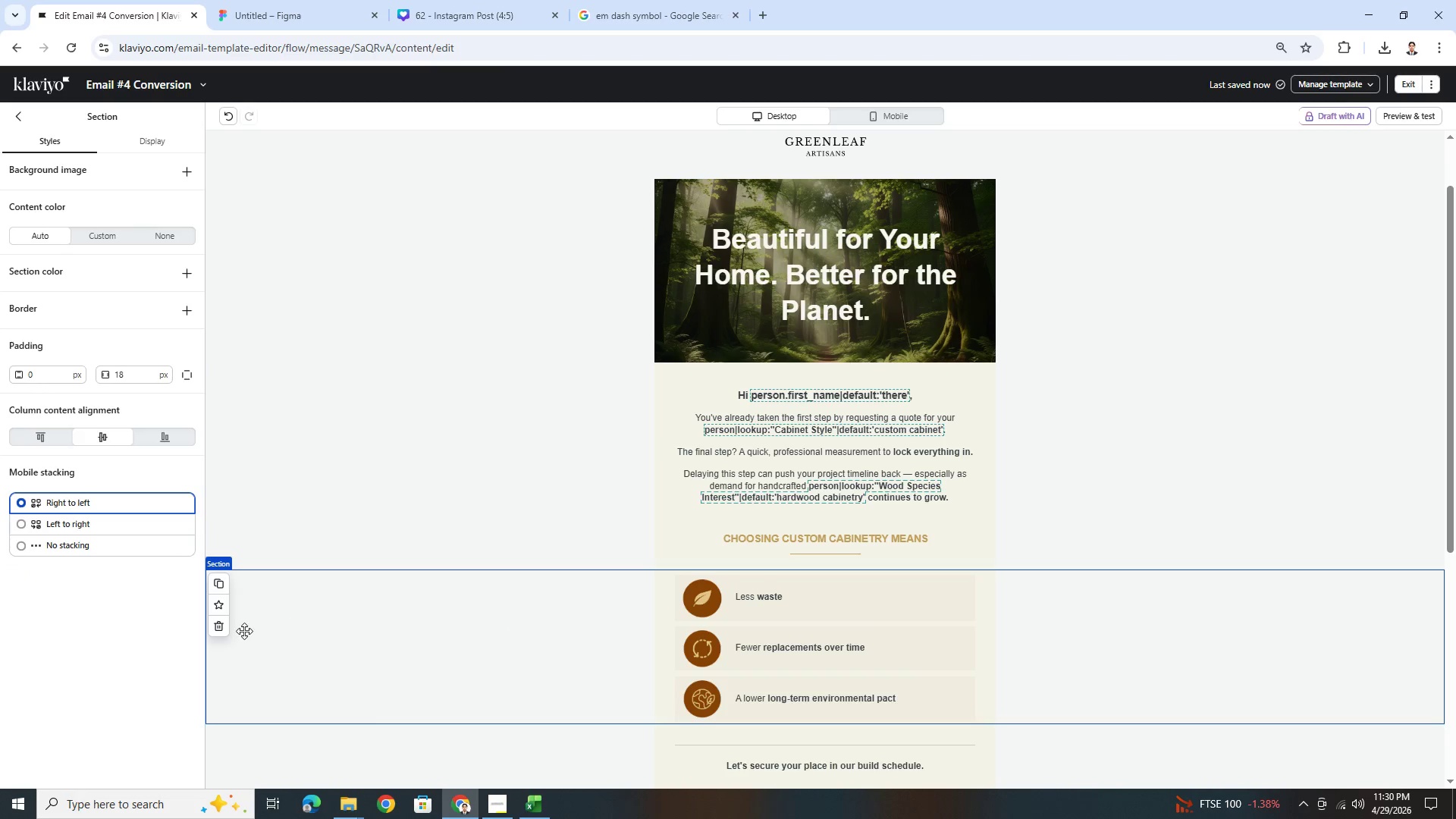 
left_click([224, 626])
 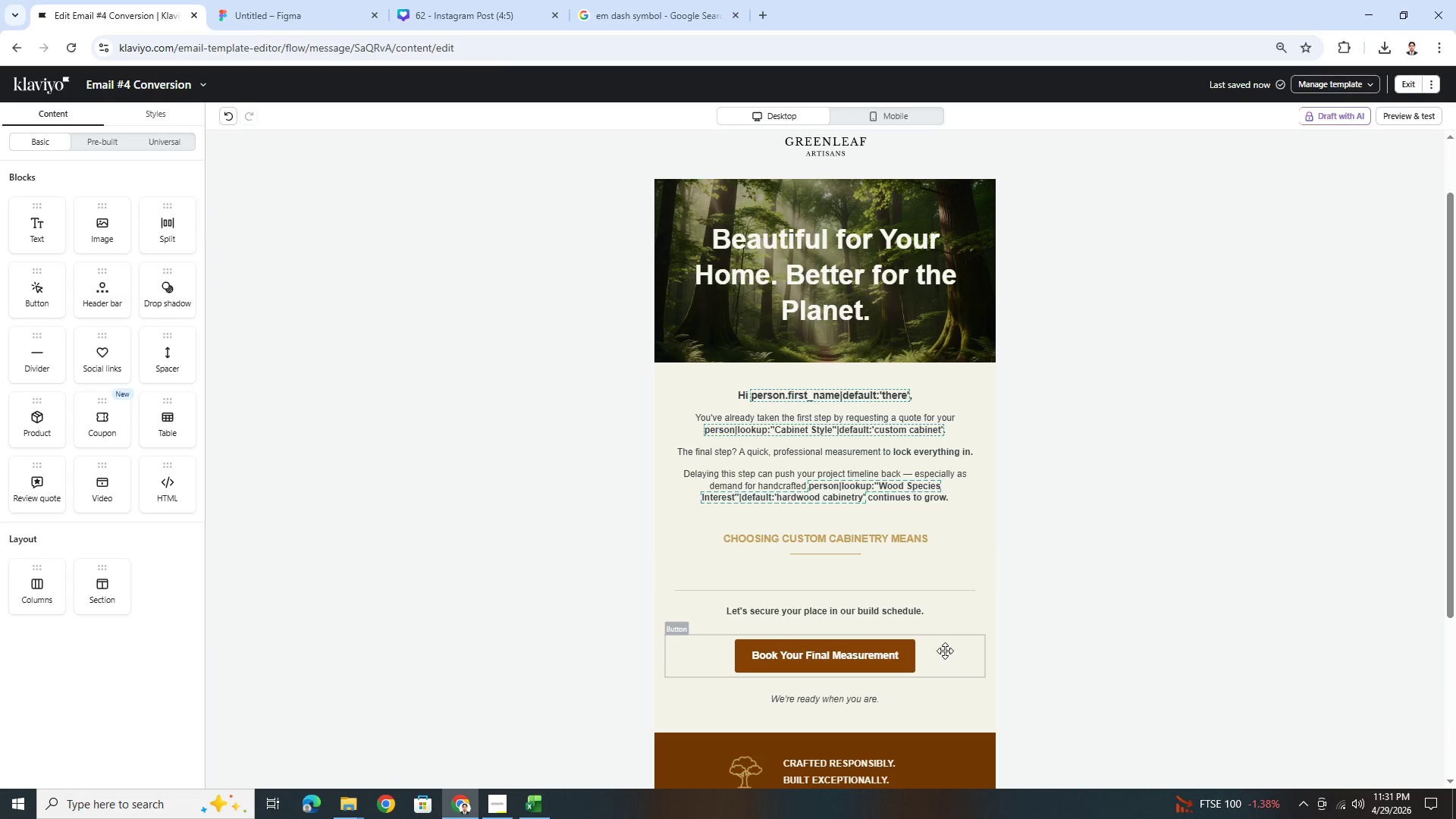 
wait(11.75)
 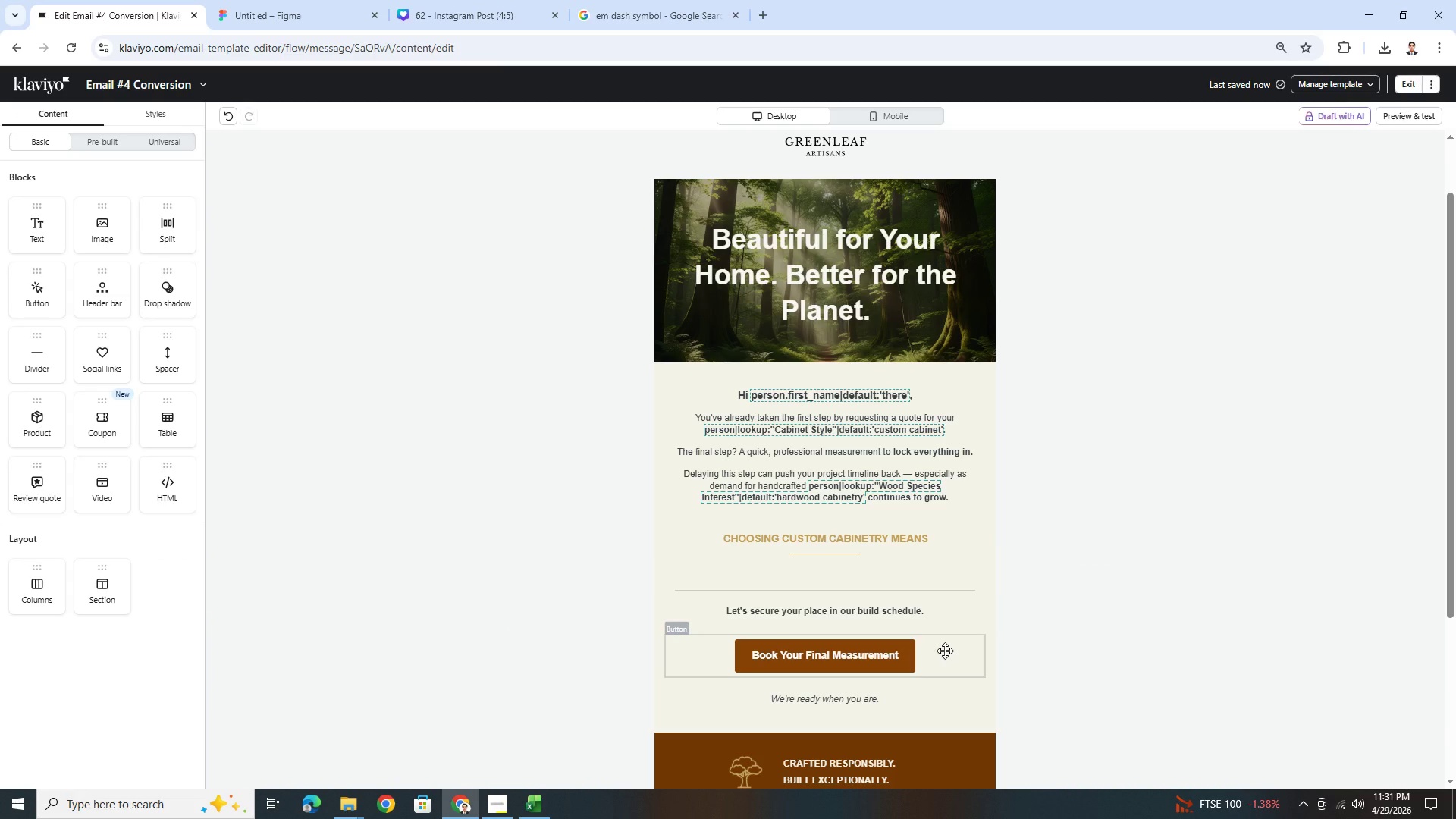 
left_click([471, 271])
 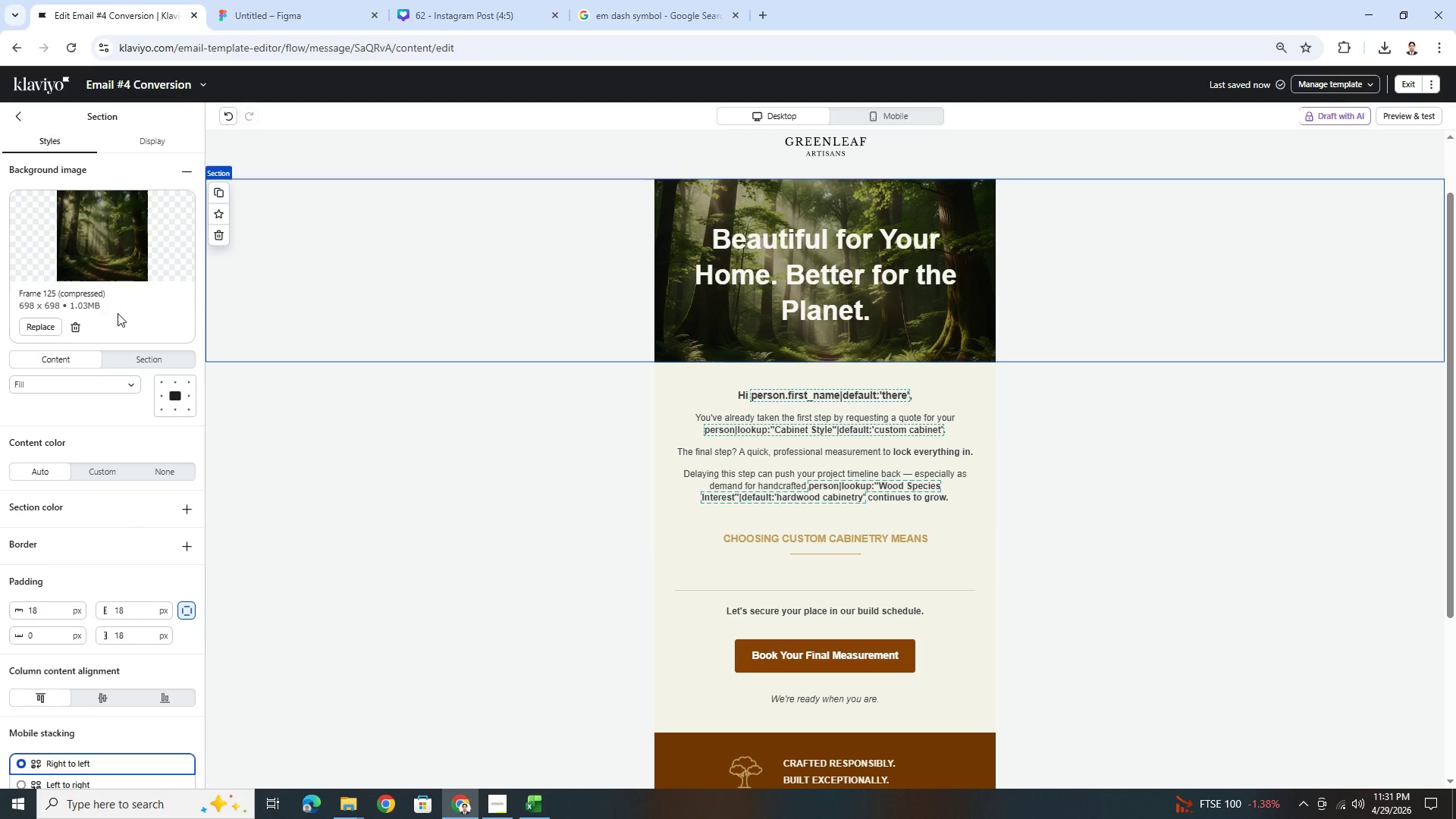 
left_click([81, 323])
 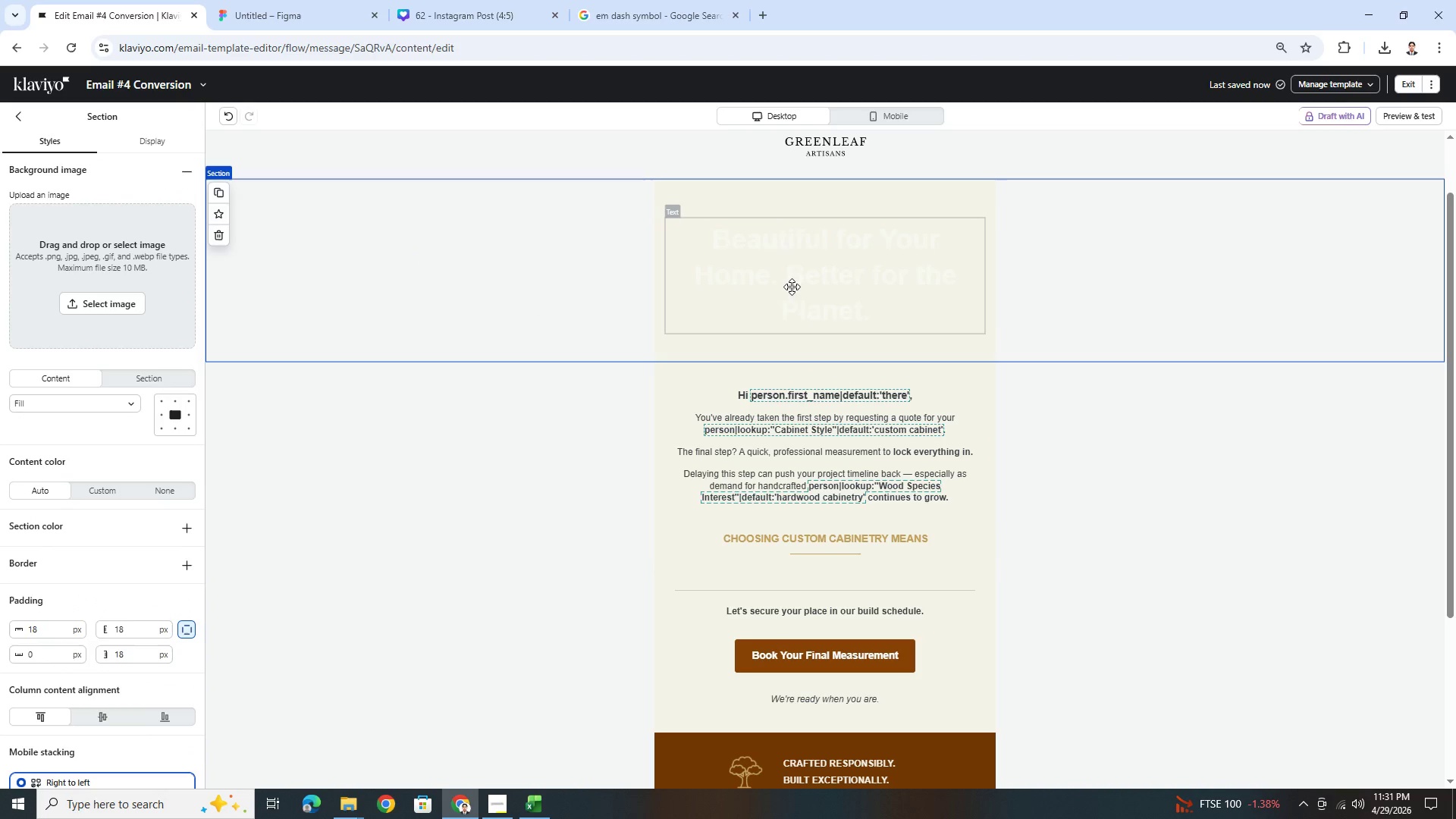 
double_click([797, 284])
 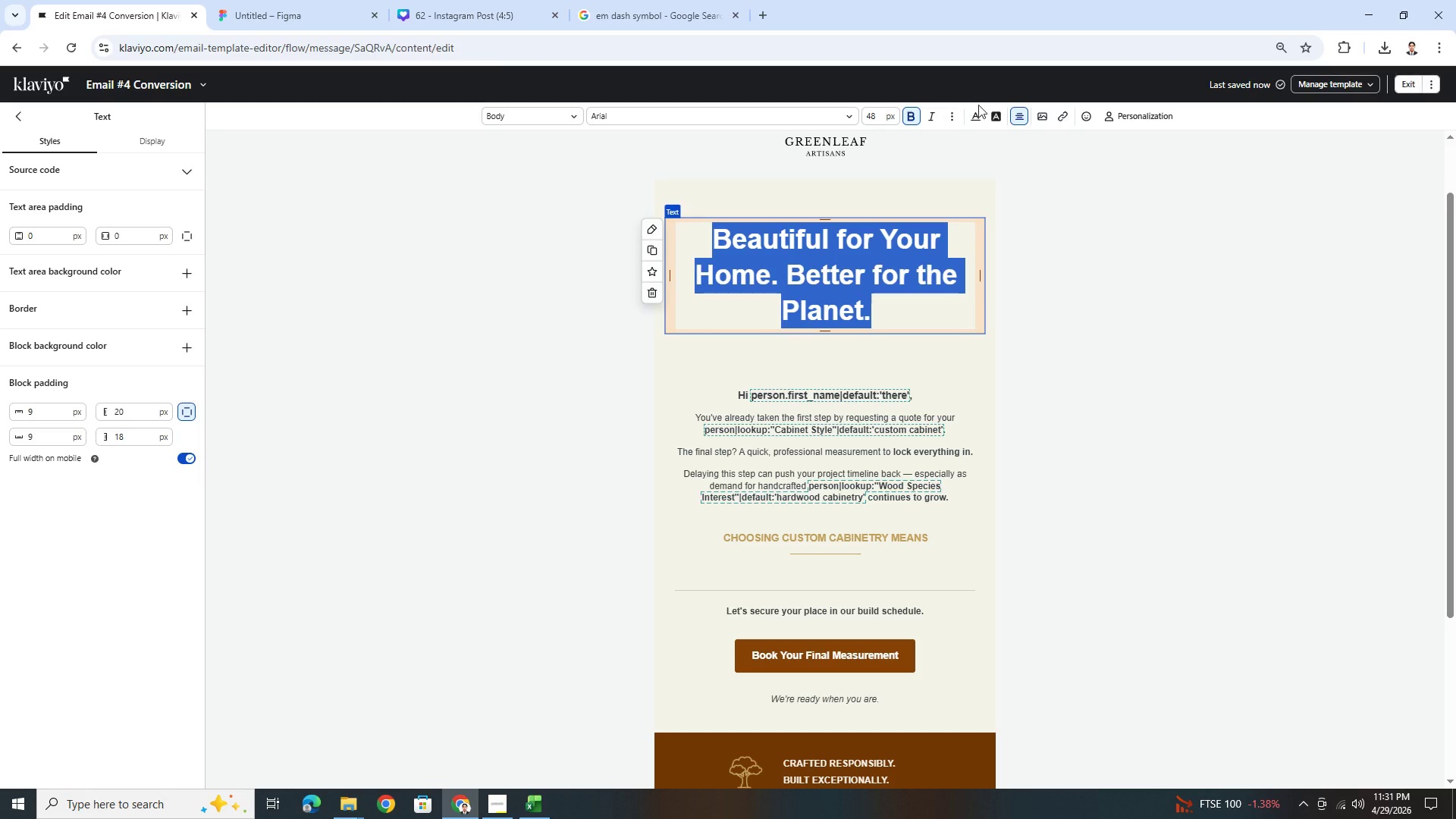 
left_click([981, 116])
 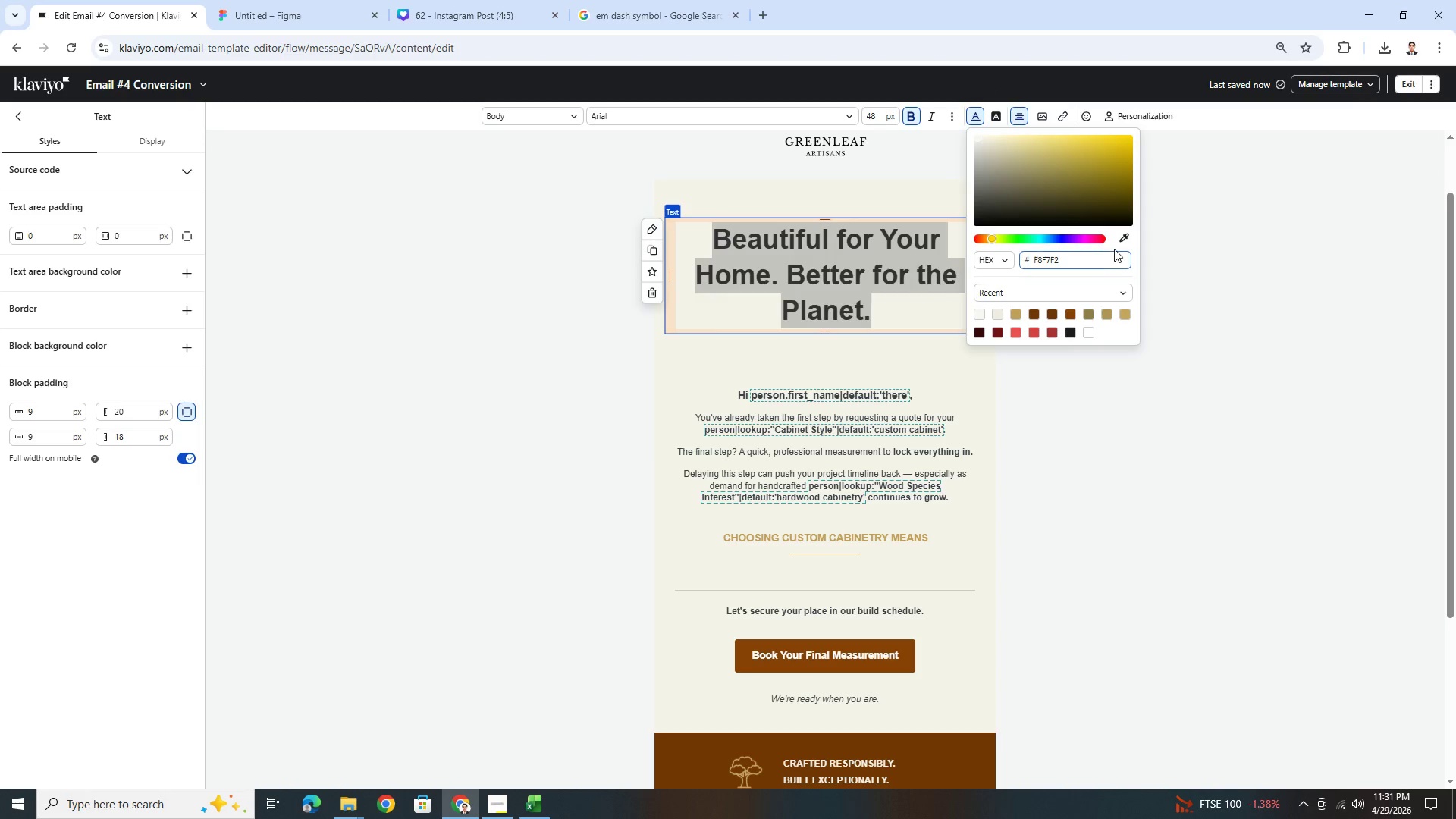 
left_click([1122, 242])
 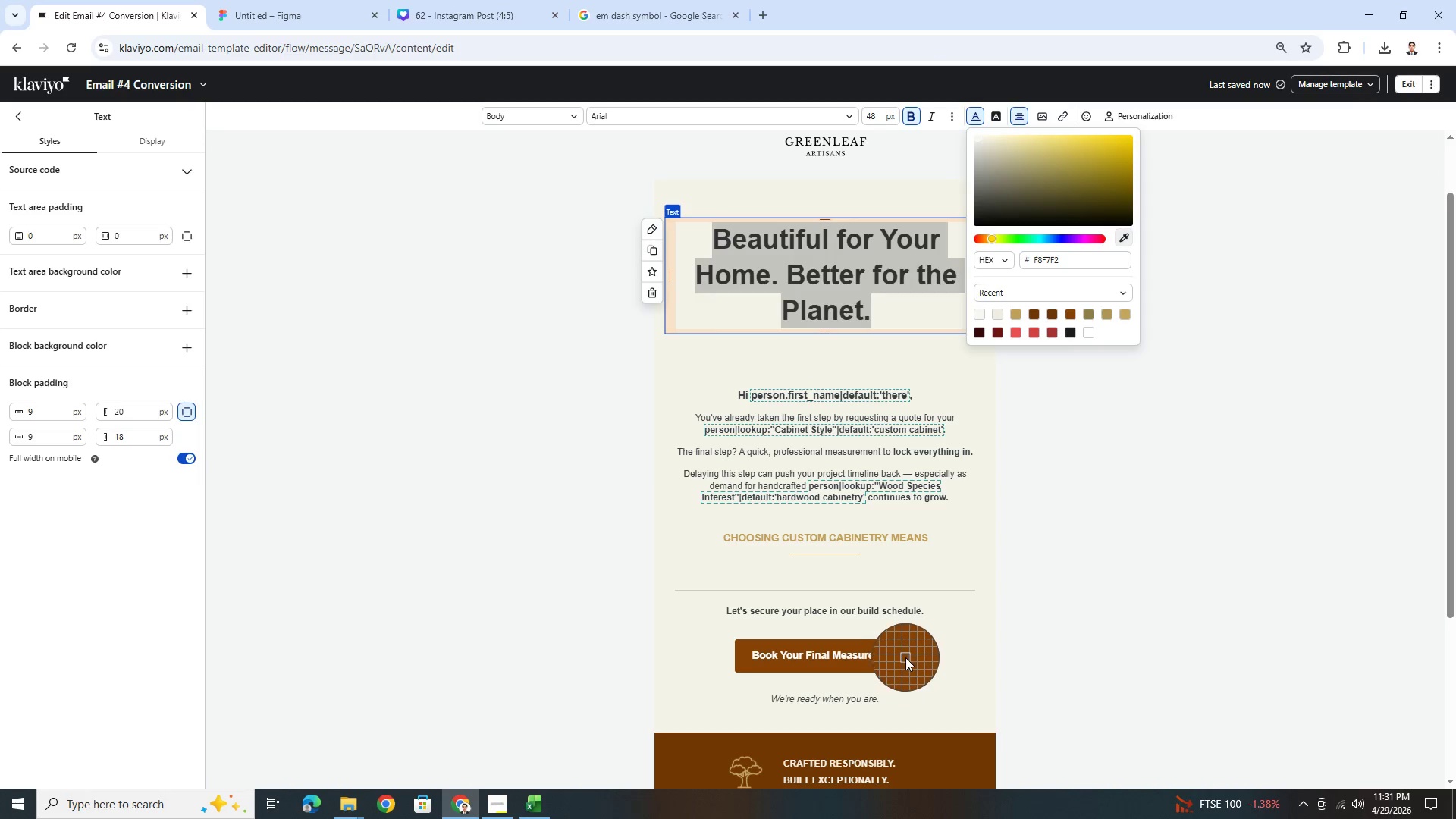 
left_click([907, 654])
 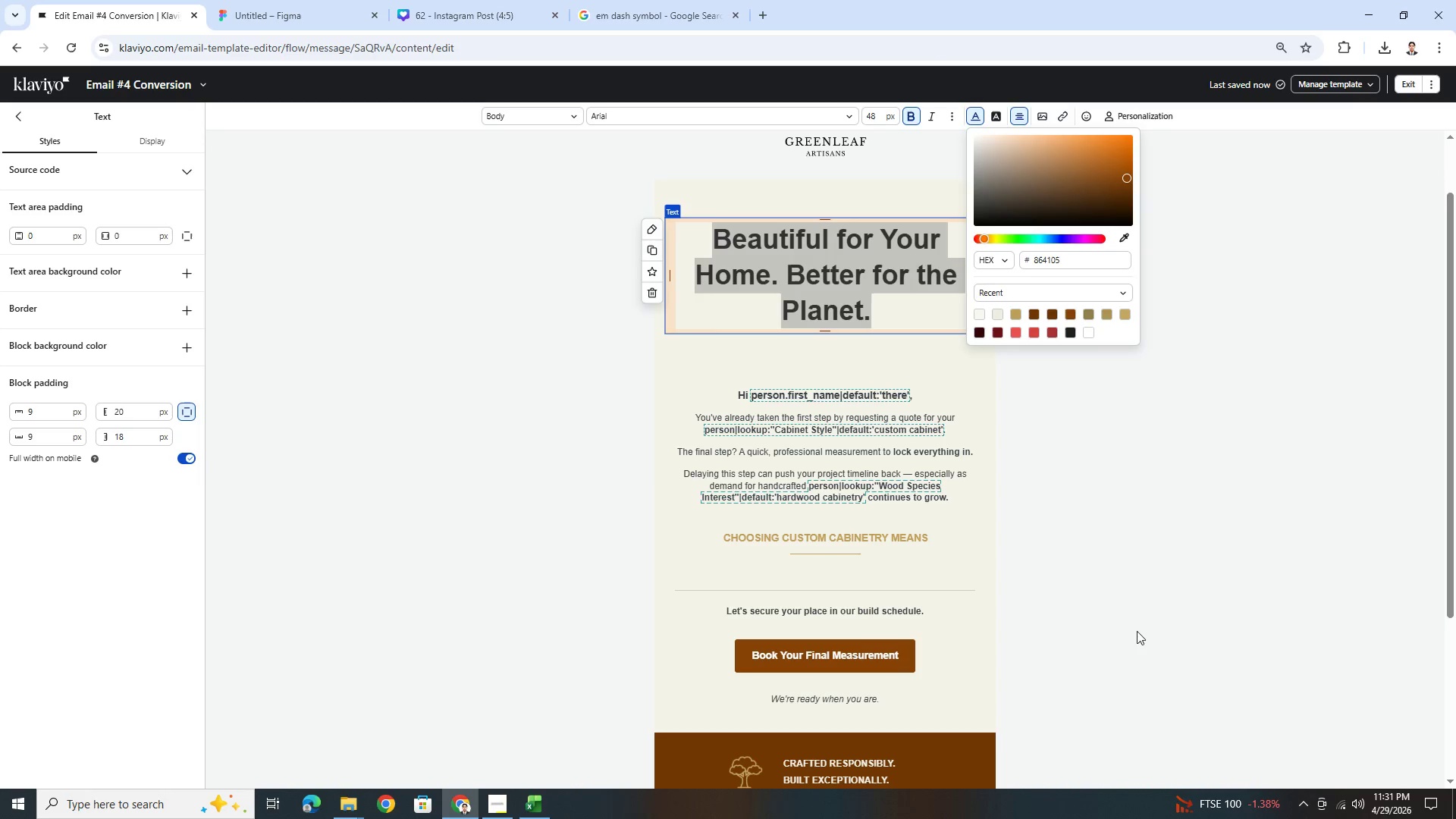 
left_click([1188, 617])
 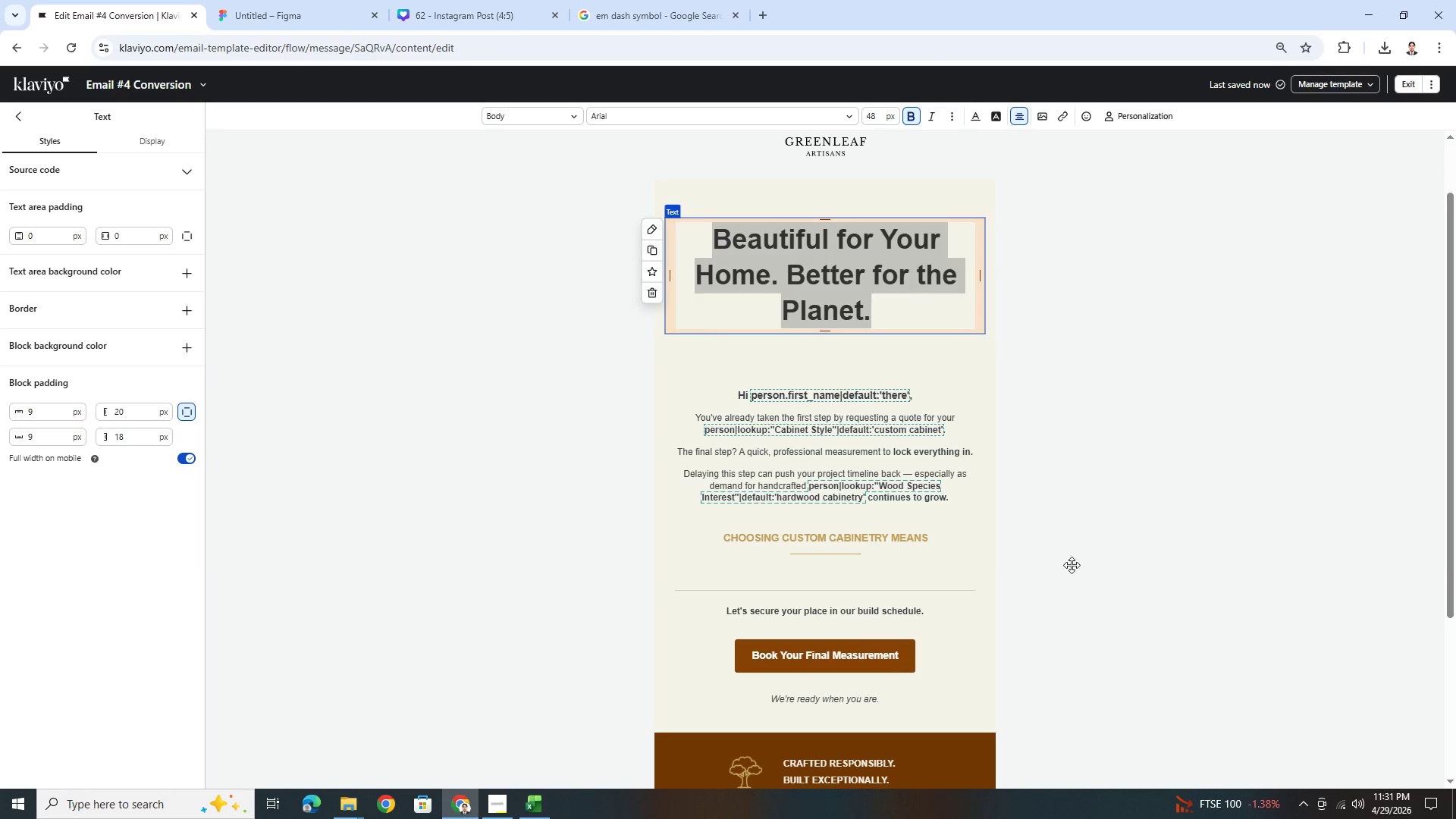 
left_click([956, 384])
 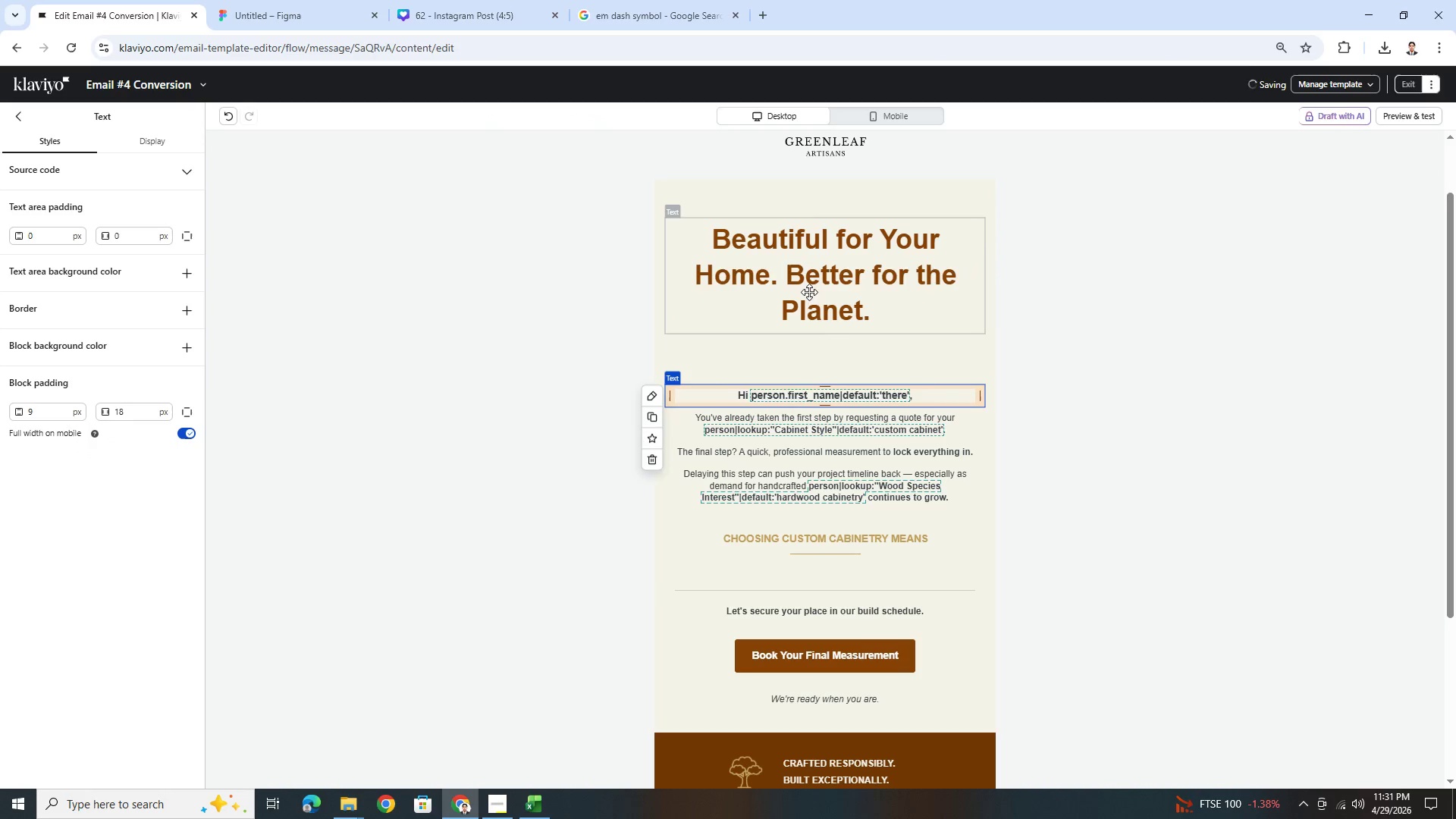 
double_click([809, 291])
 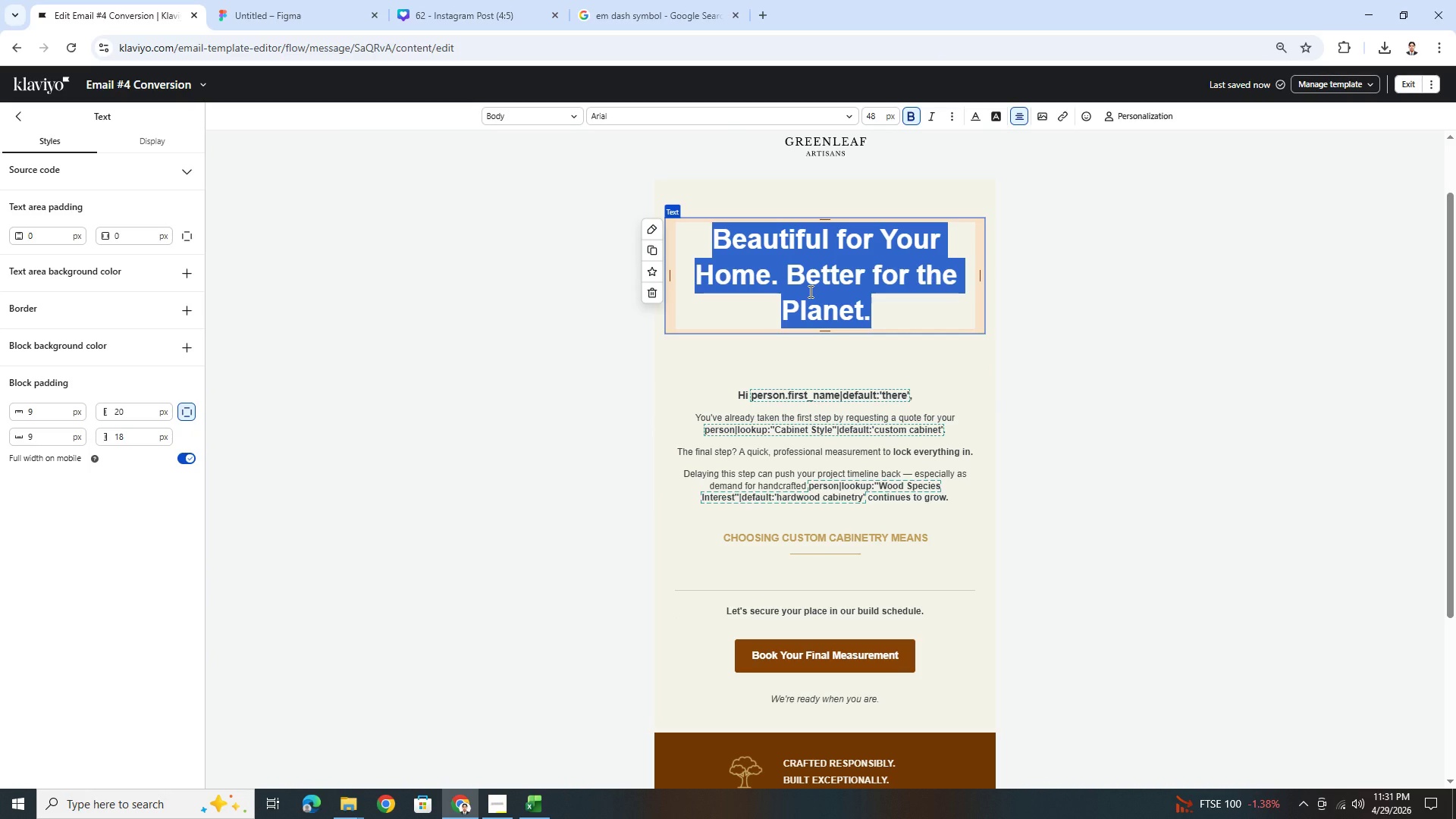 
wait(6.53)
 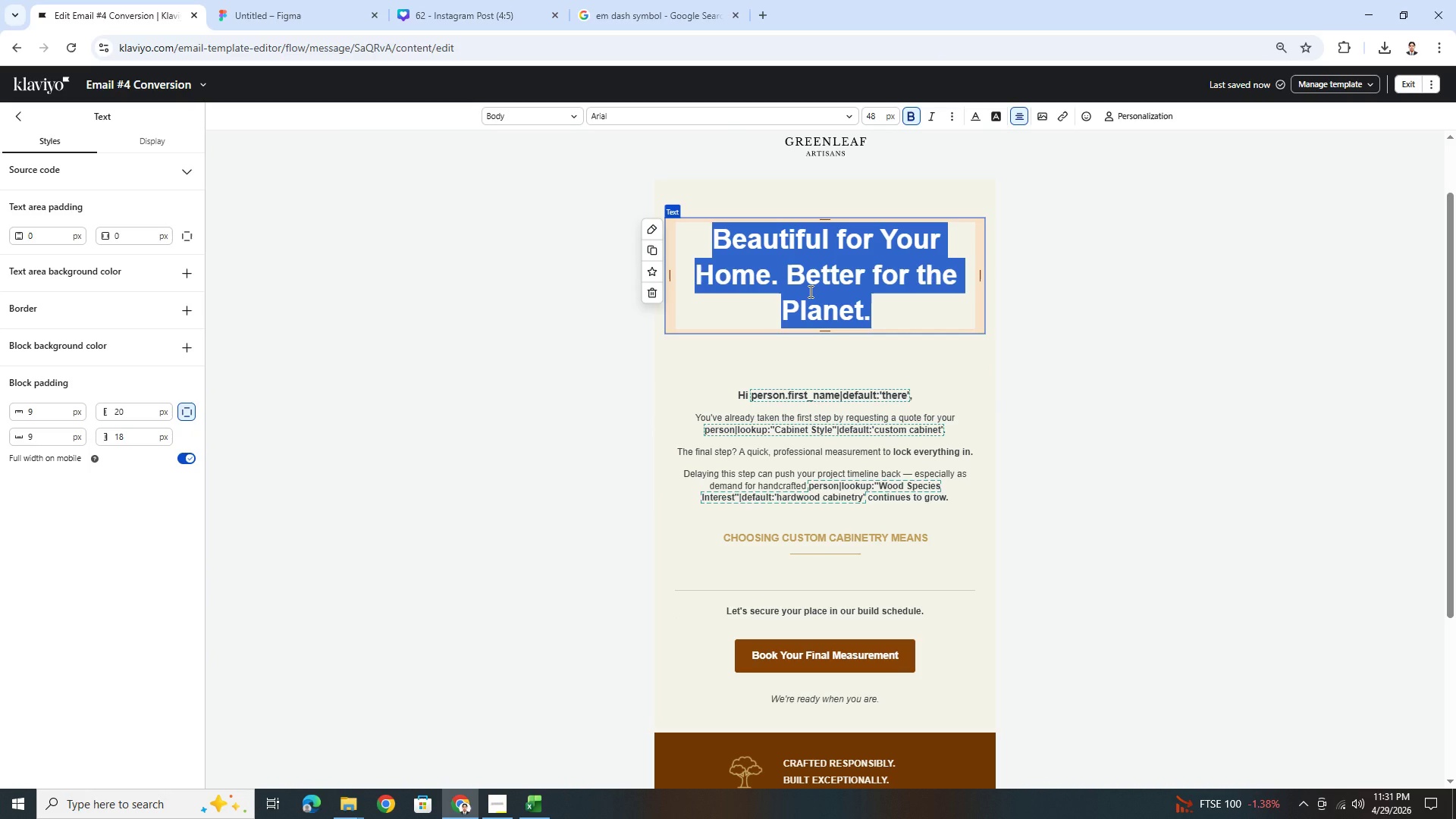 
type(Let's Bring Your Vision to Life.)
 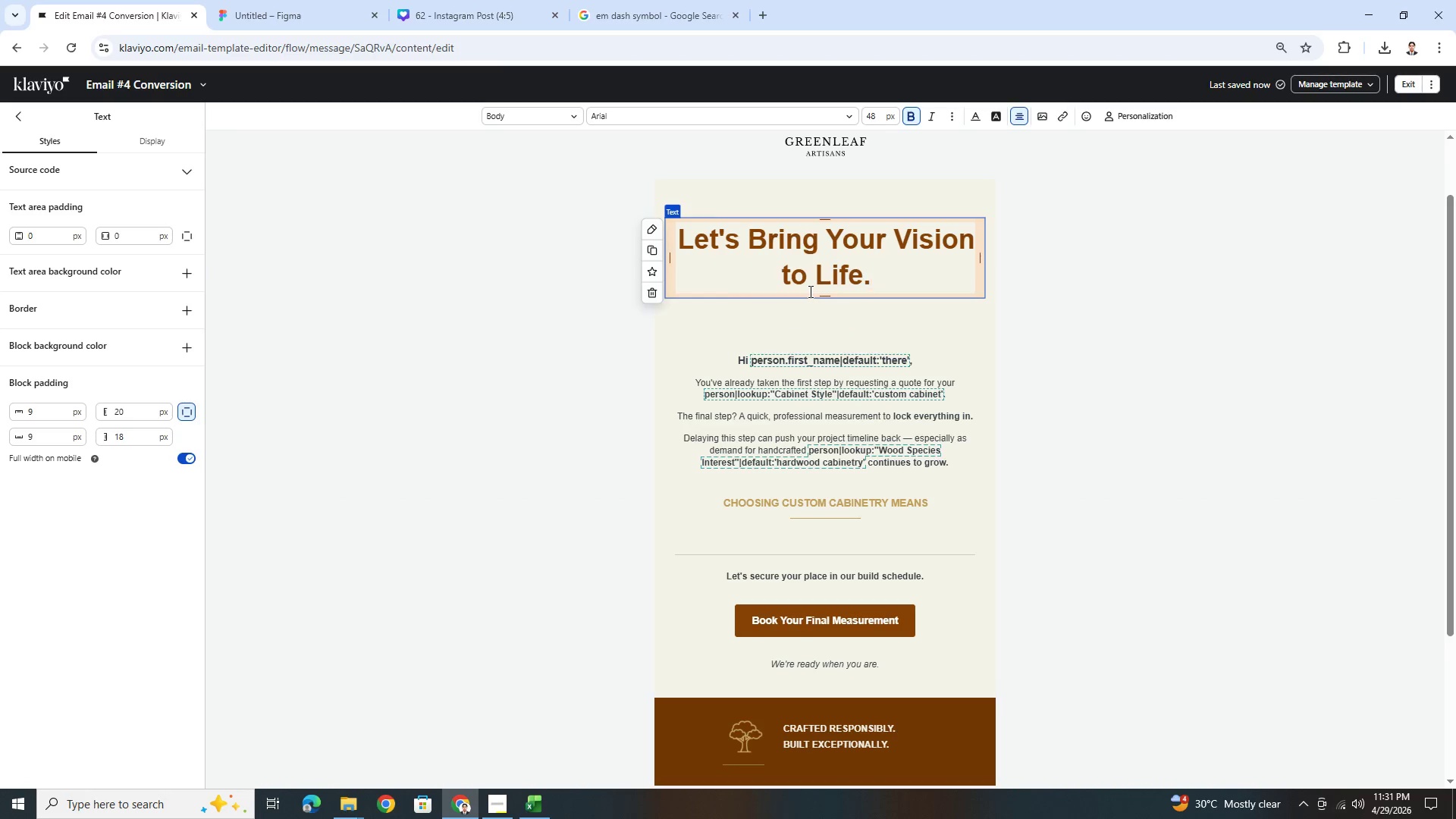 
left_click([1045, 474])
 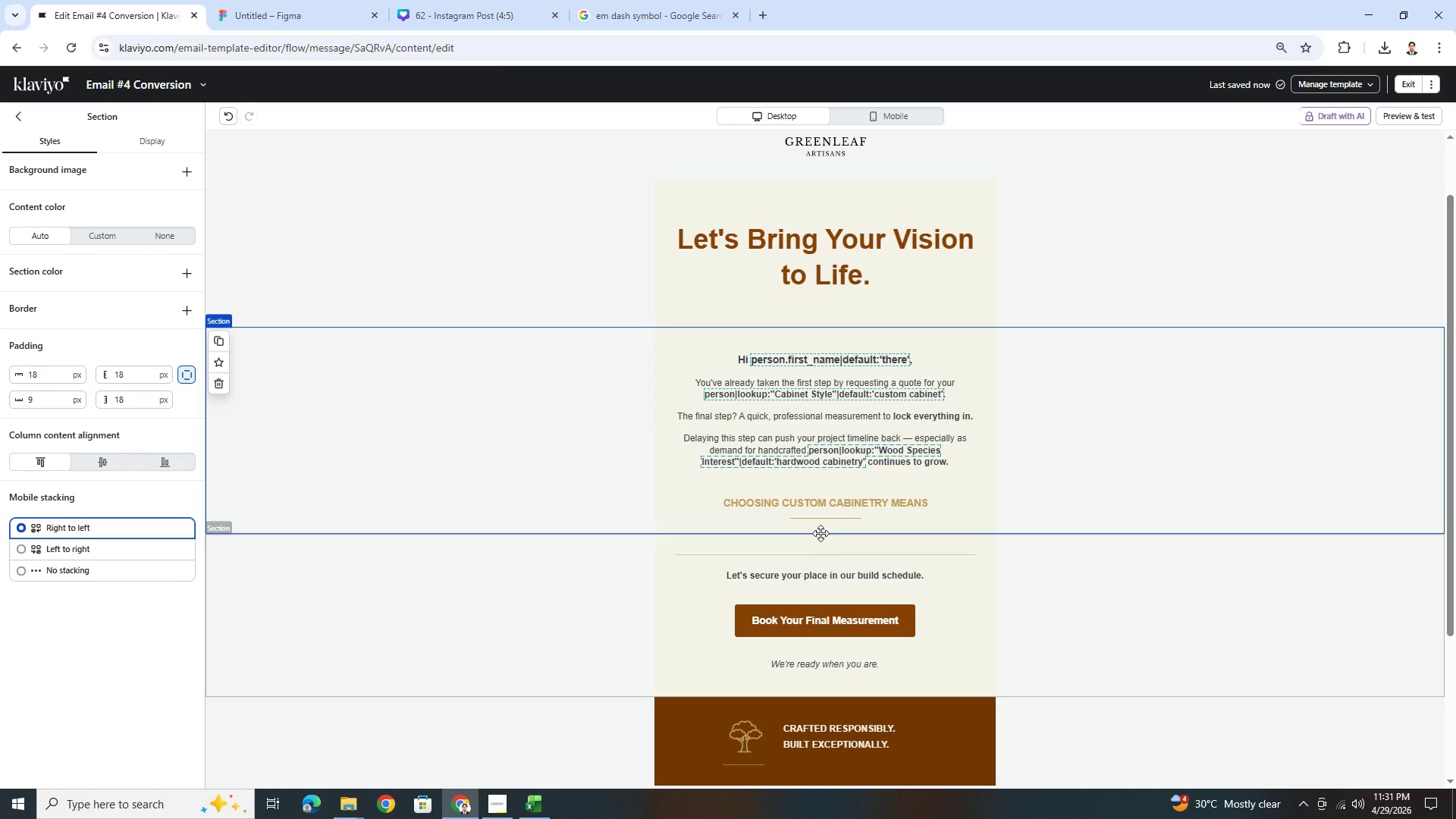 
left_click([820, 524])
 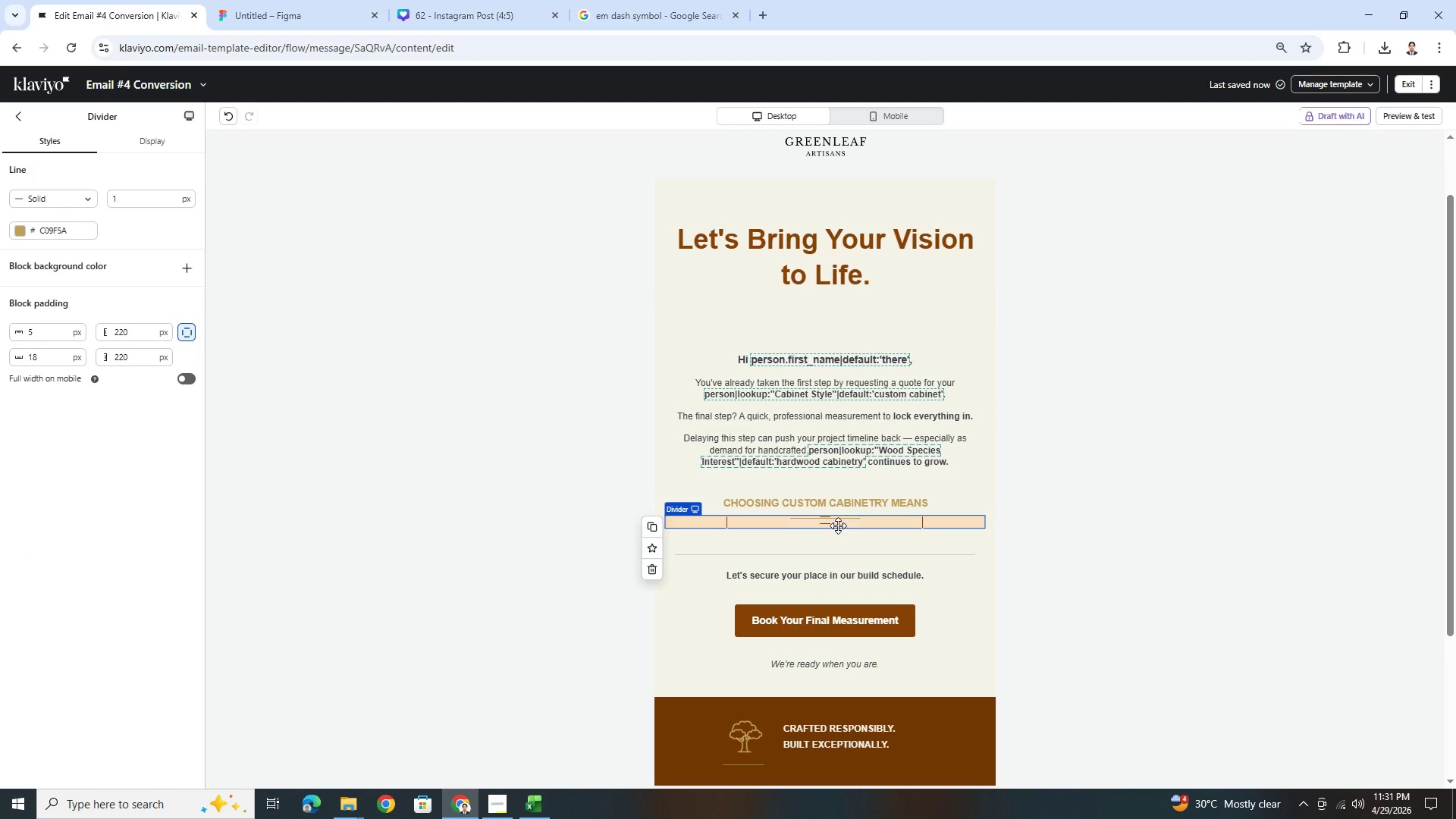 
left_click_drag(start_coordinate=[838, 526], to_coordinate=[839, 317])
 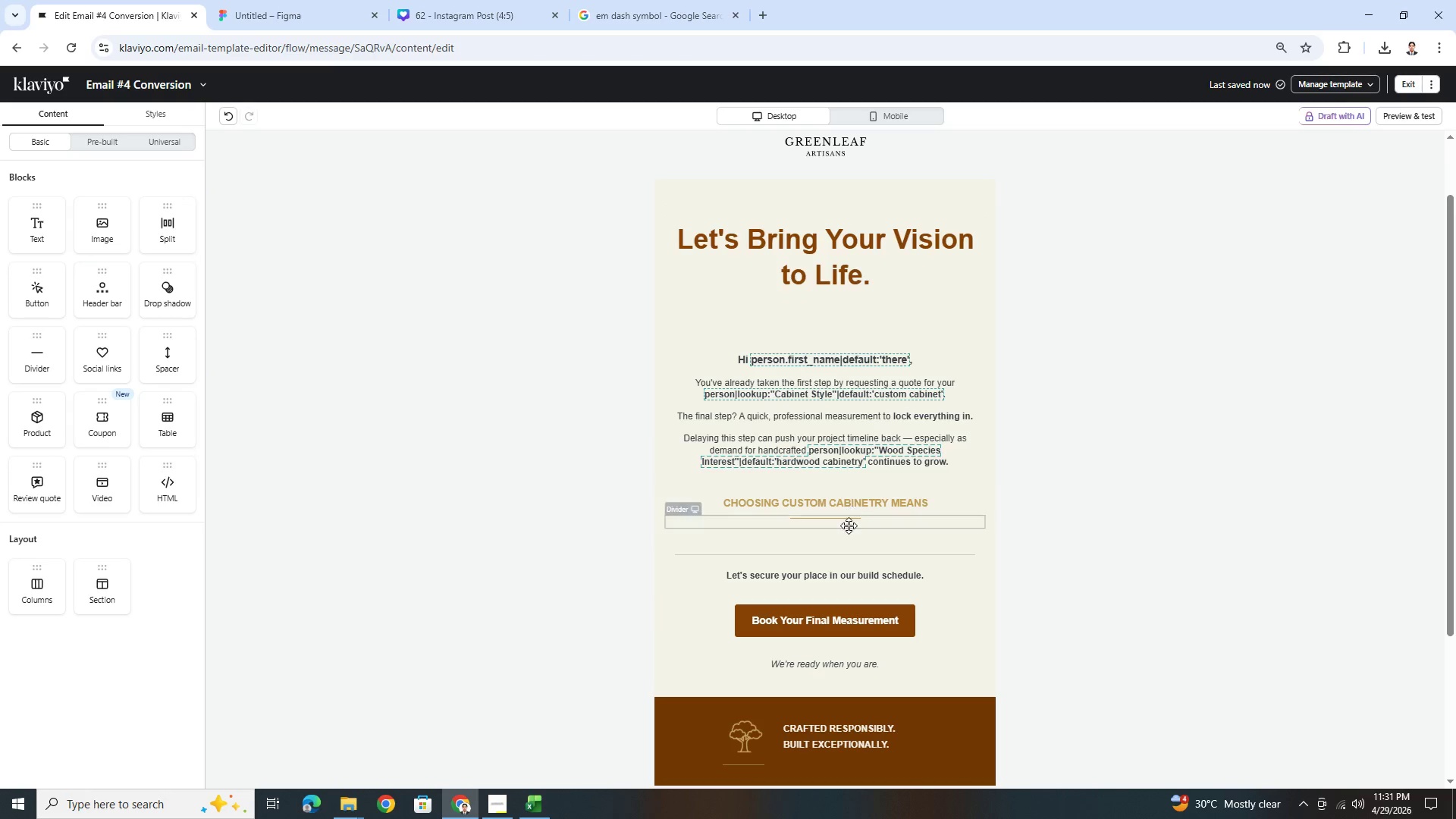 
left_click_drag(start_coordinate=[842, 516], to_coordinate=[836, 291])
 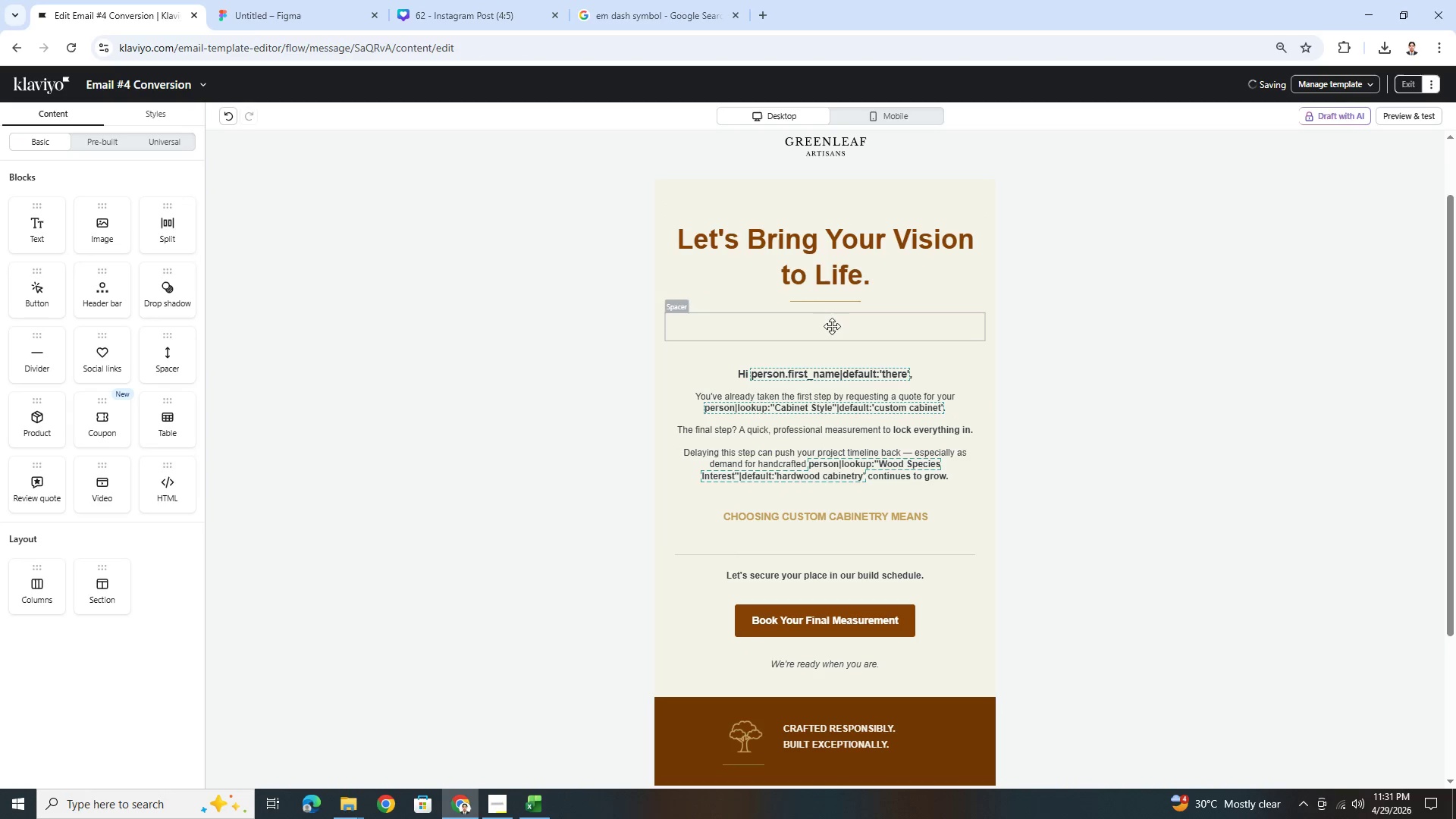 
left_click([828, 334])
 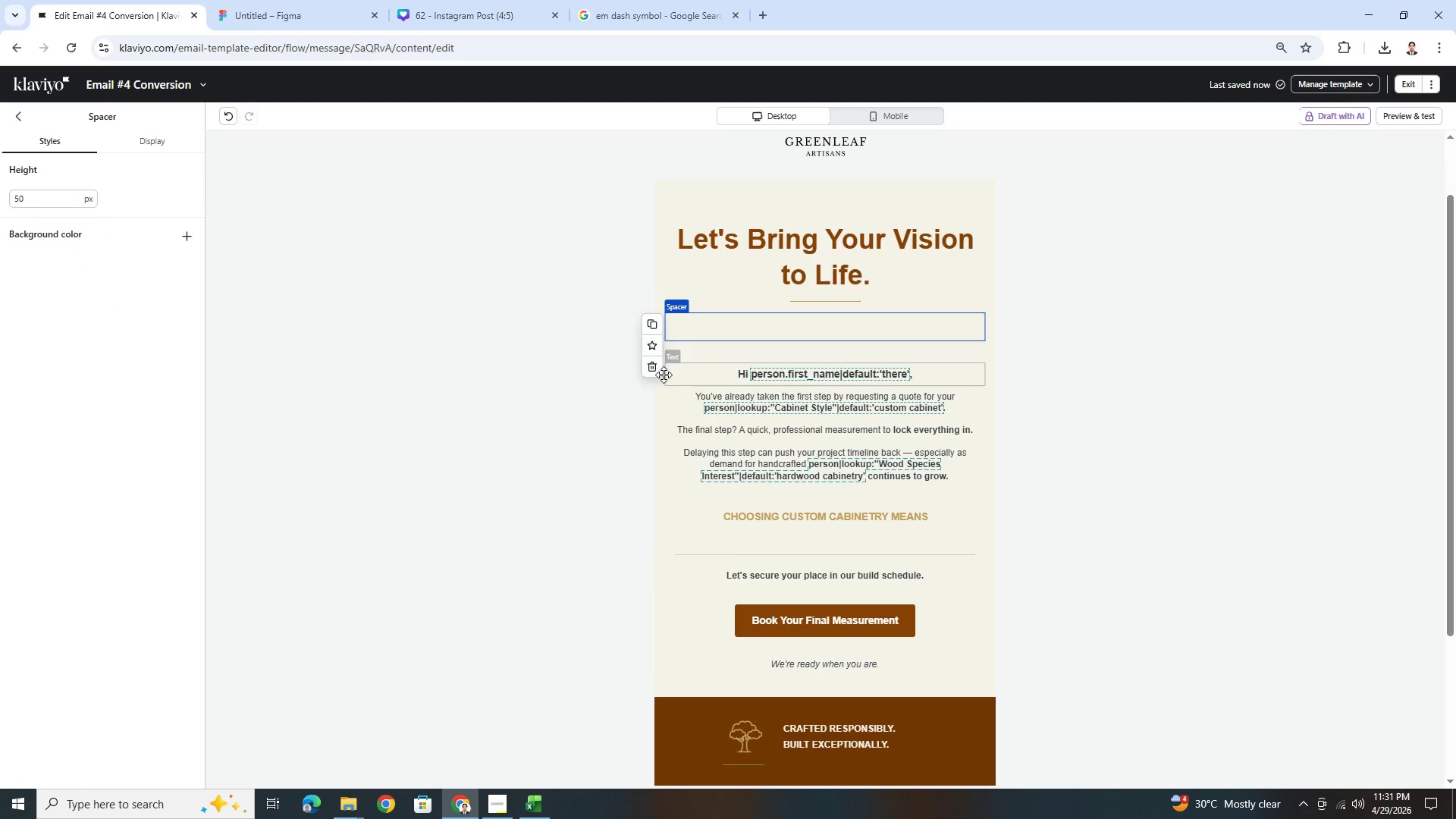 
left_click([652, 370])
 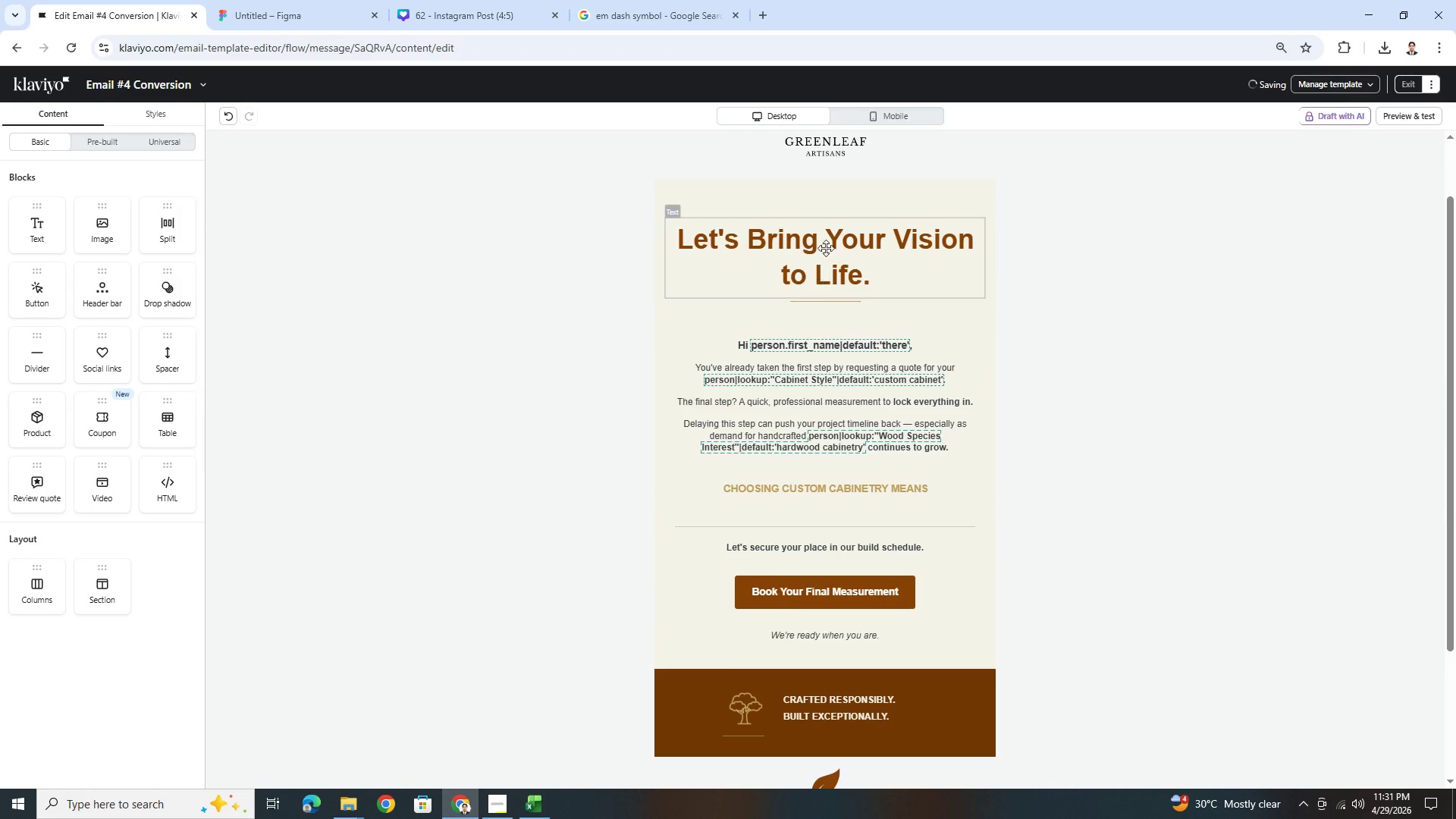 
left_click([823, 203])
 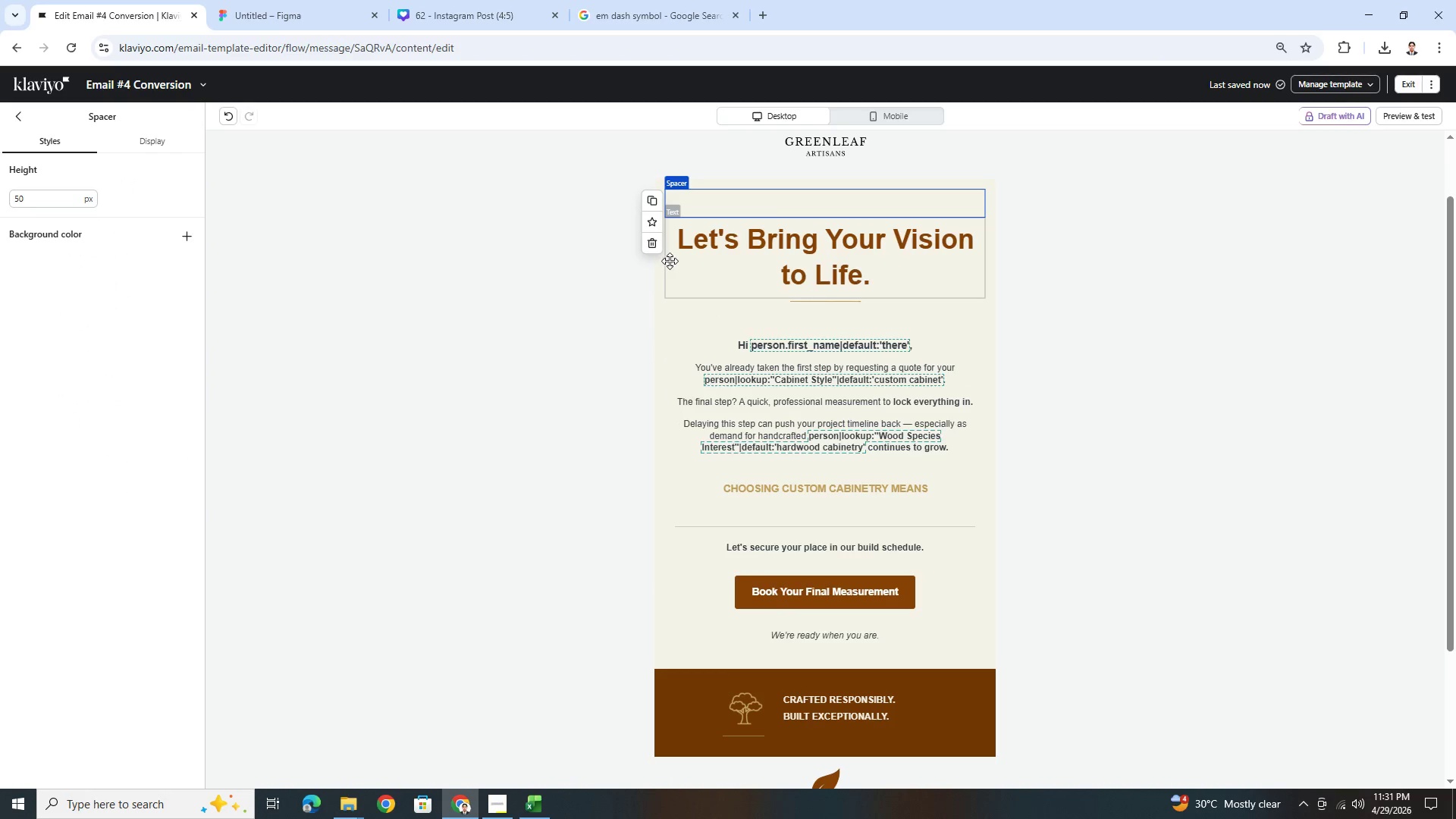 
left_click([654, 246])
 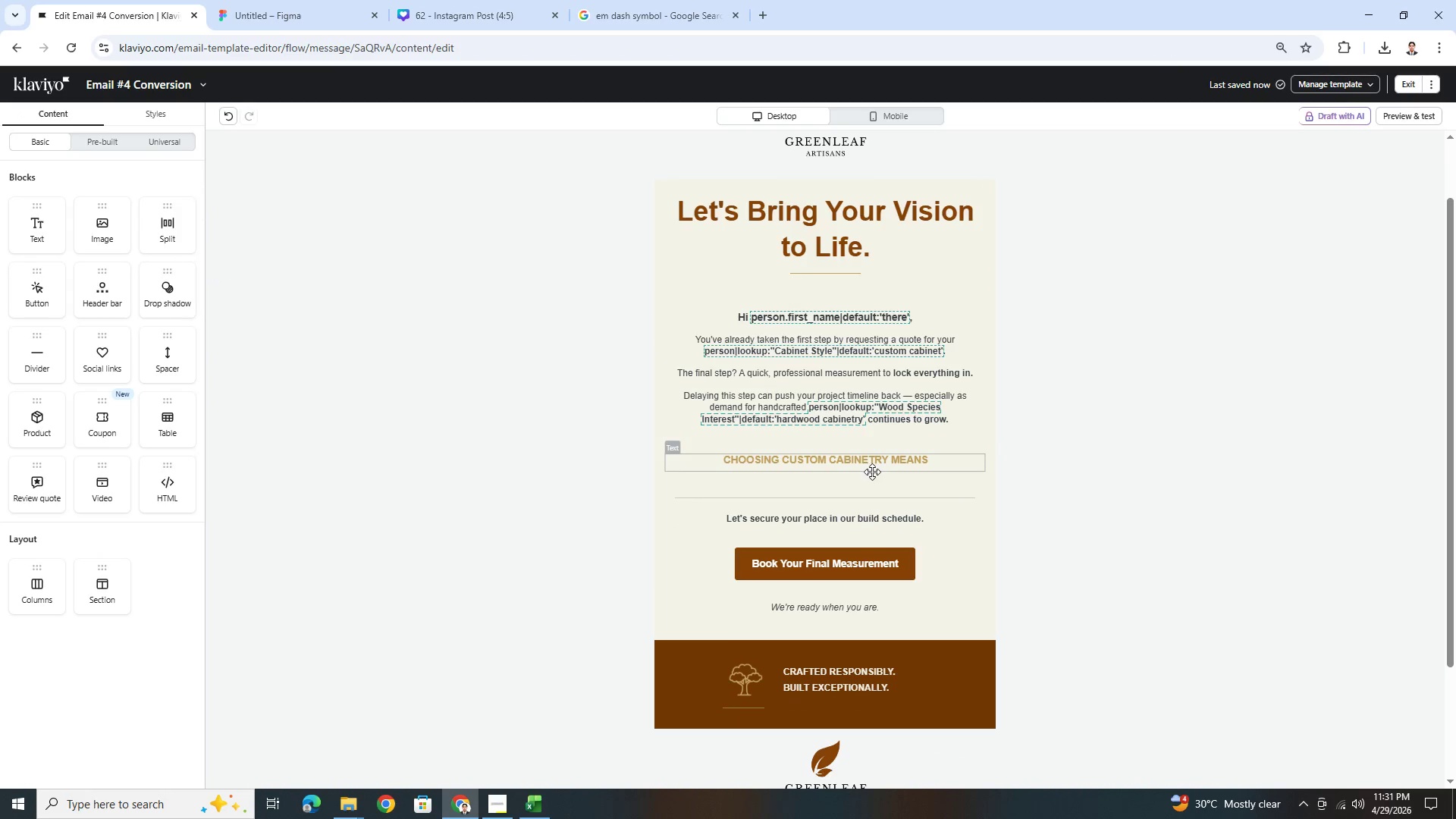 
left_click([871, 469])
 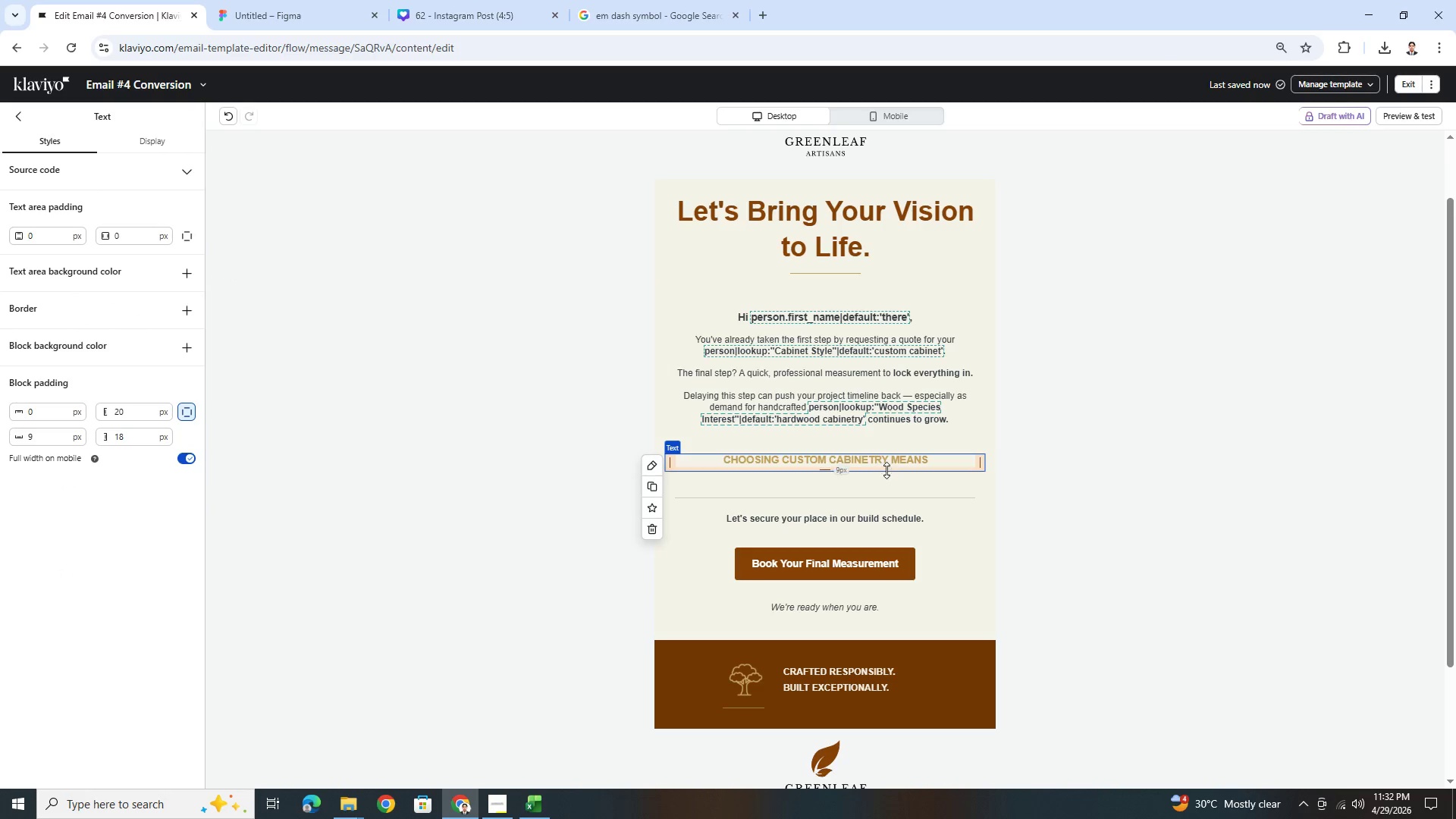 
wait(5.23)
 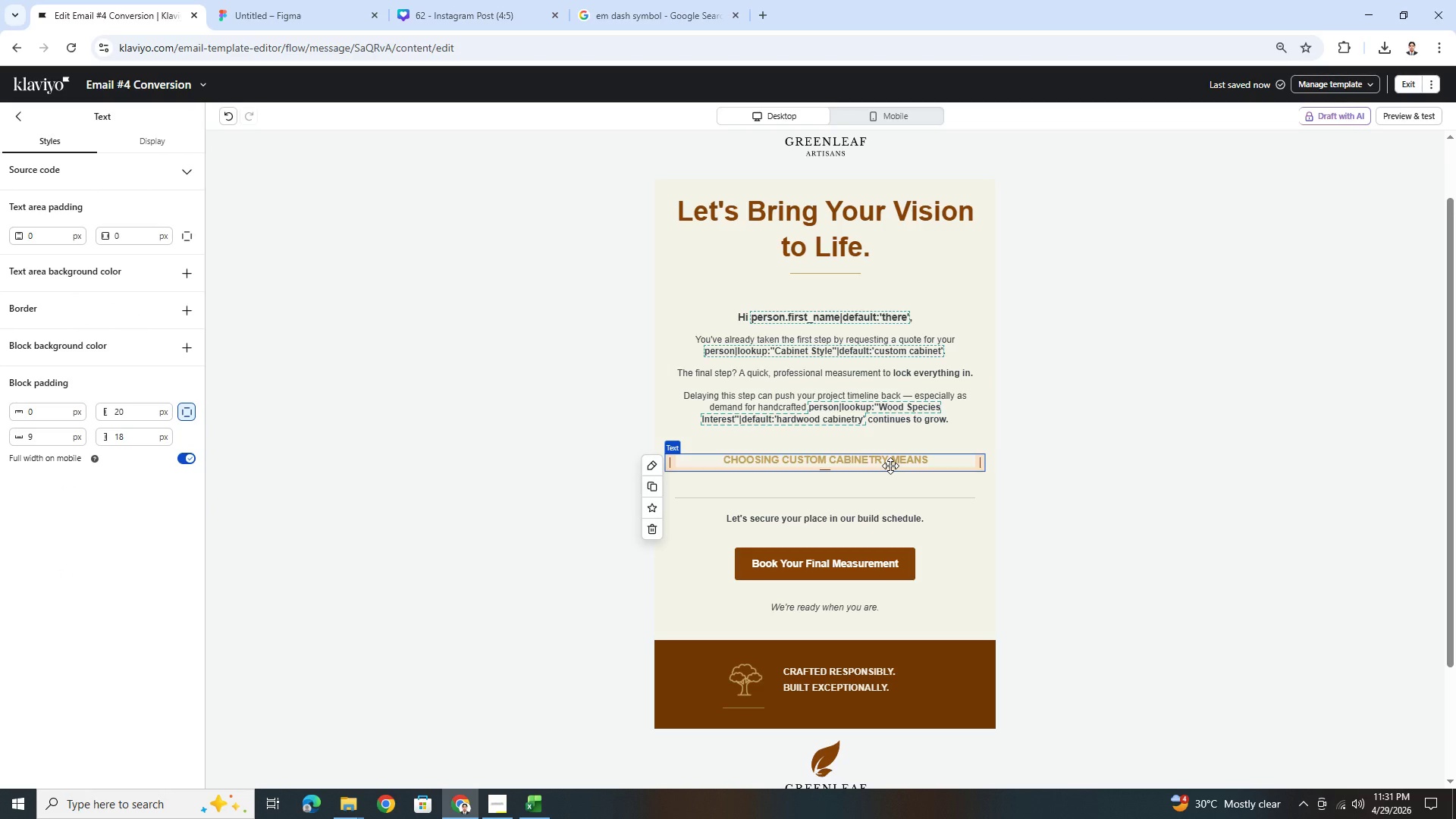 
left_click_drag(start_coordinate=[891, 466], to_coordinate=[881, 268])
 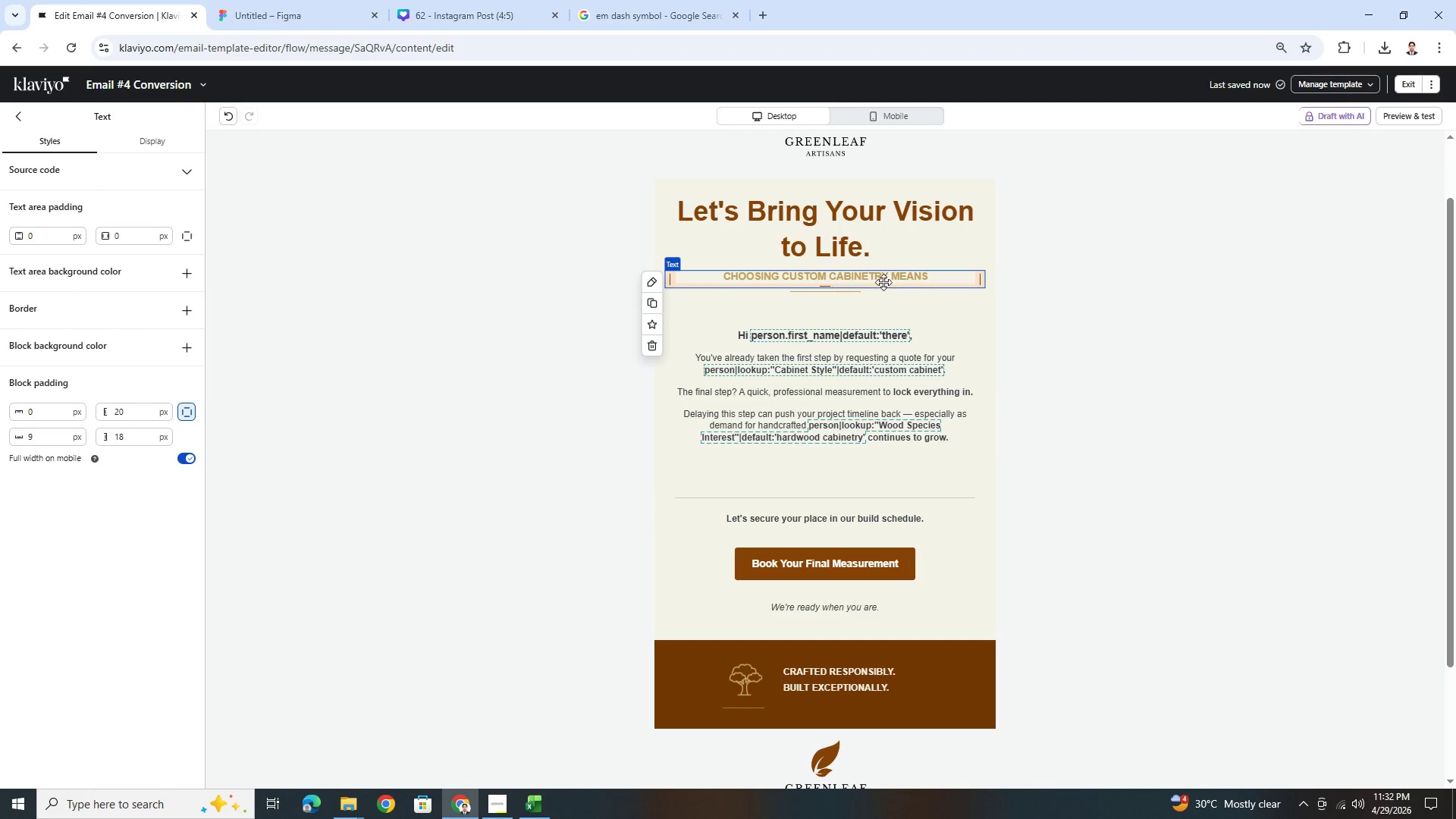 
double_click([883, 281])
 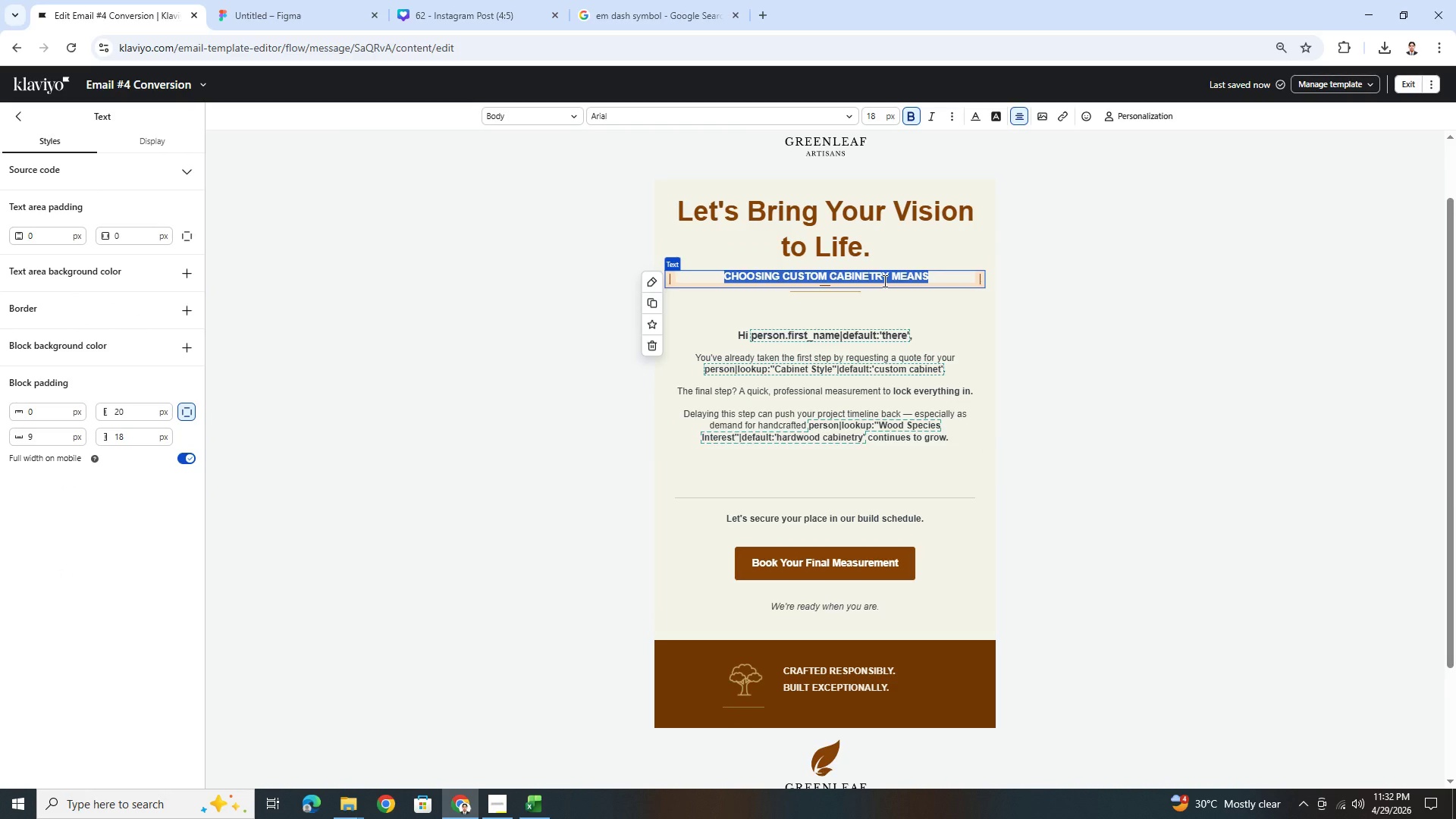 
type(YOU'RE ONE STEP AWAY)
 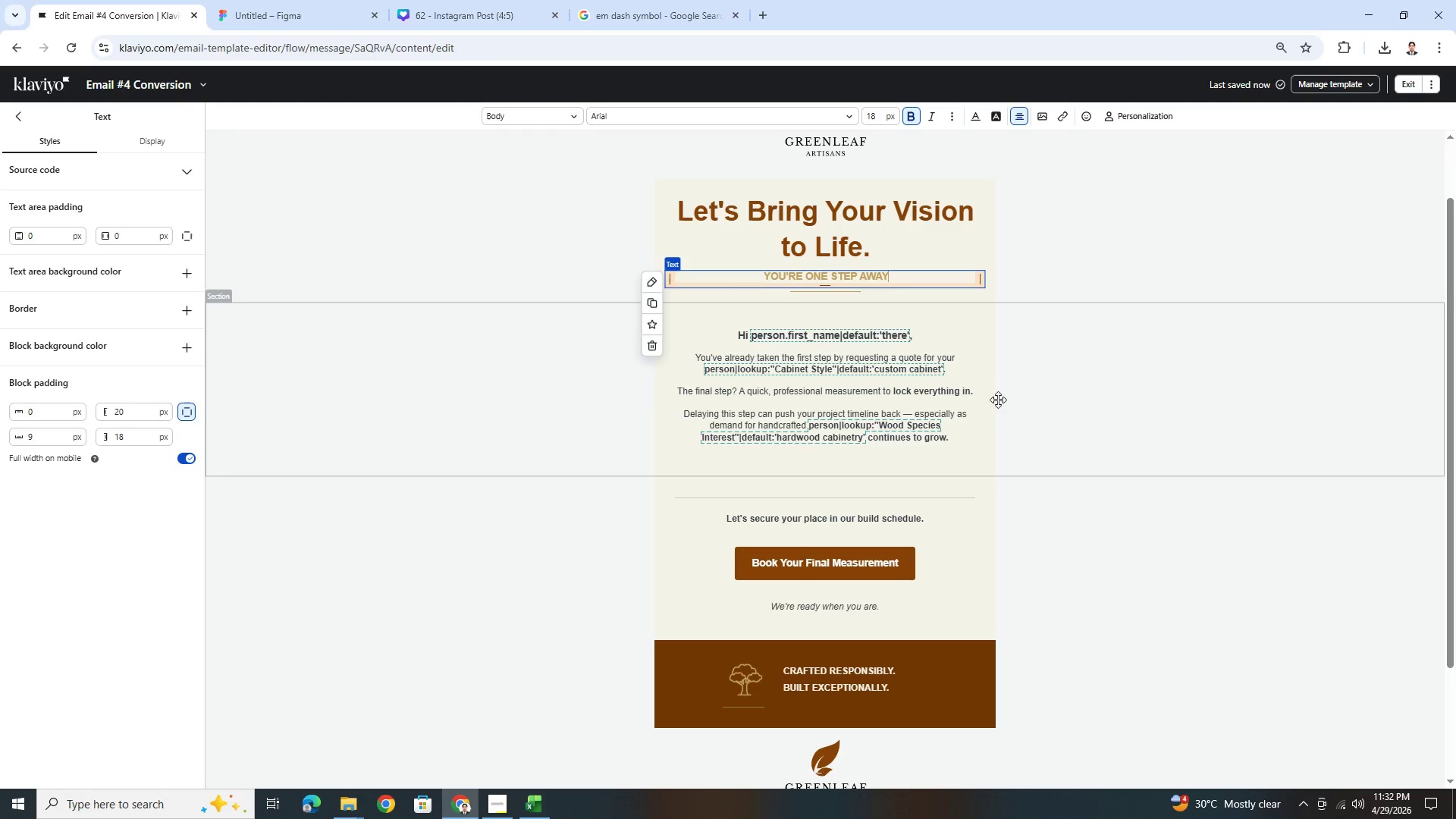 
left_click([1061, 534])
 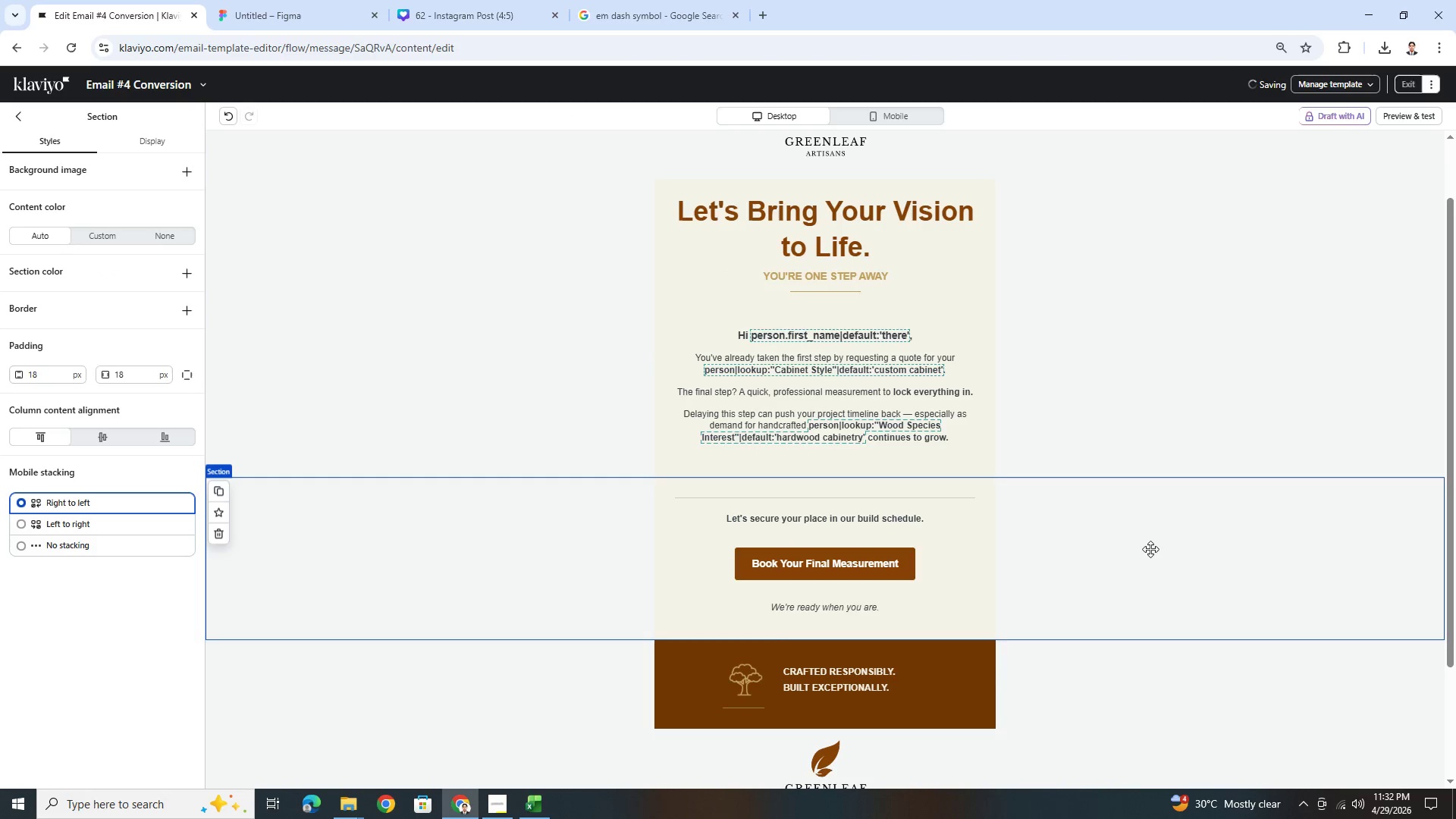 
scroll: coordinate [1146, 554], scroll_direction: up, amount: 2.0
 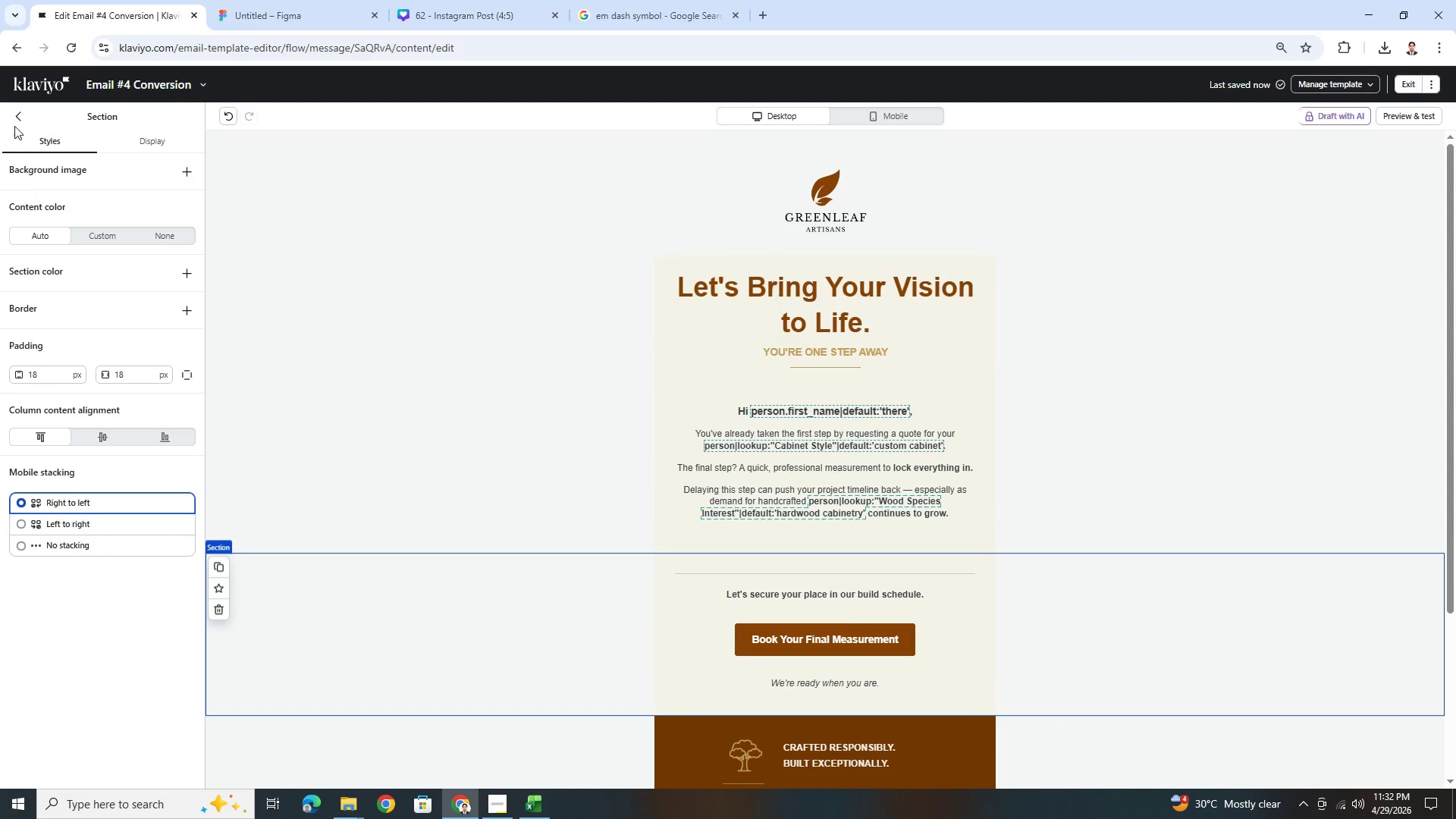 
left_click([16, 121])
 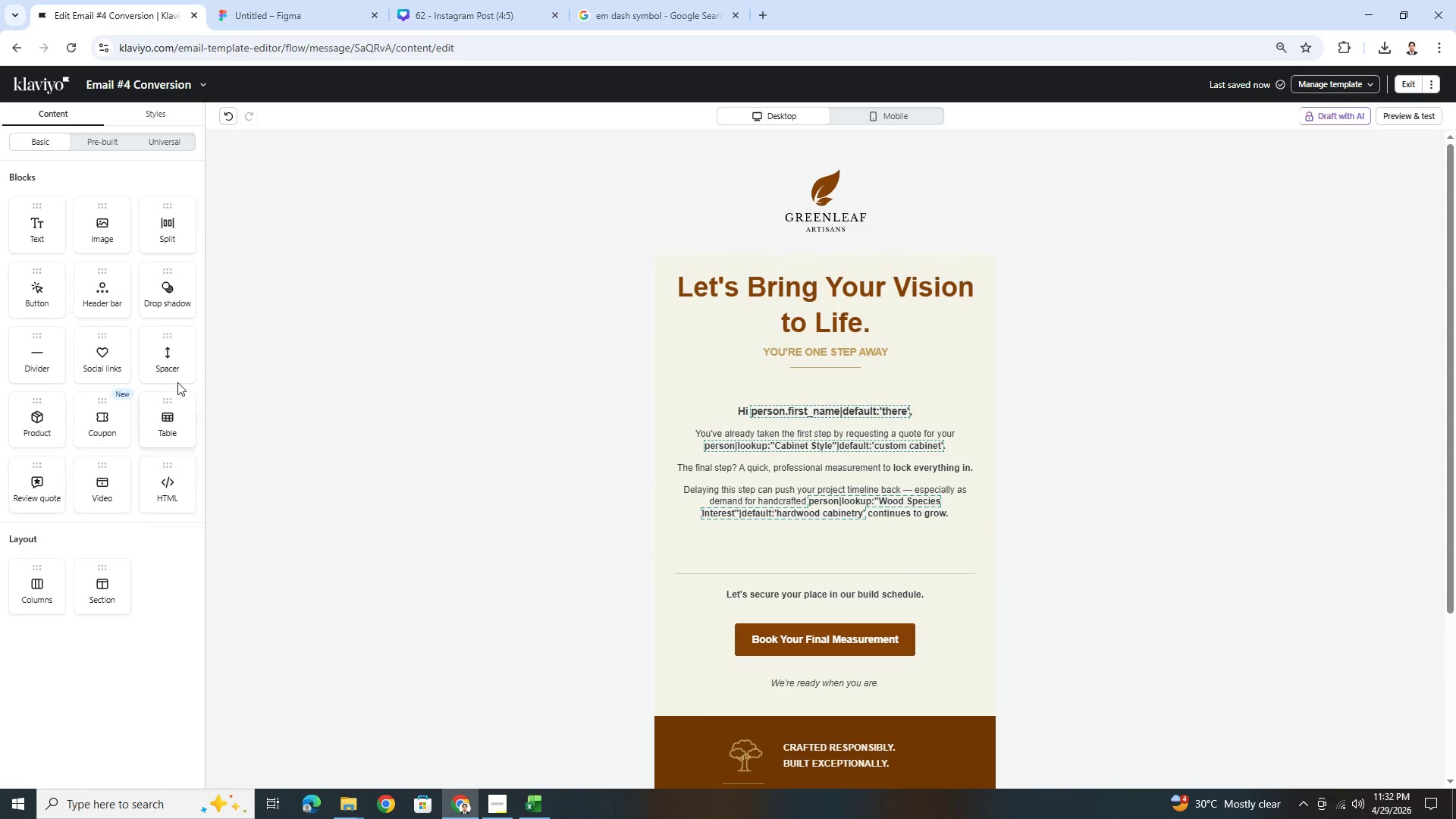 
left_click_drag(start_coordinate=[174, 369], to_coordinate=[941, 297])
 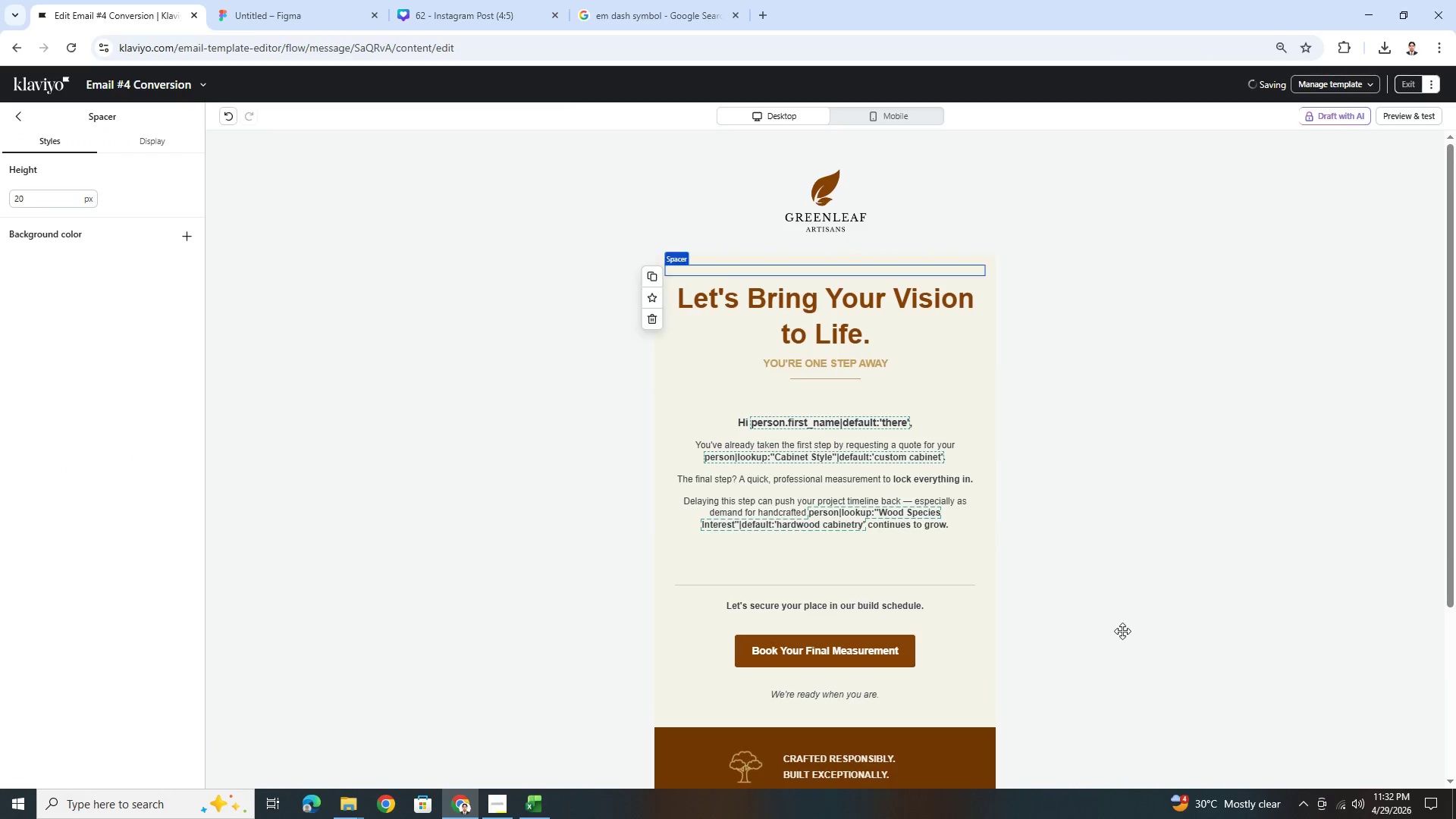 
left_click([1122, 631])
 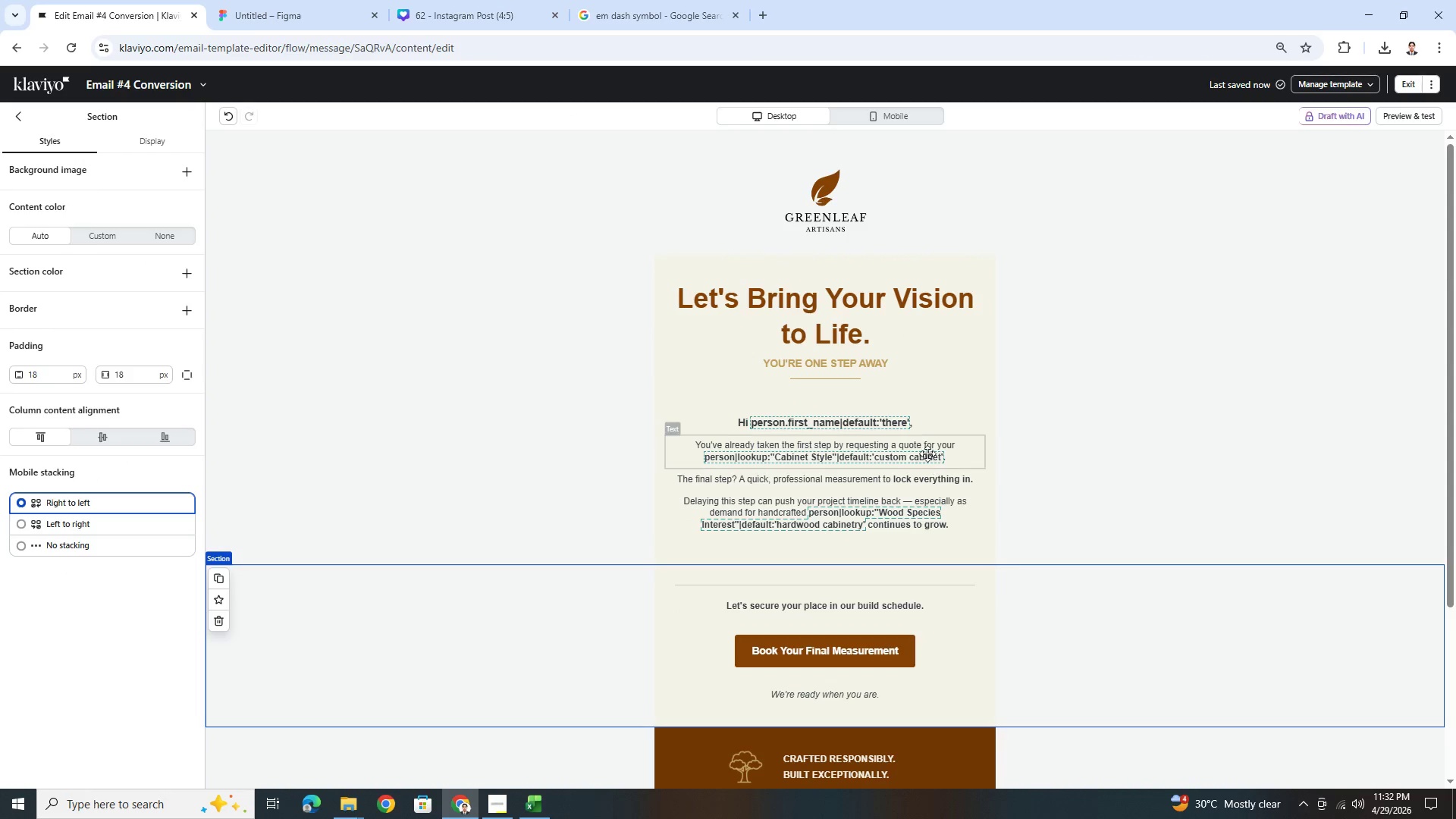 
left_click([890, 405])
 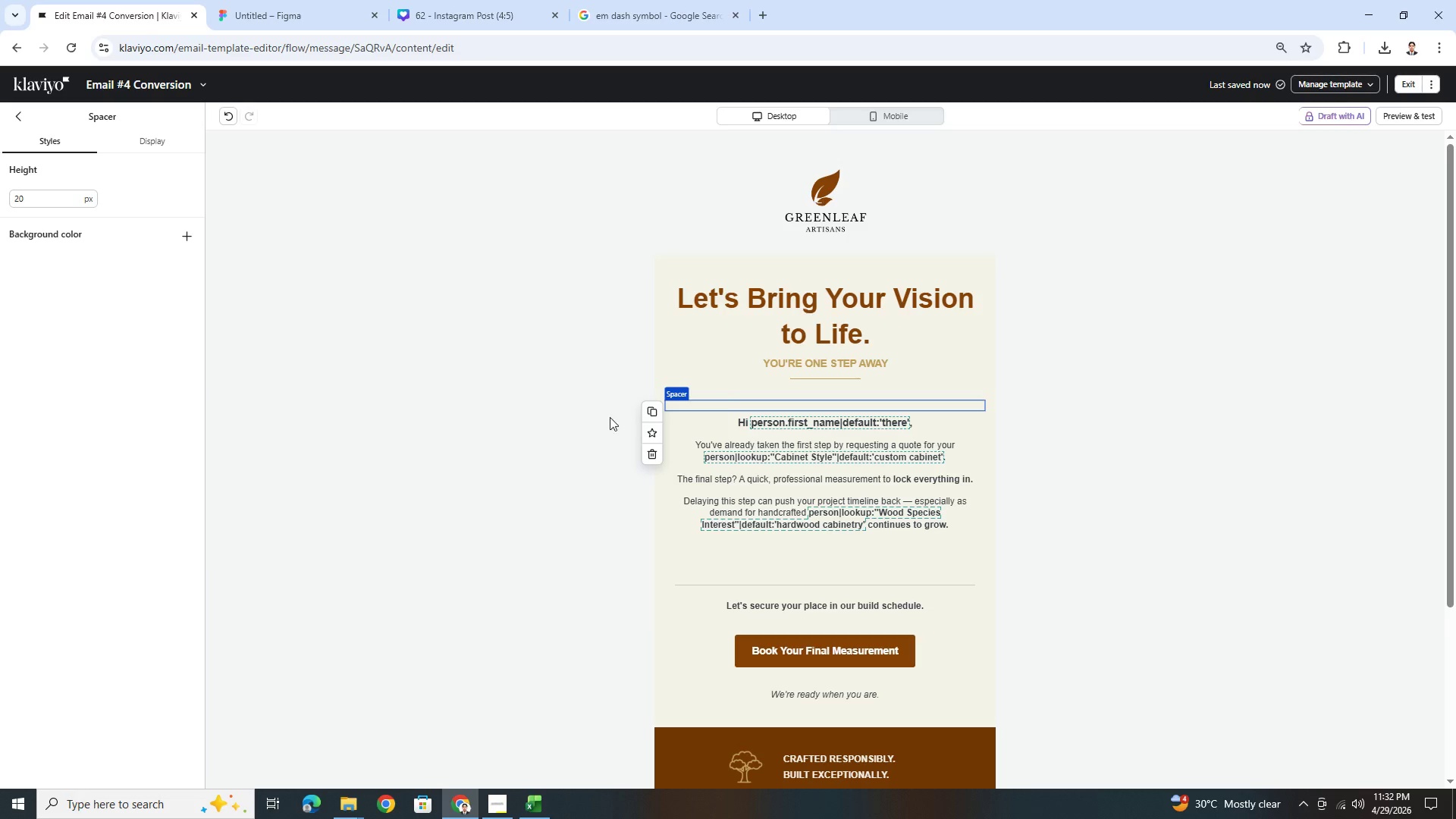 
left_click([645, 457])
 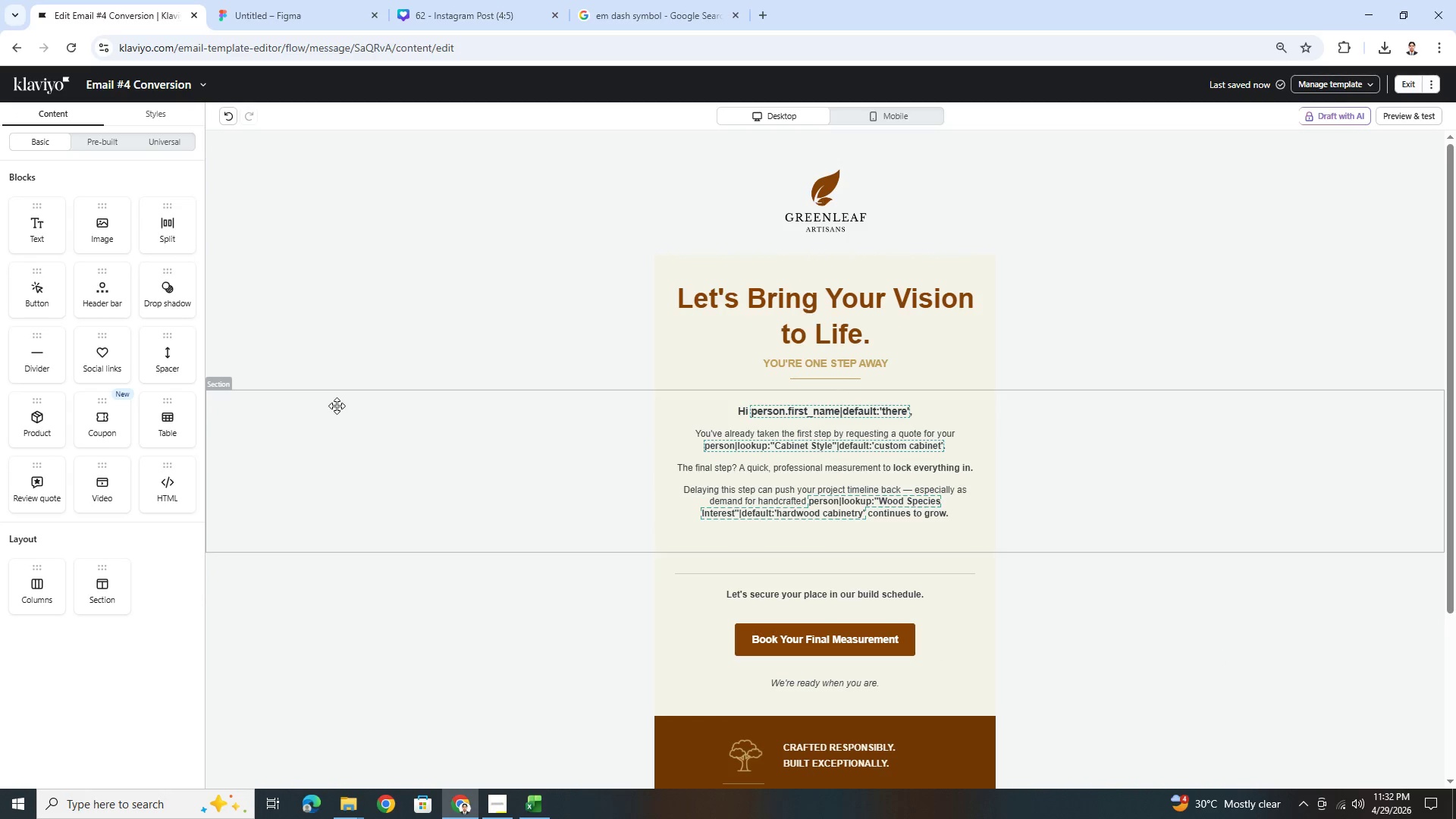 
wait(6.39)
 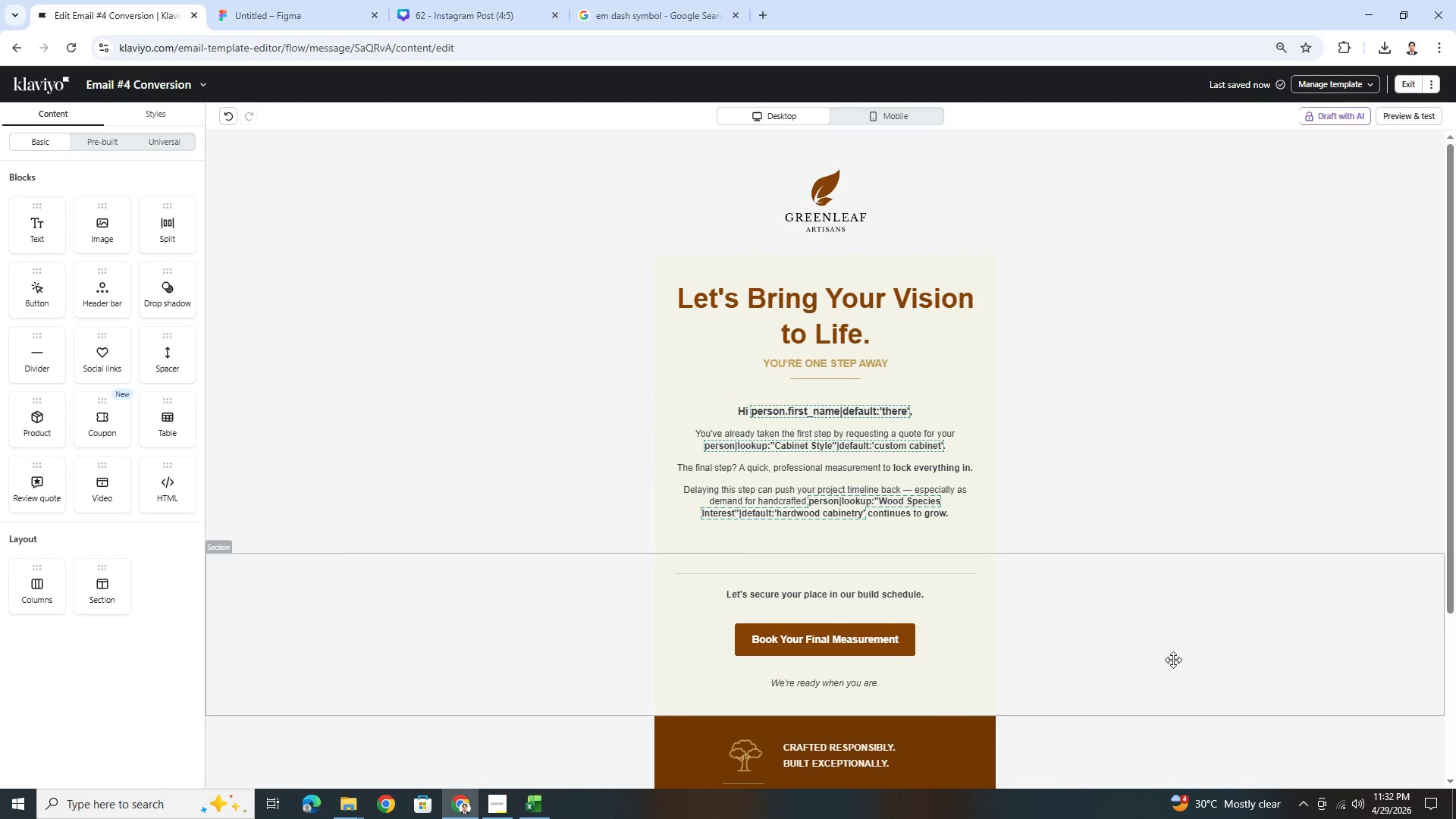 
left_click_drag(start_coordinate=[165, 353], to_coordinate=[868, 474])
 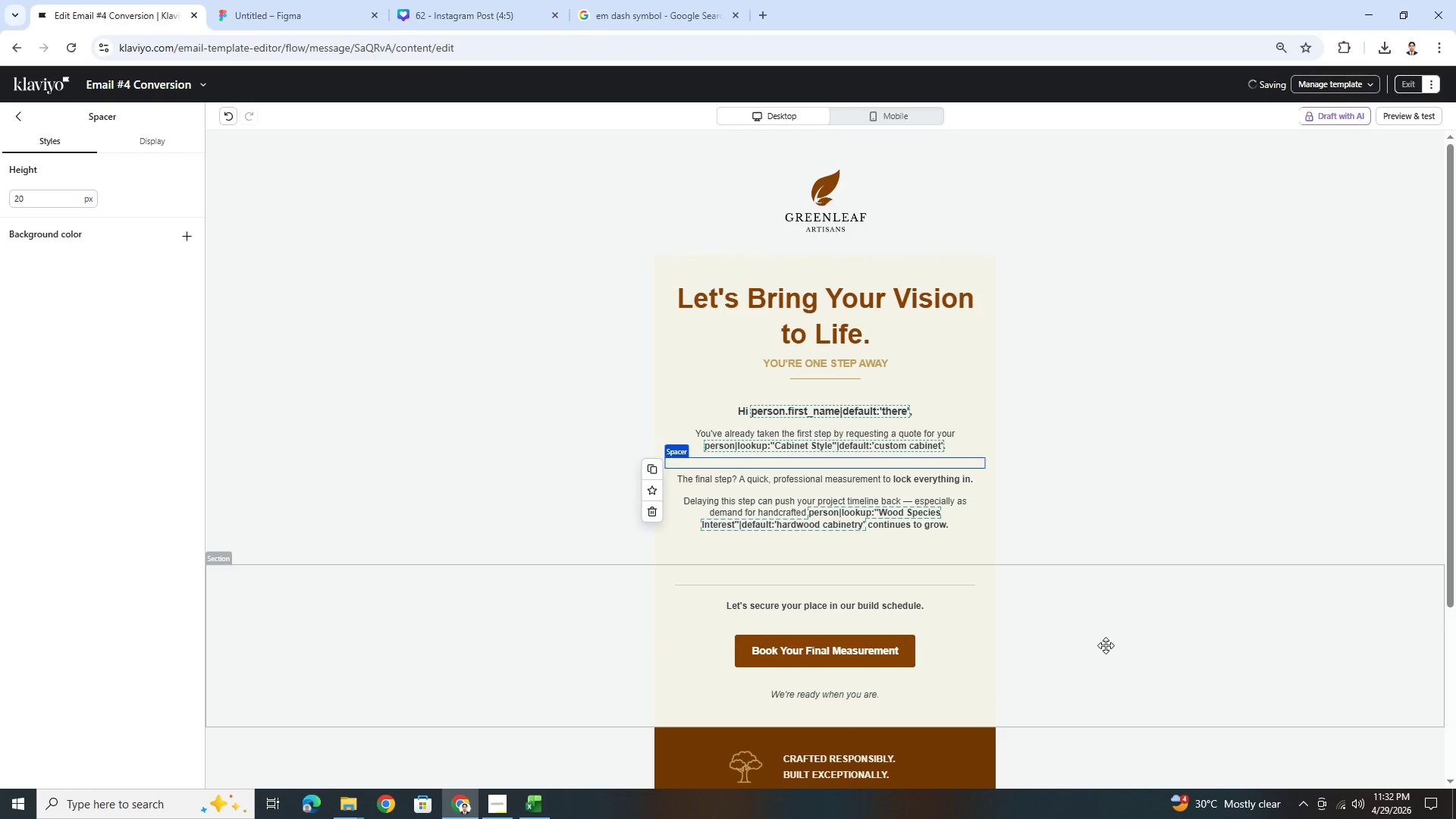 
left_click([1112, 676])
 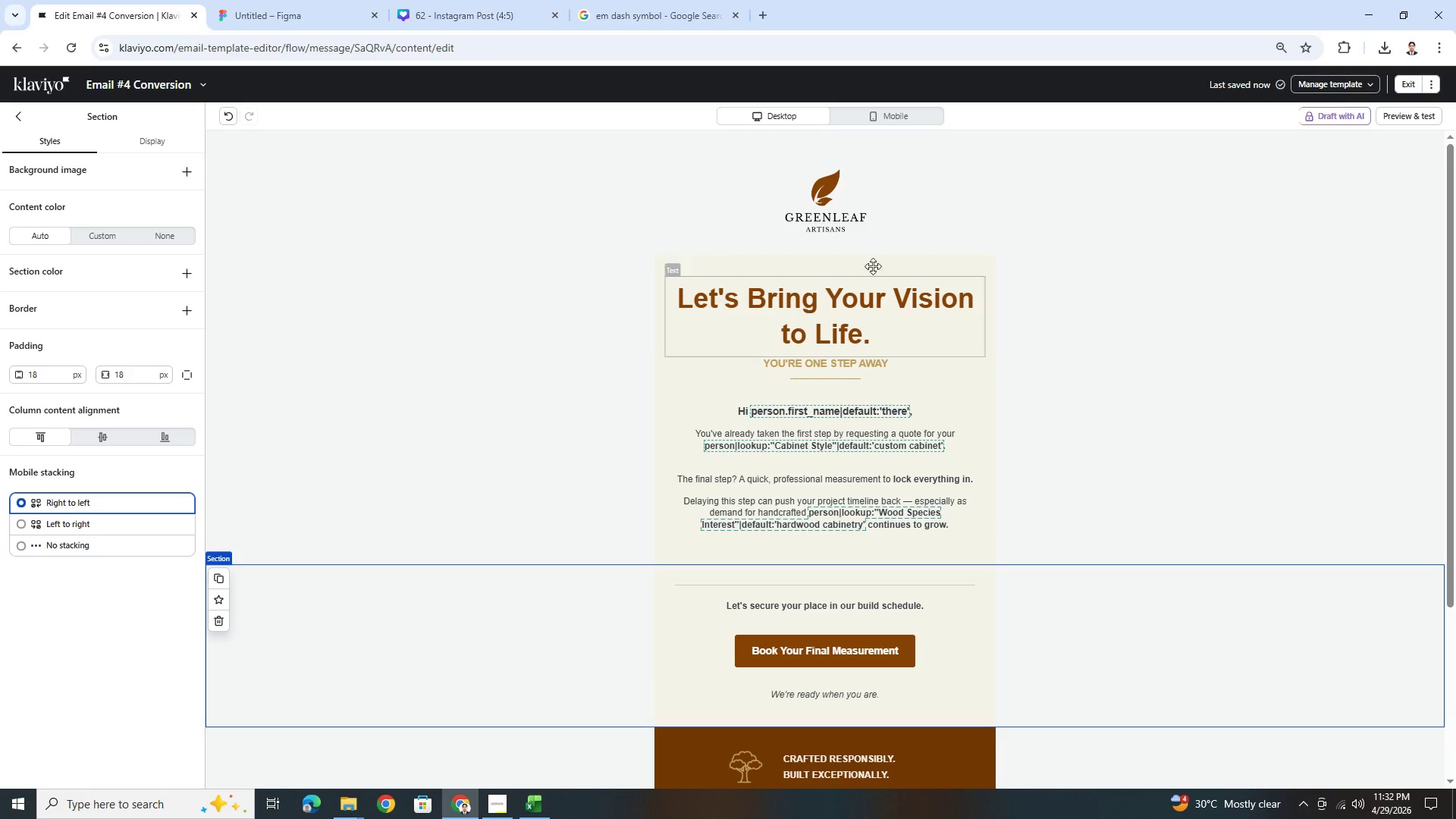 
left_click([893, 113])
 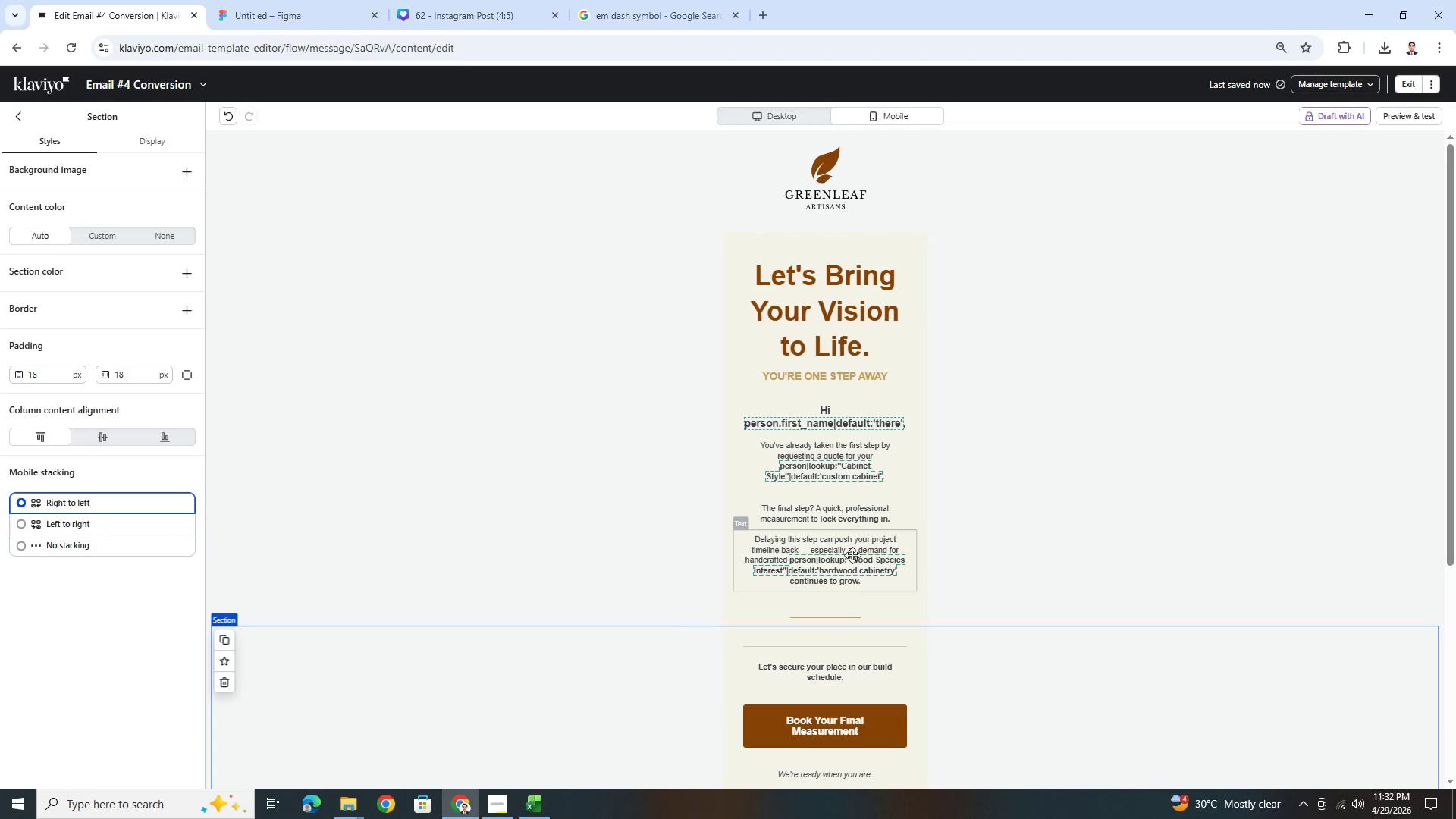 
double_click([851, 555])
 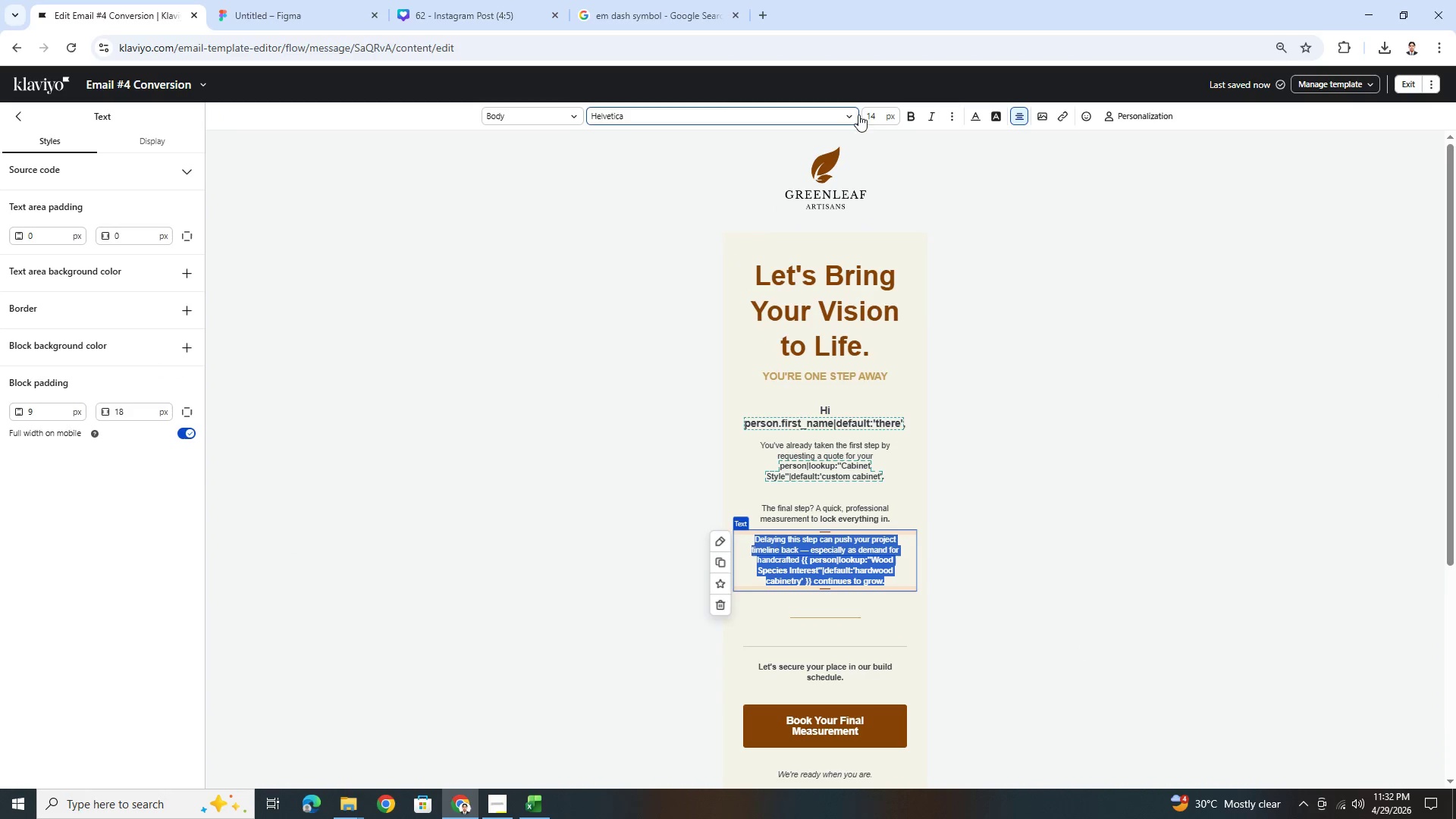 
double_click([872, 113])
 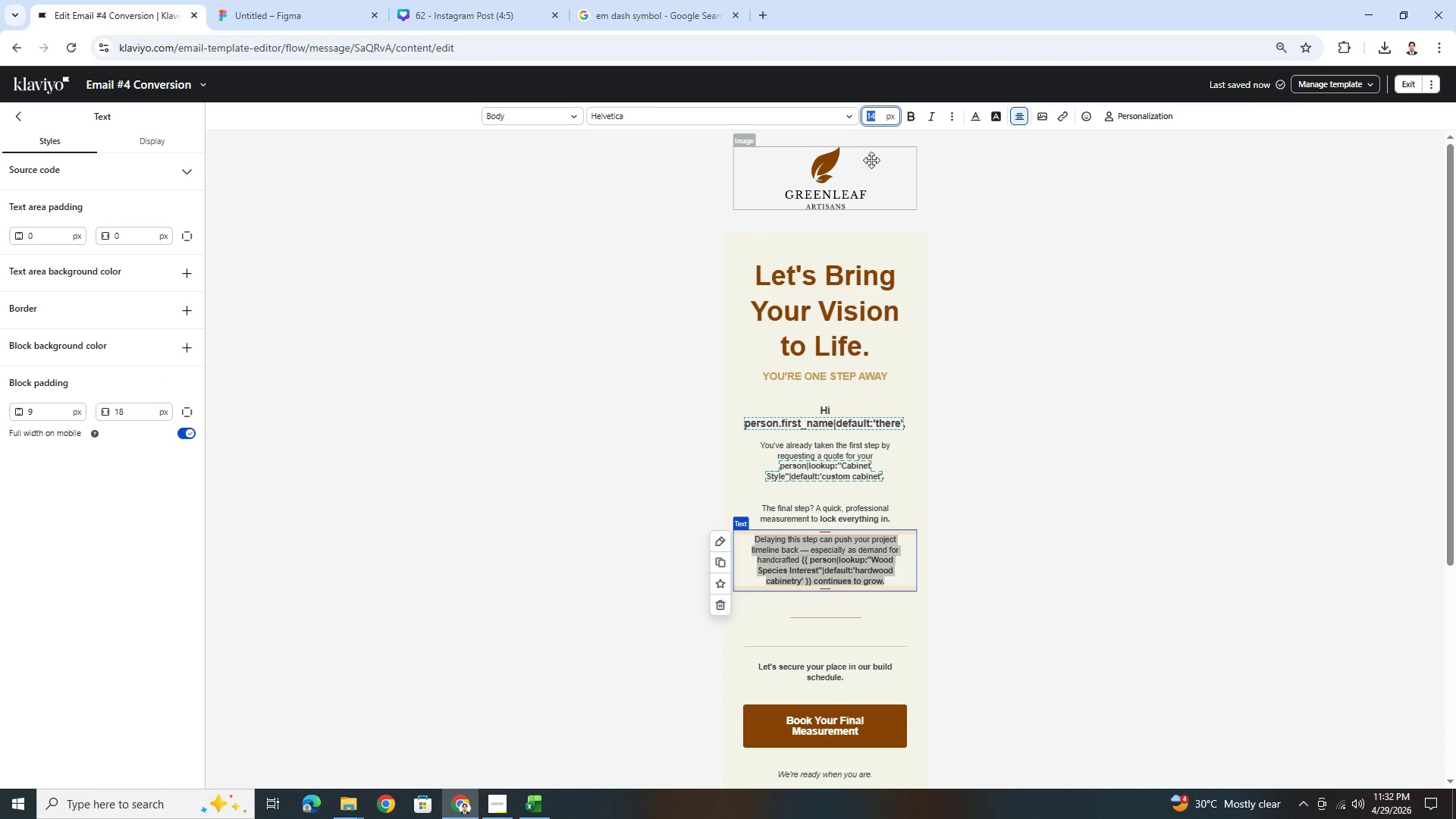 
key(Numpad1)
 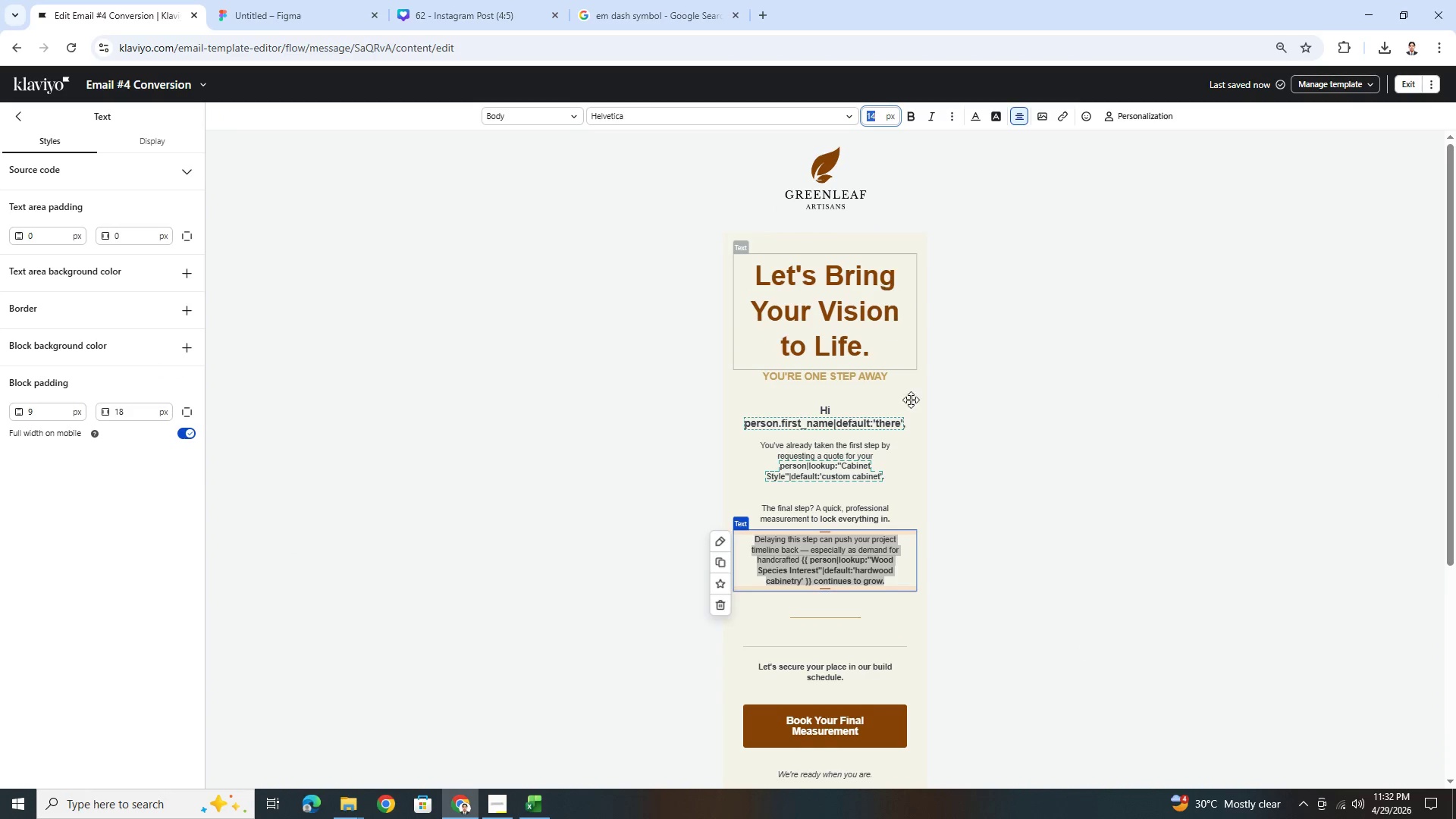 
key(Numpad6)
 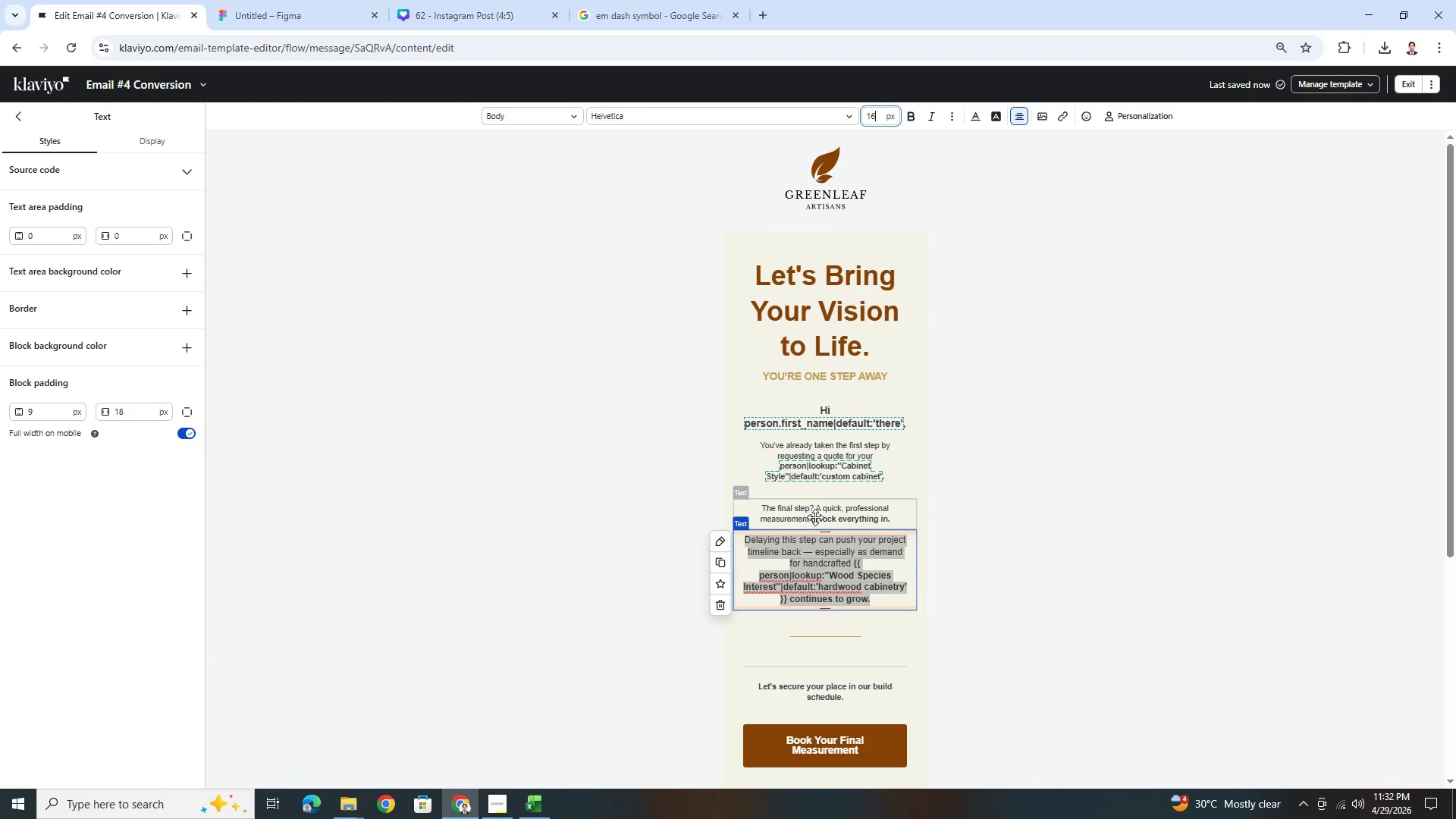 
double_click([816, 517])
 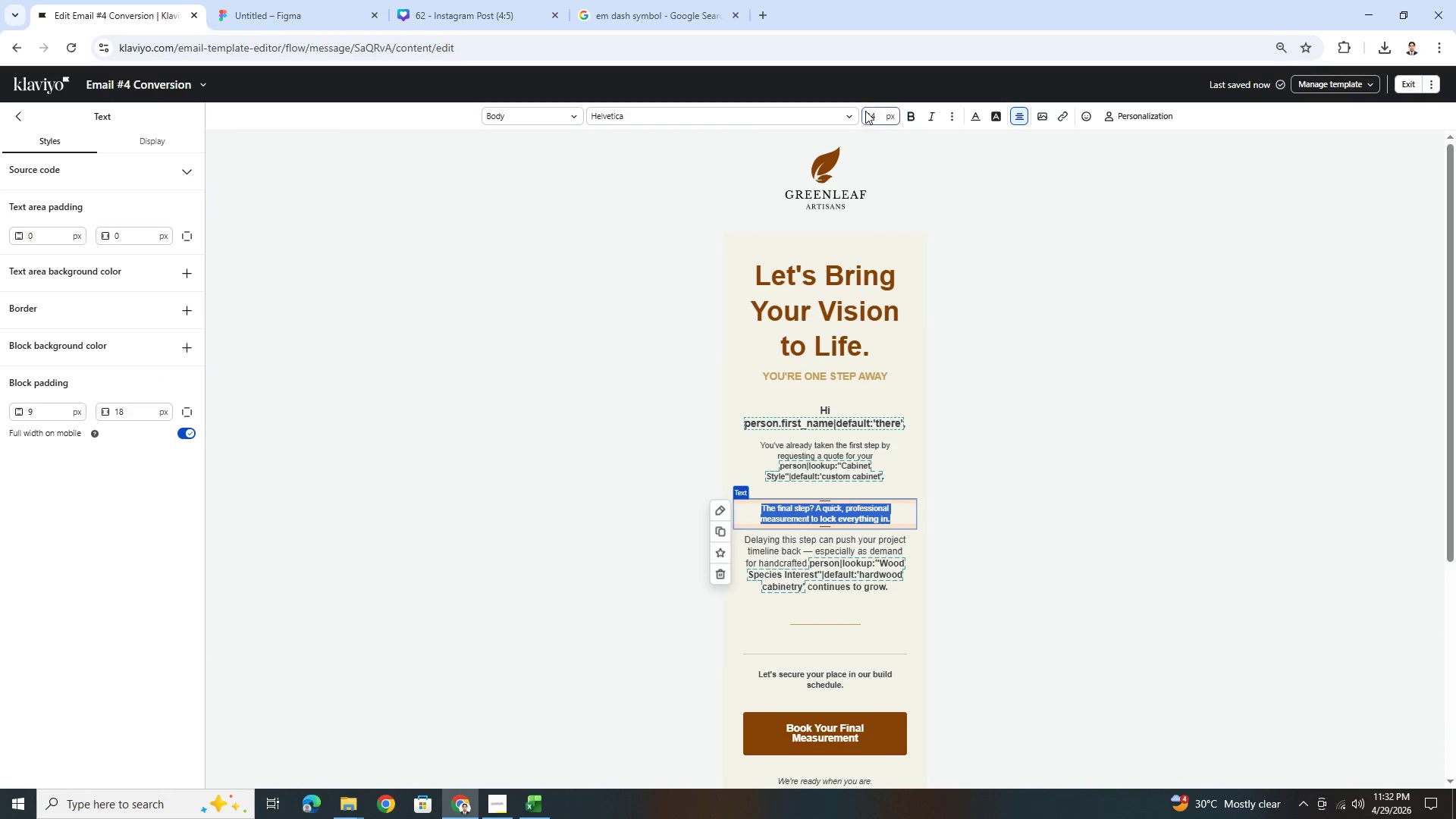 
double_click([879, 111])
 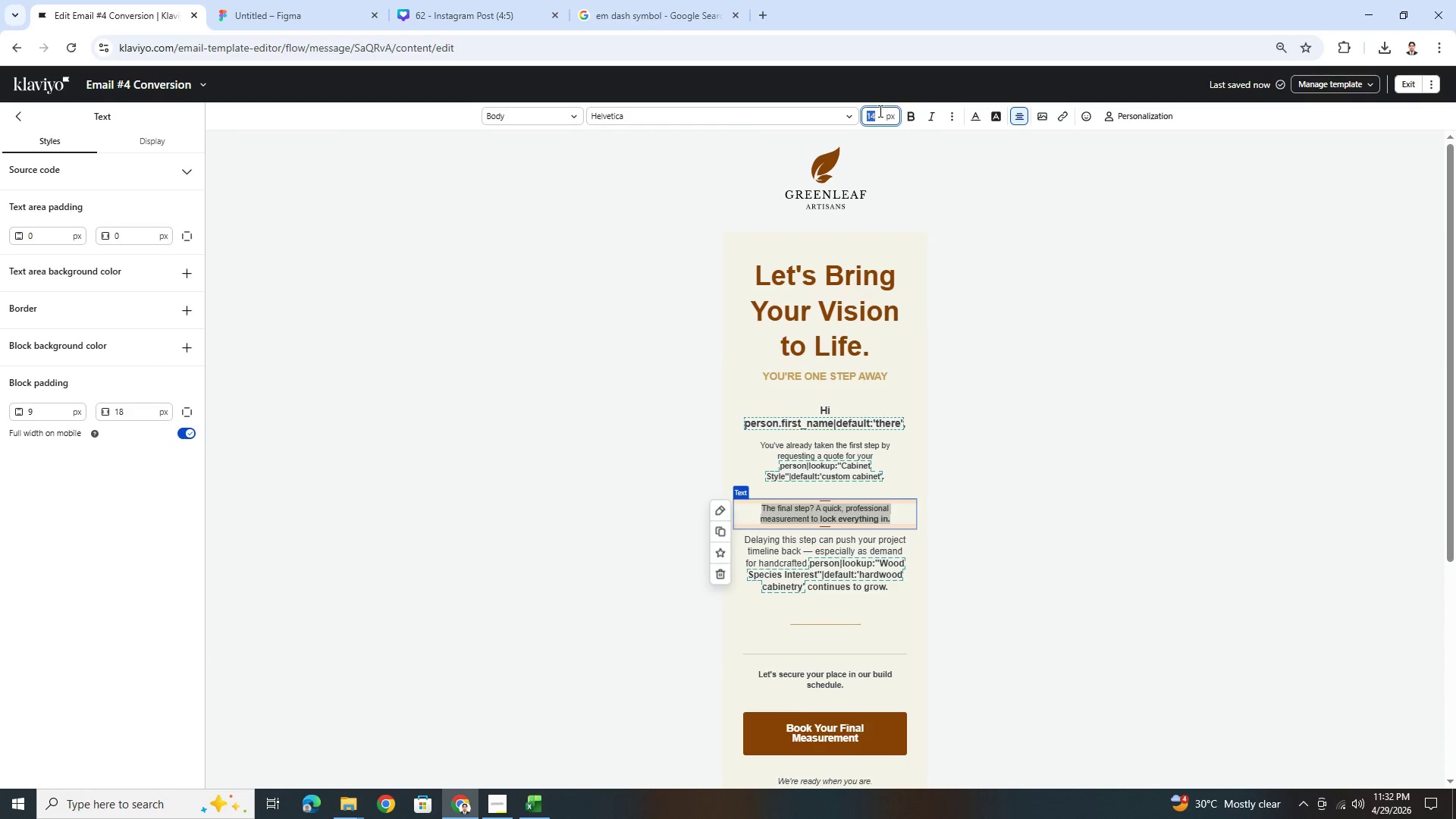 
key(Numpad1)
 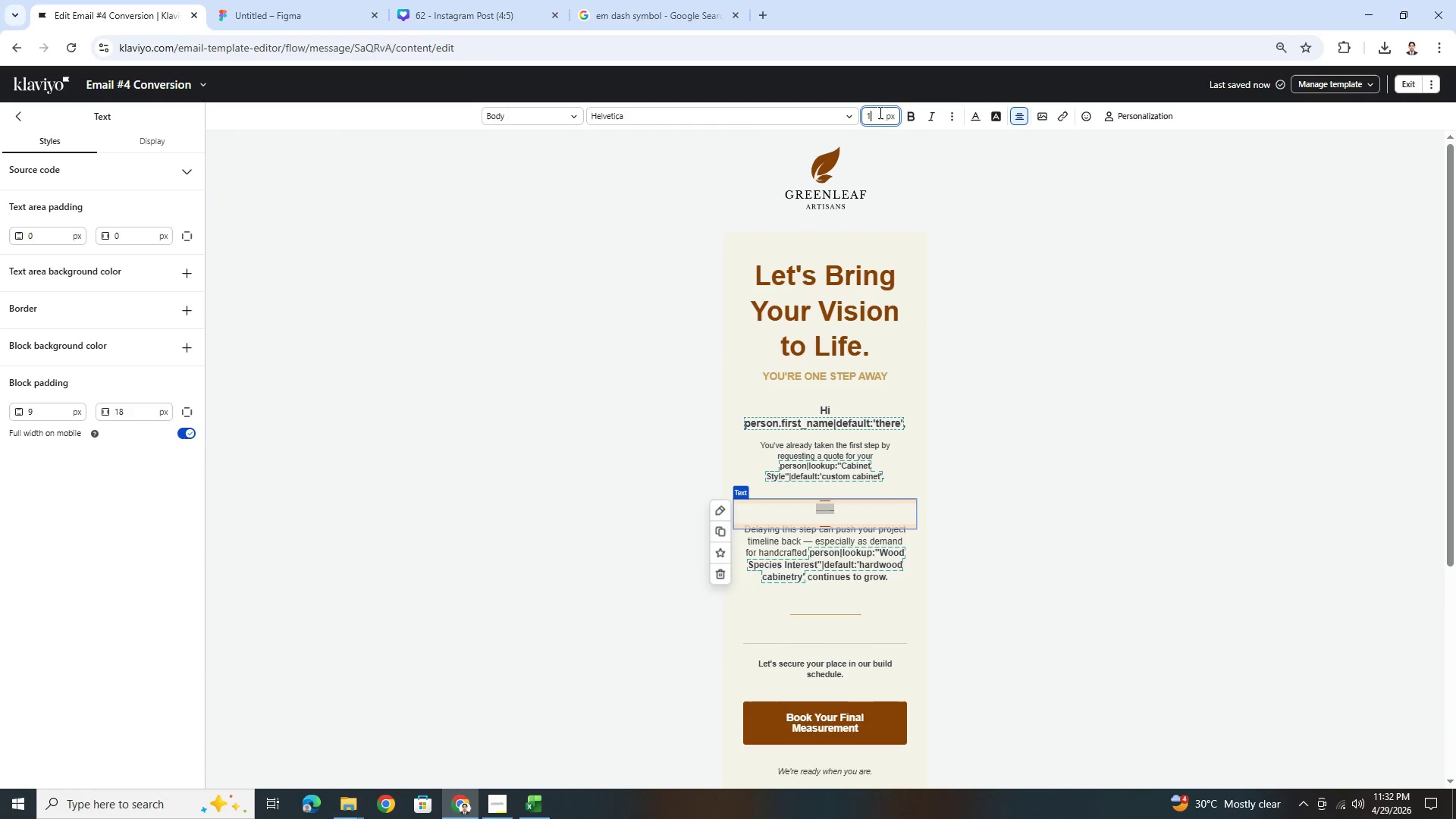 
key(Numpad6)
 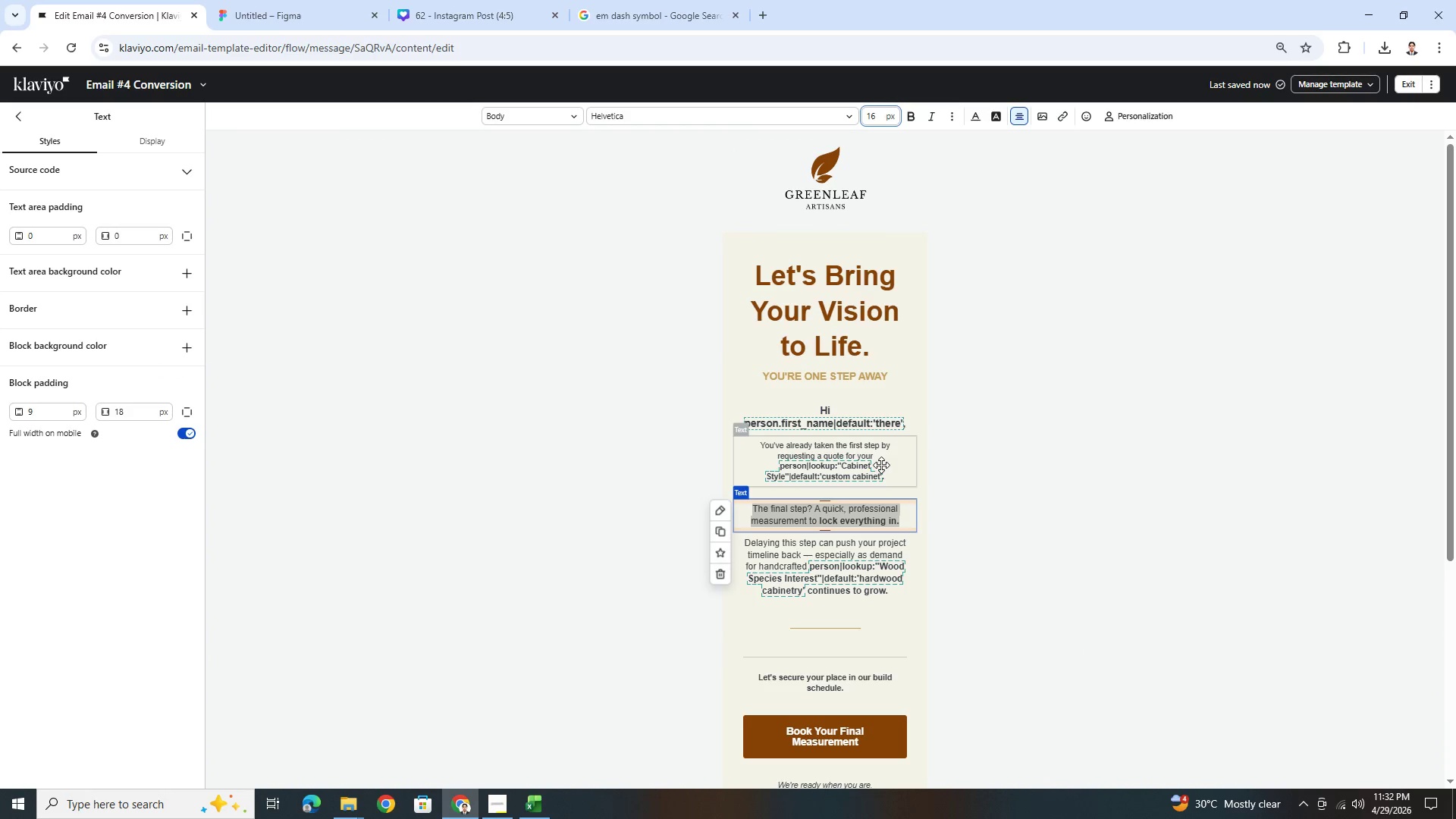 
double_click([881, 465])
 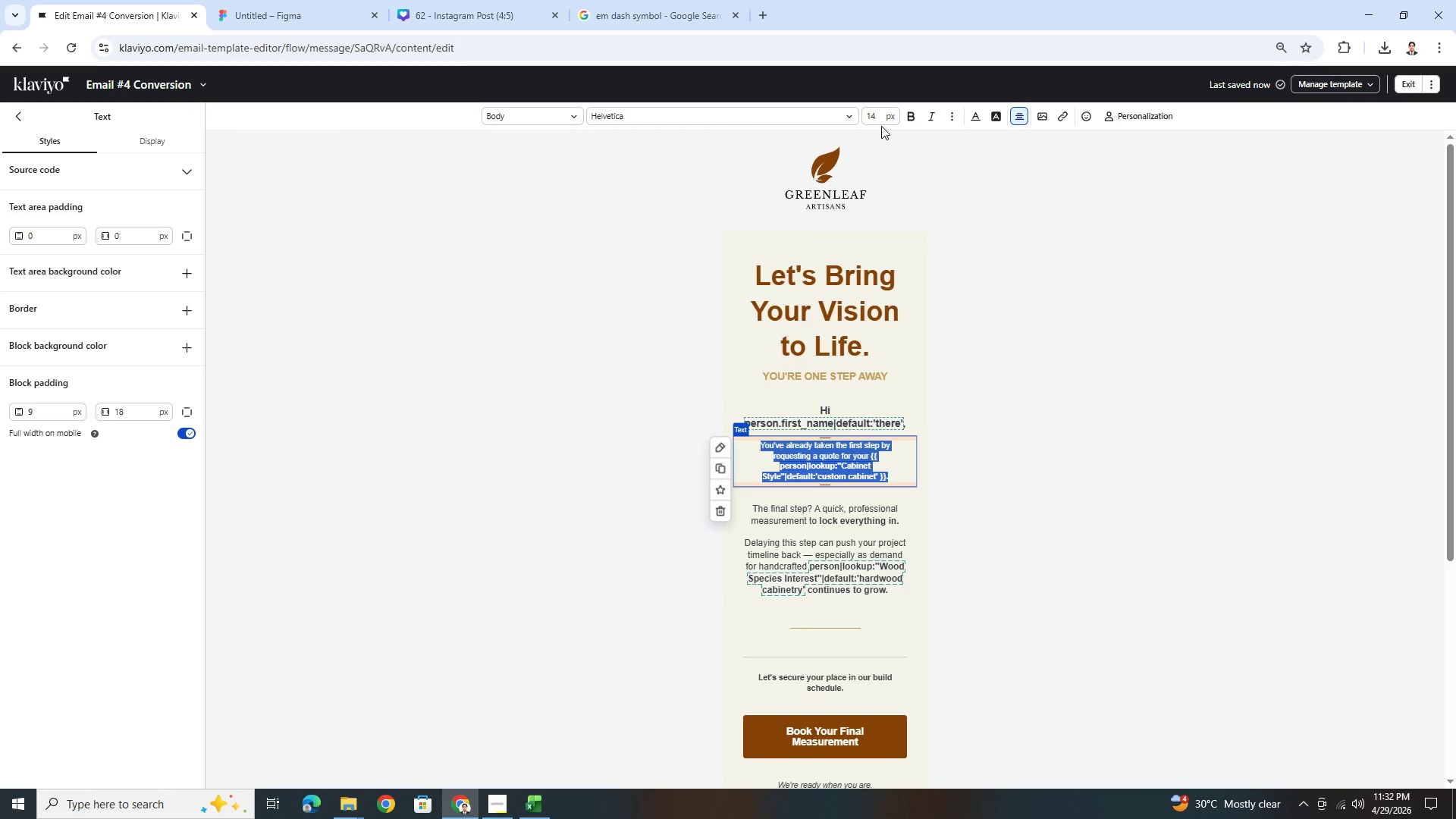 
double_click([880, 115])
 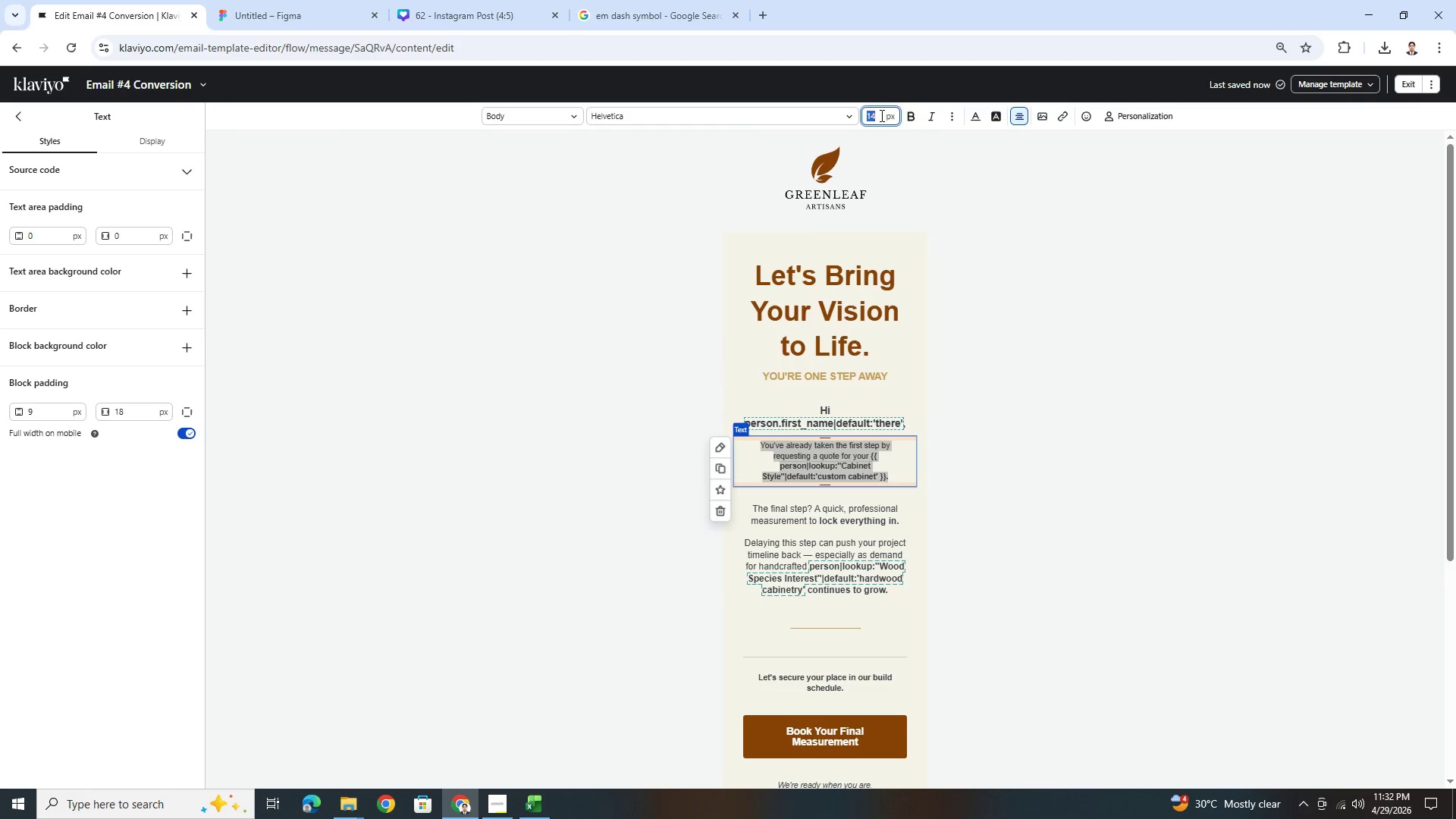 
key(Numpad1)
 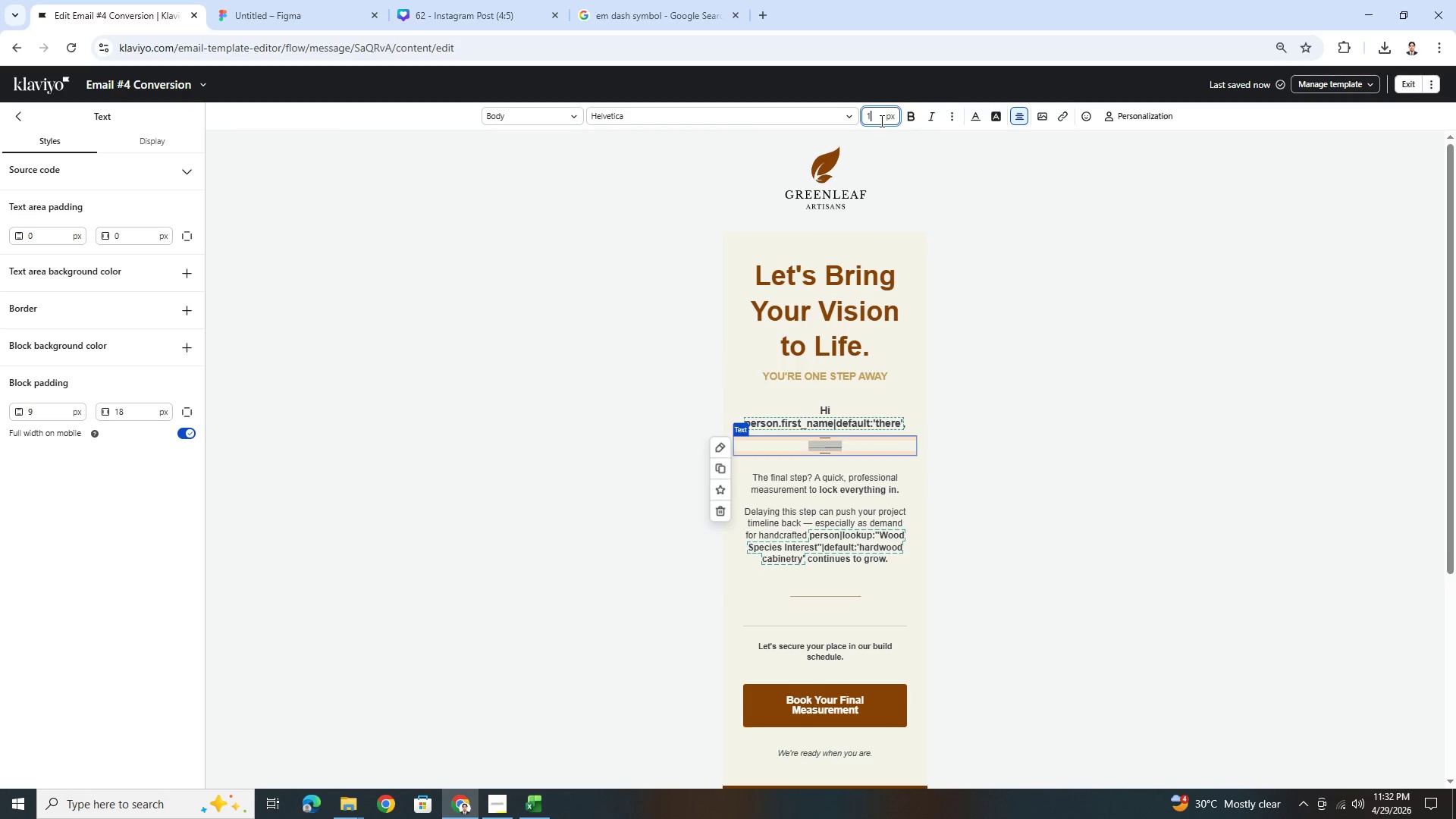 
key(Numpad6)
 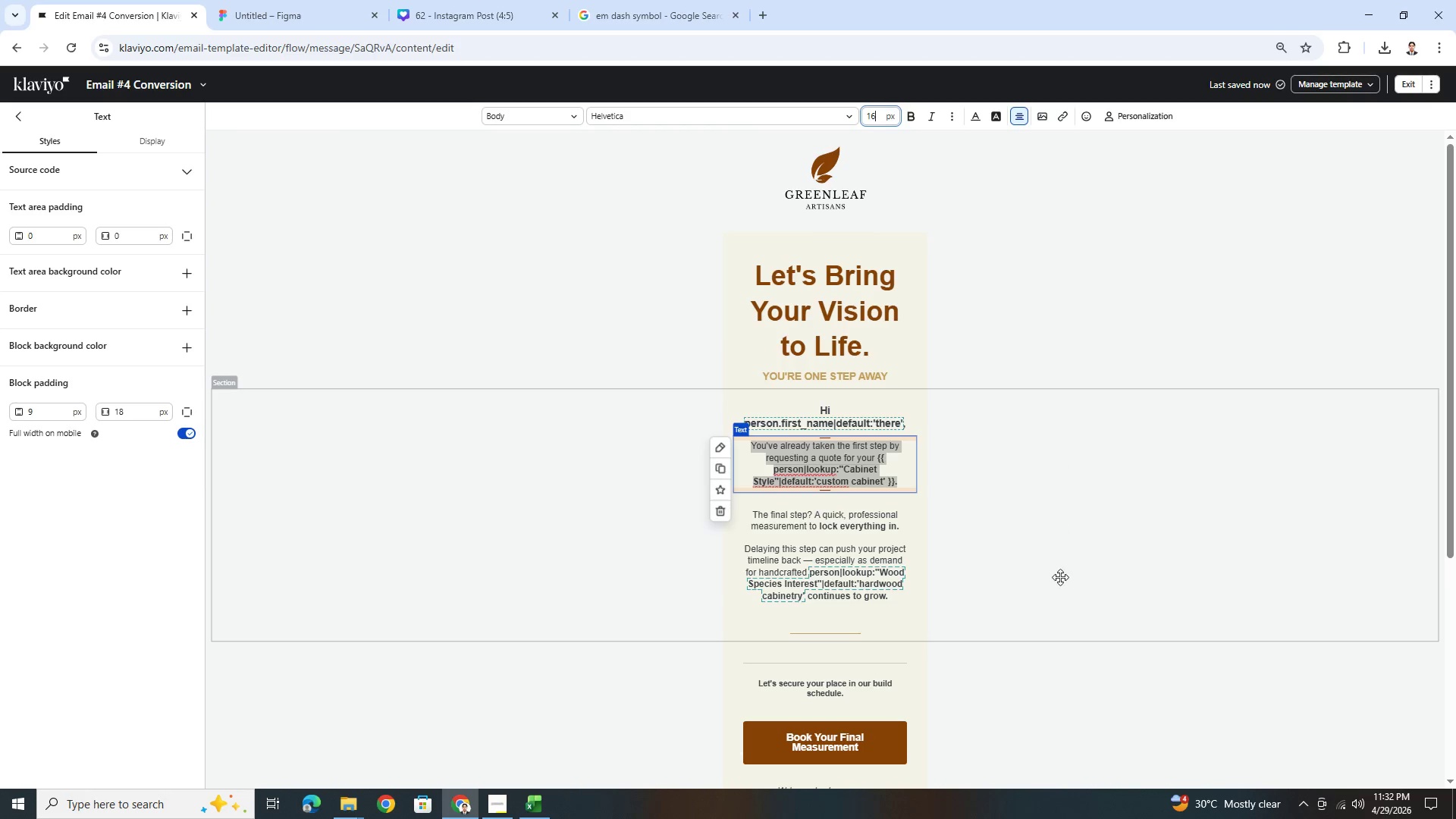 
left_click([1060, 579])
 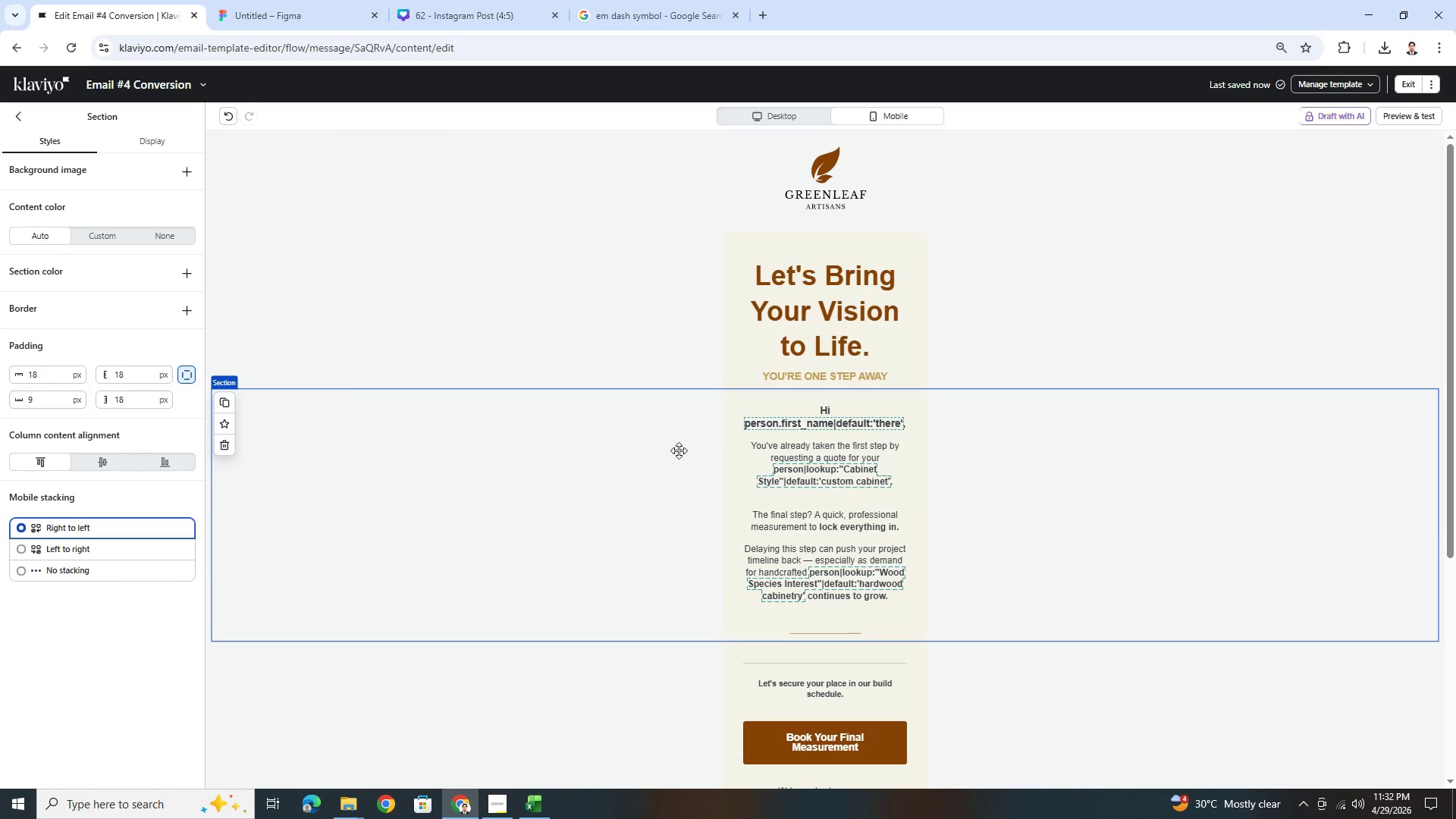 
left_click([759, 426])
 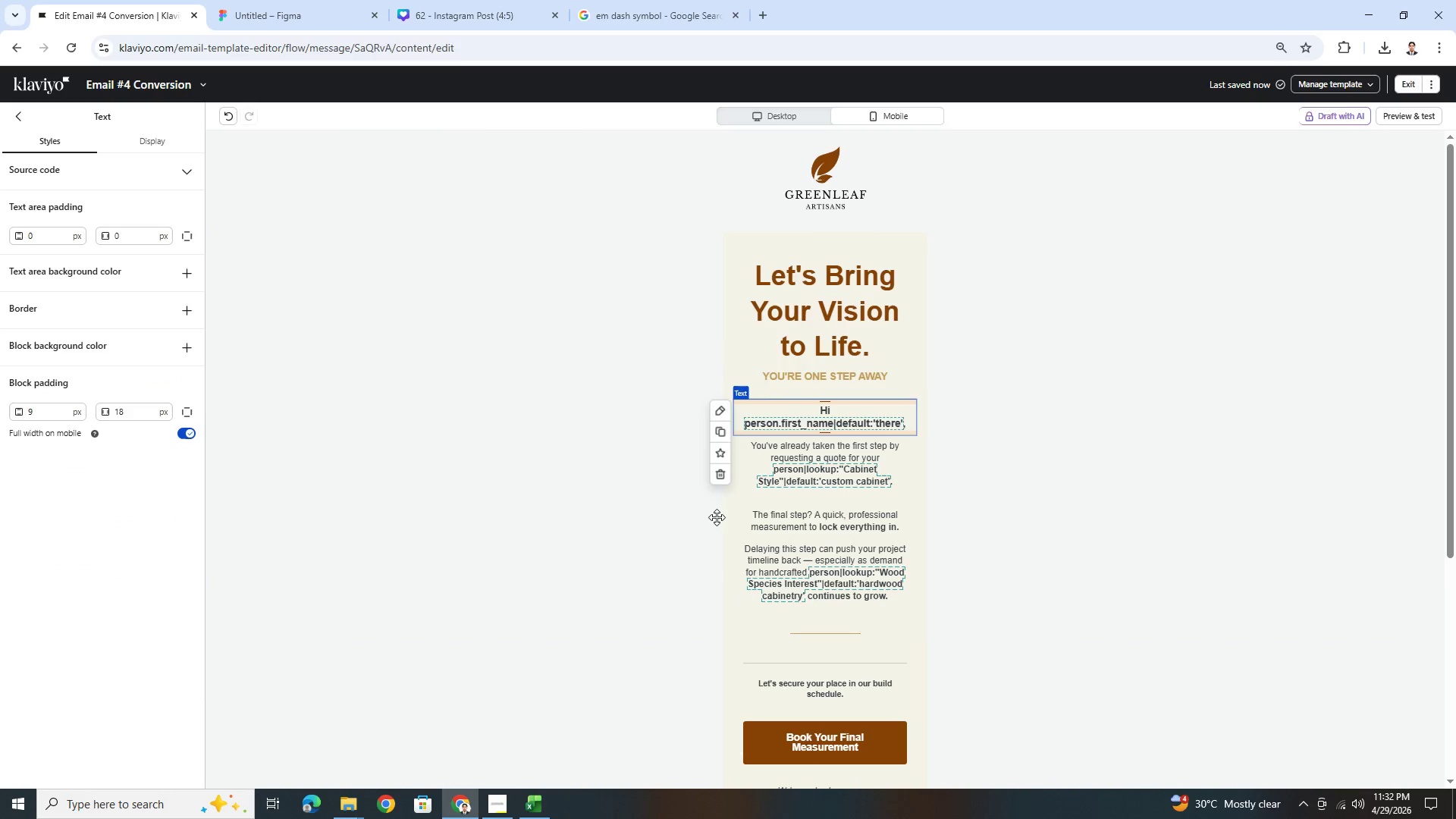 
left_click([766, 466])
 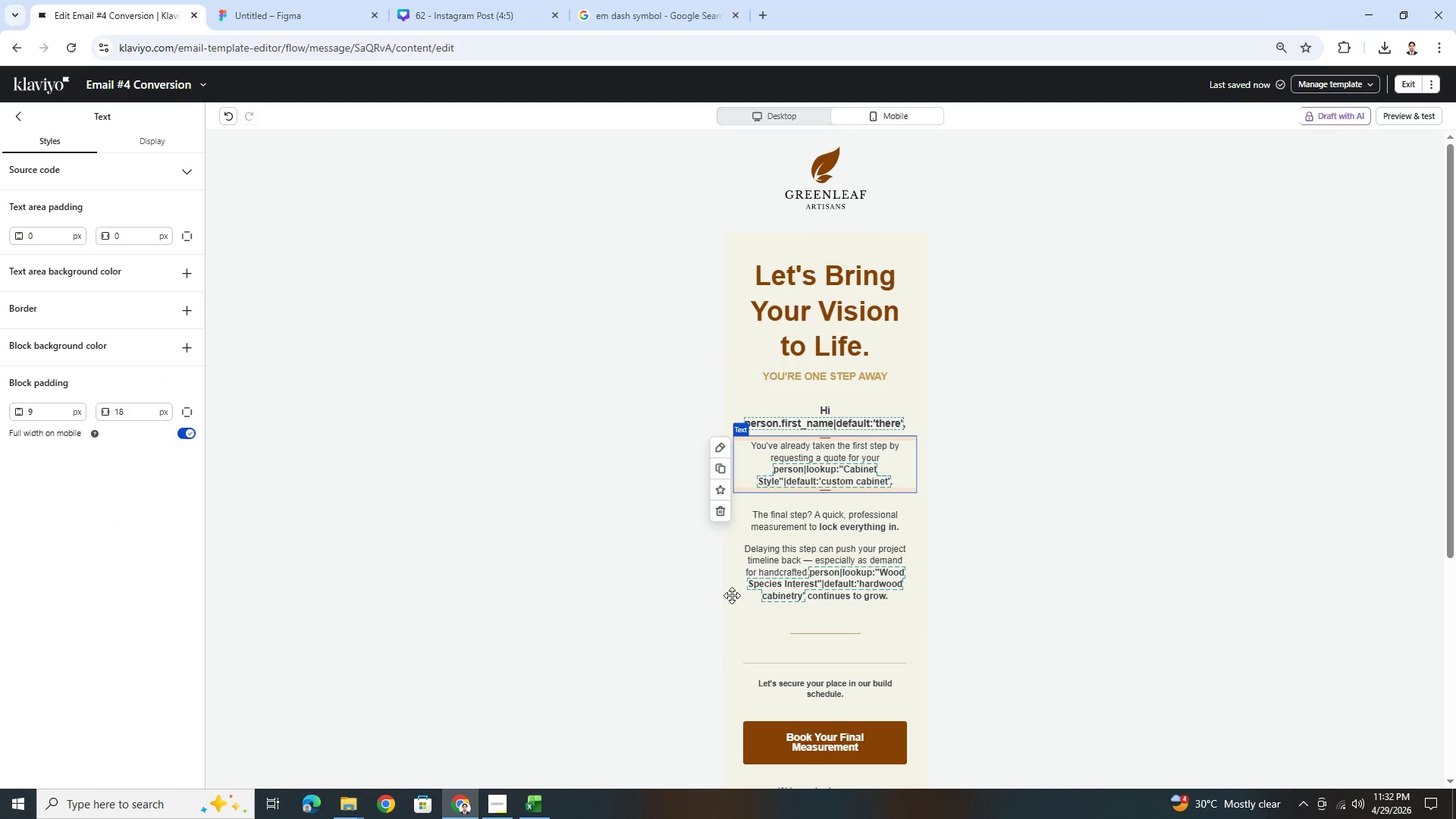 
left_click([789, 573])
 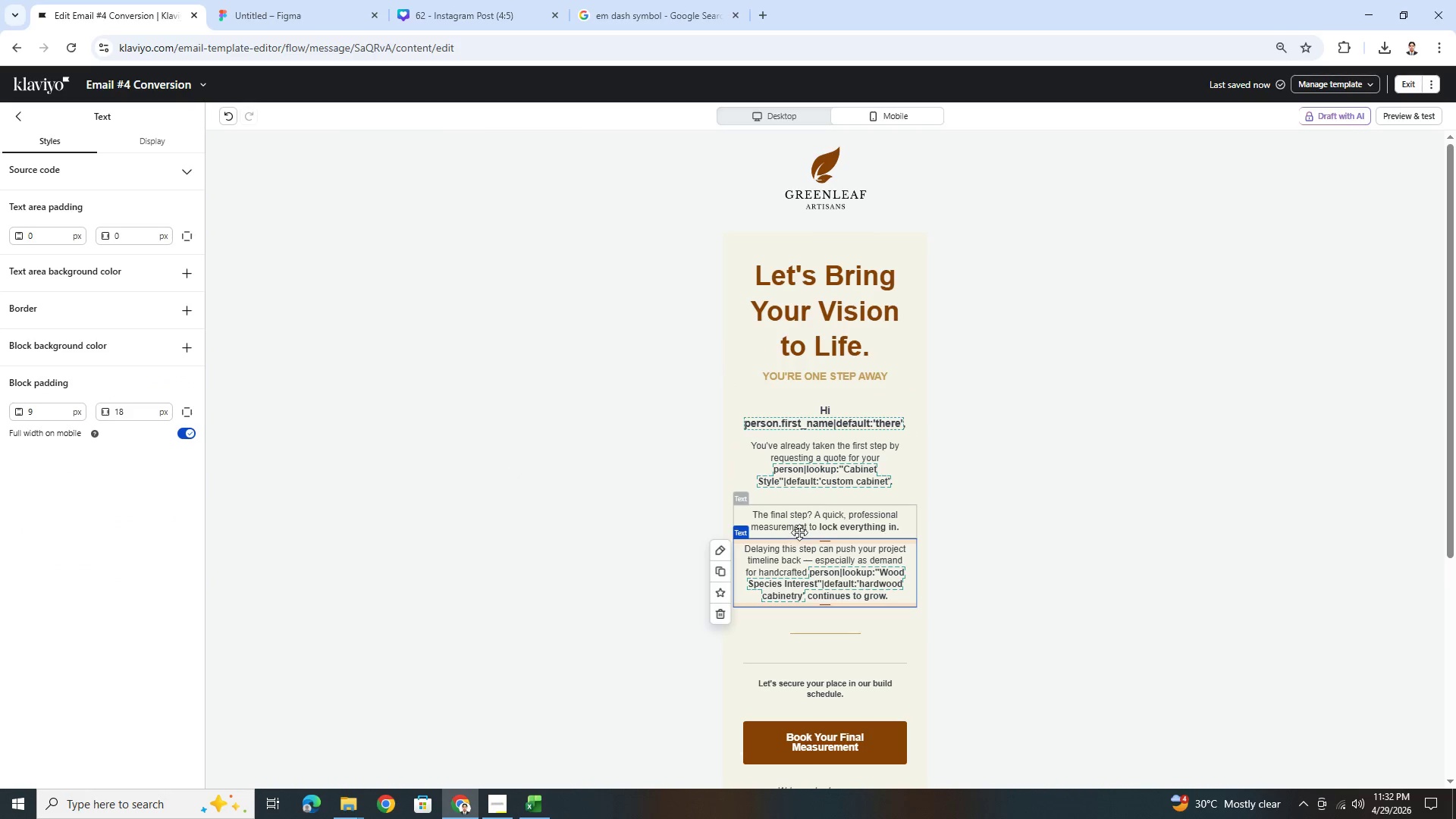 
left_click([800, 529])
 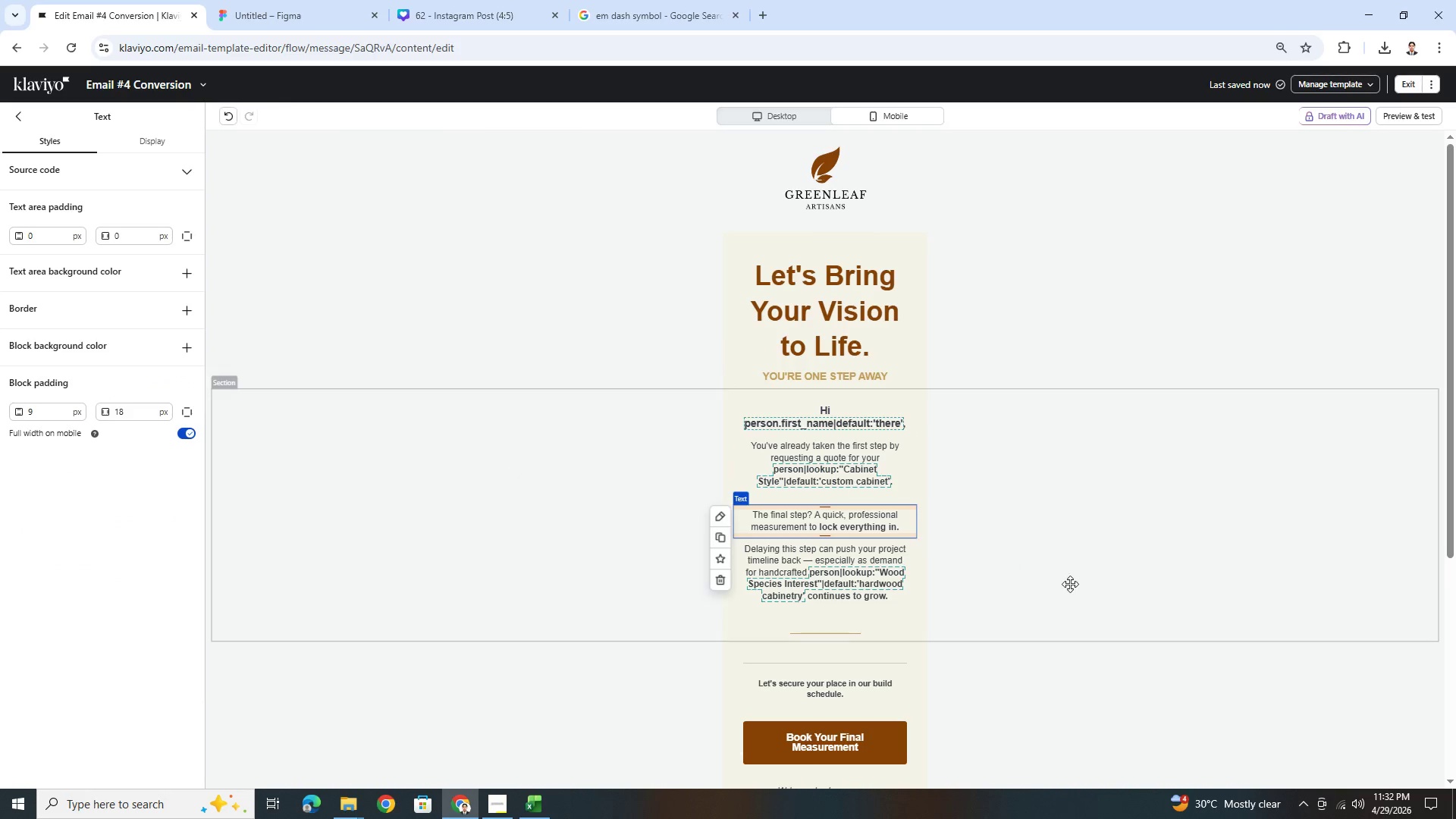 
left_click([1072, 584])
 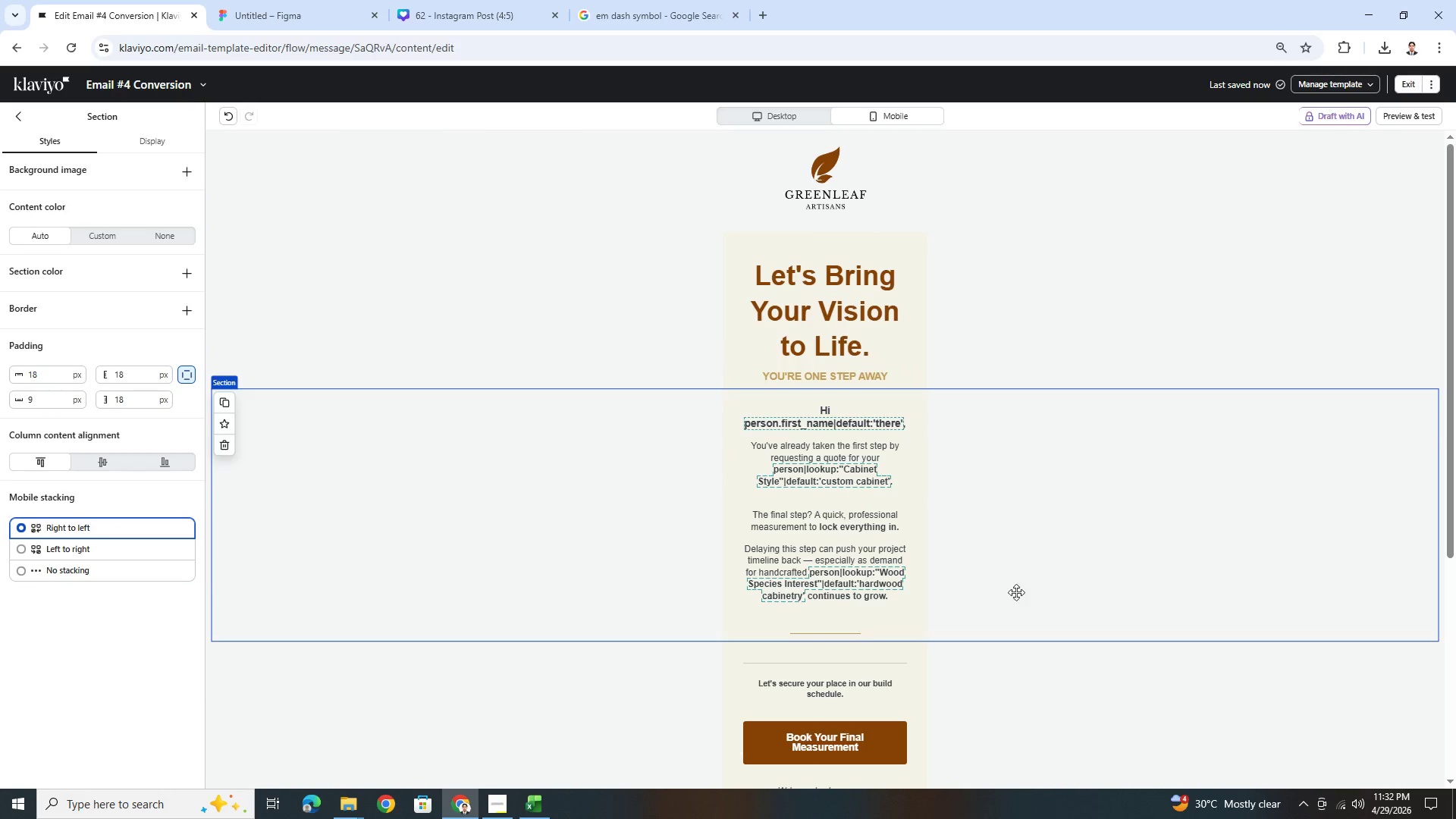 
left_click([889, 723])
 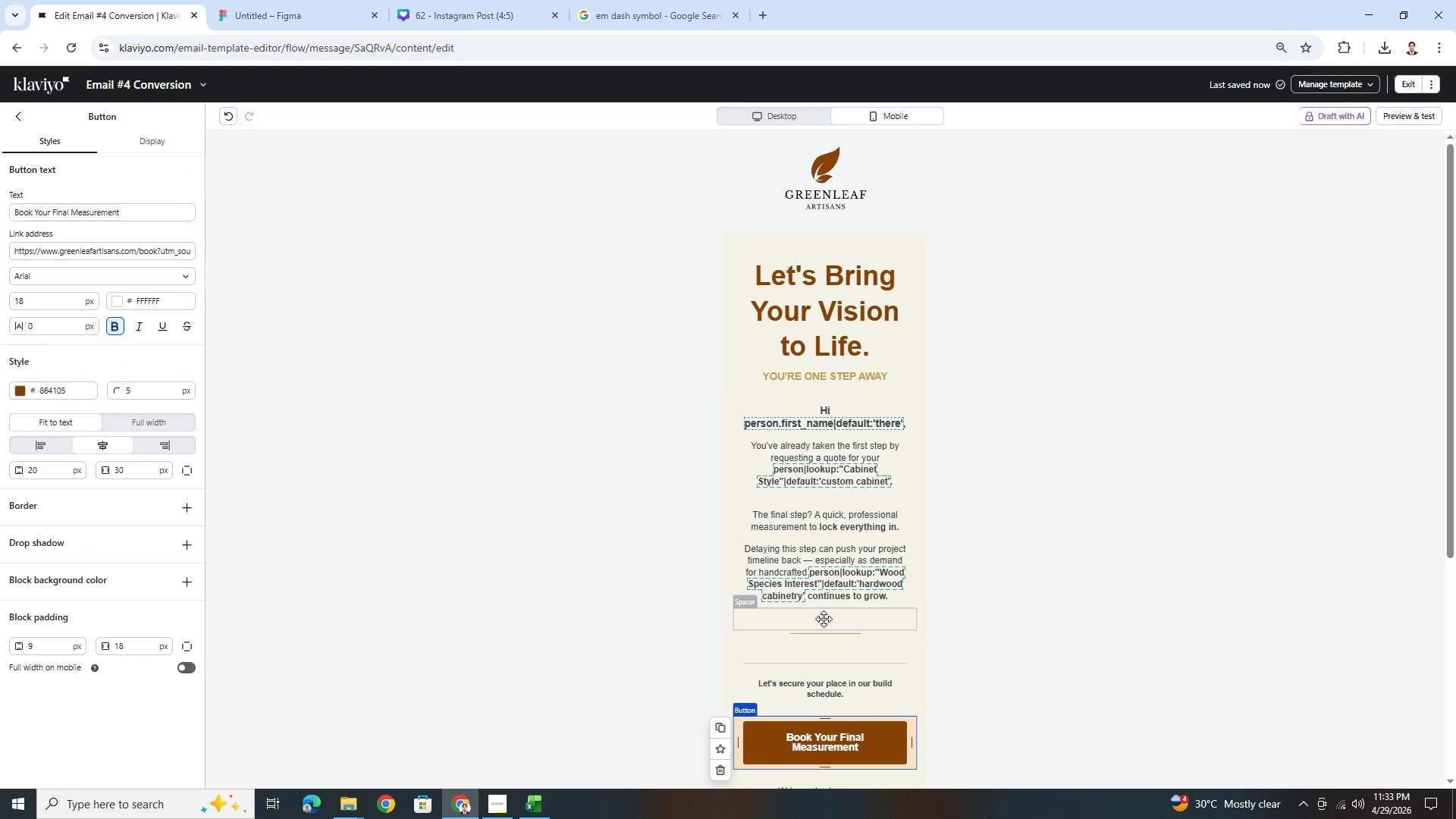 
wait(5.39)
 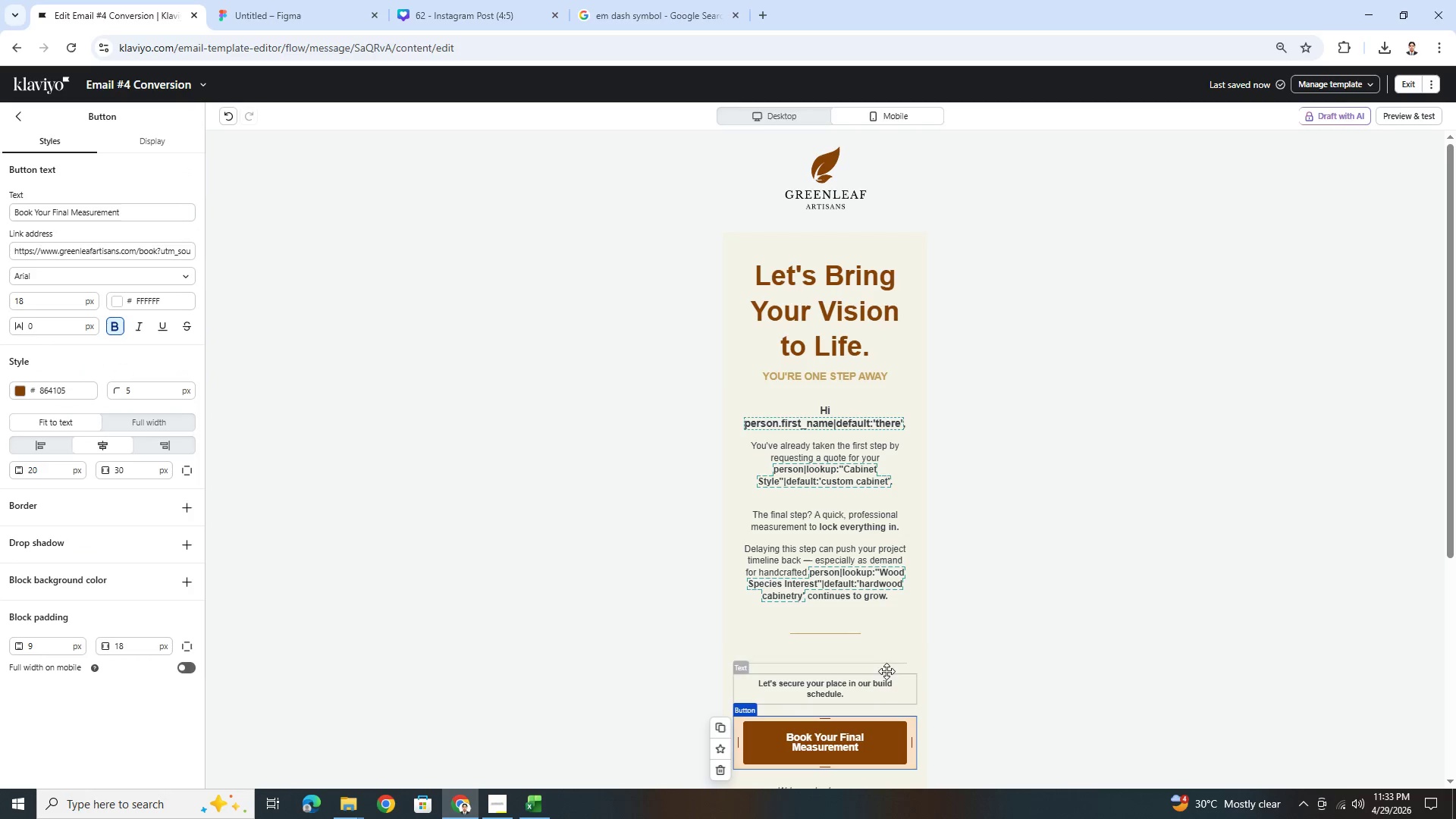 
left_click([830, 631])
 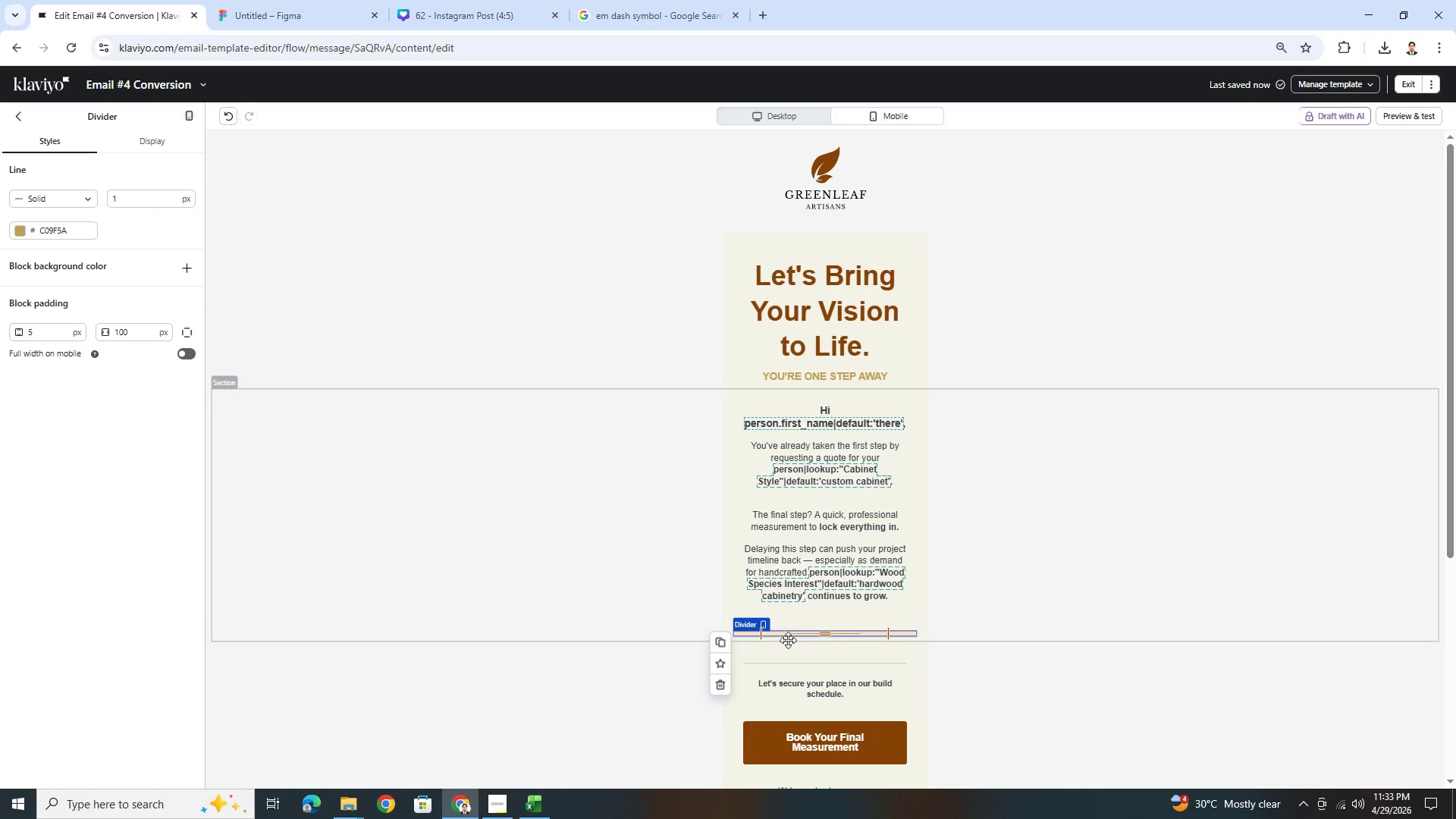 
left_click_drag(start_coordinate=[800, 633], to_coordinate=[813, 411])
 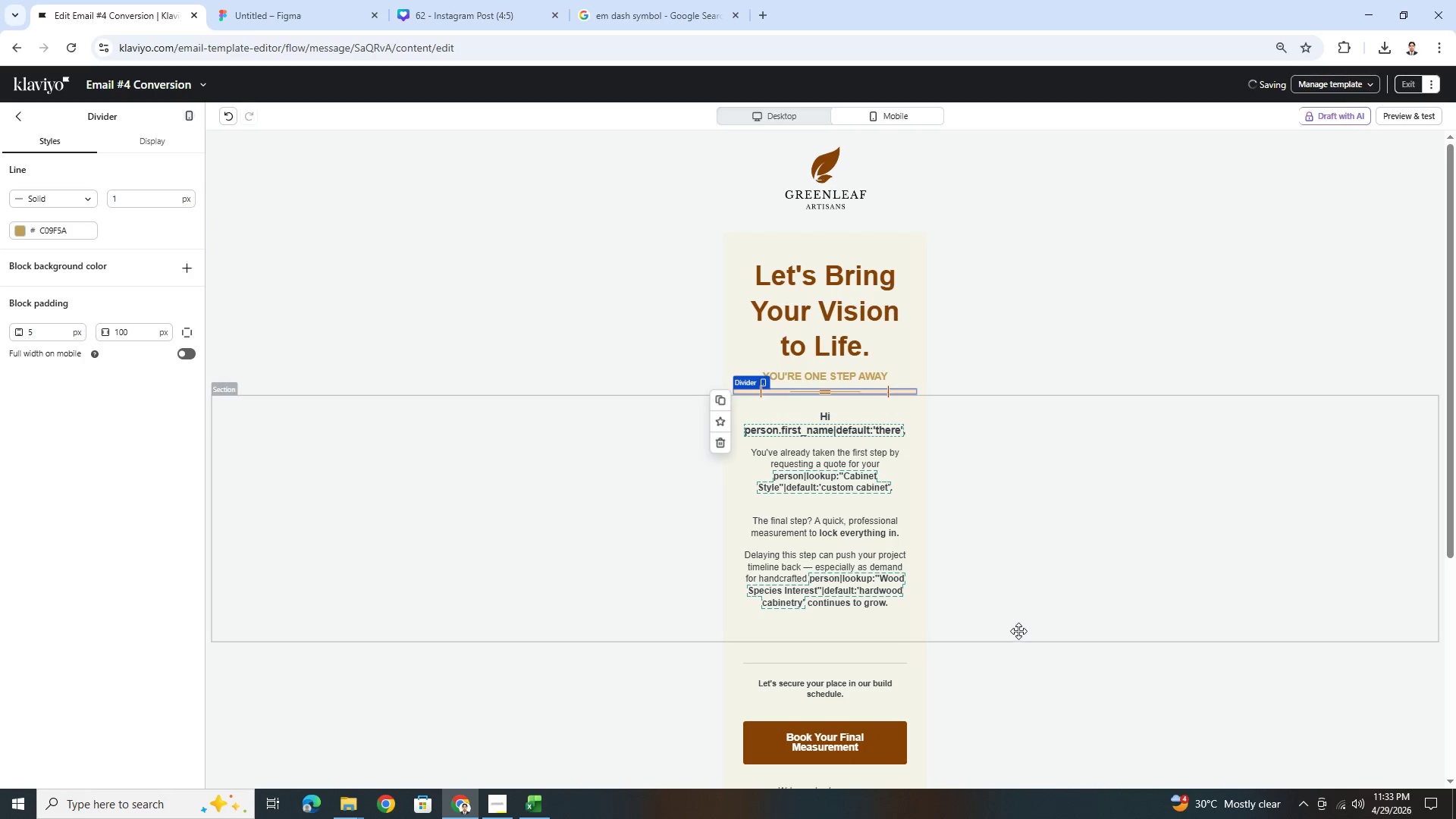 
left_click([1035, 698])
 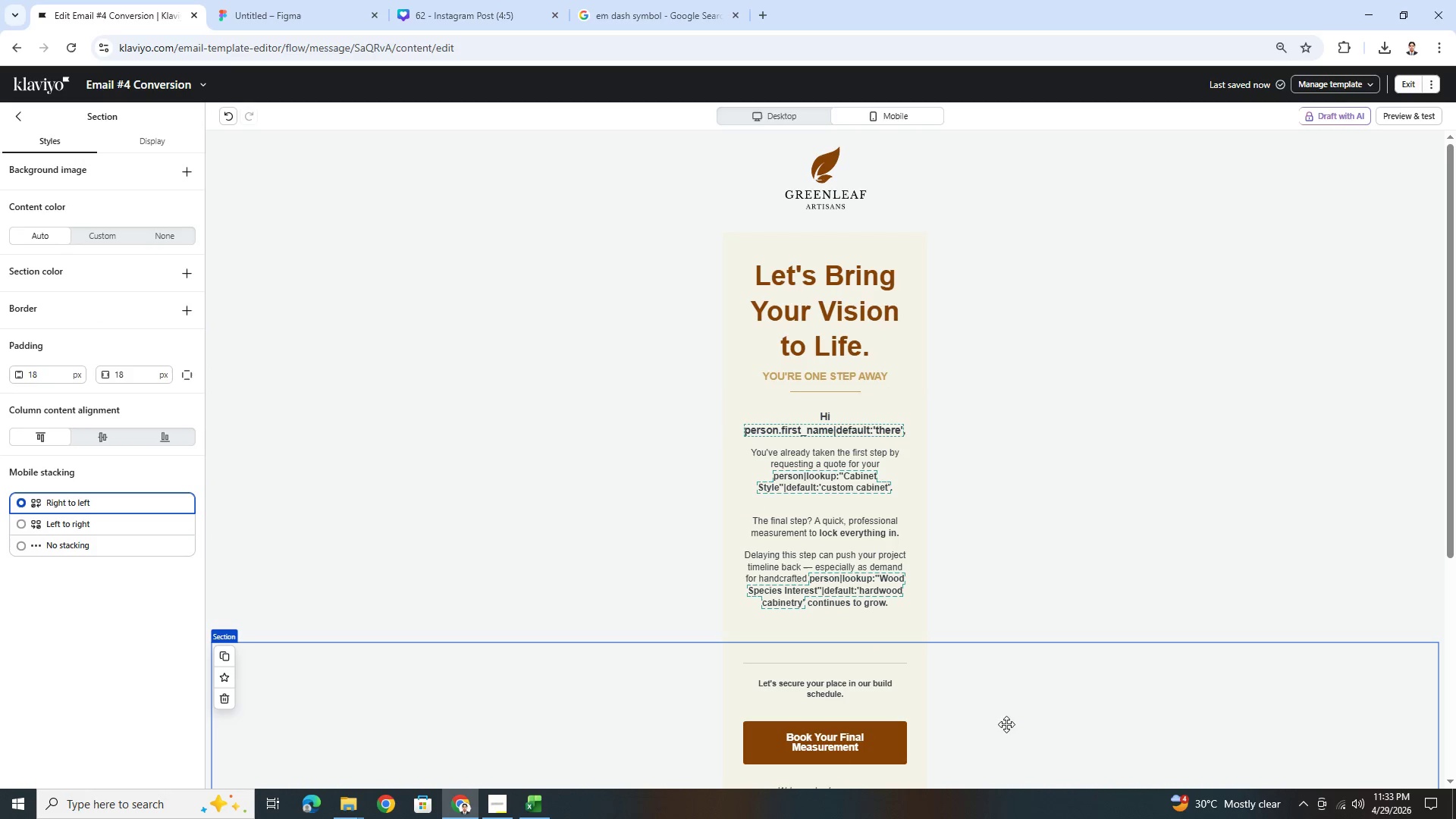 
left_click([825, 631])
 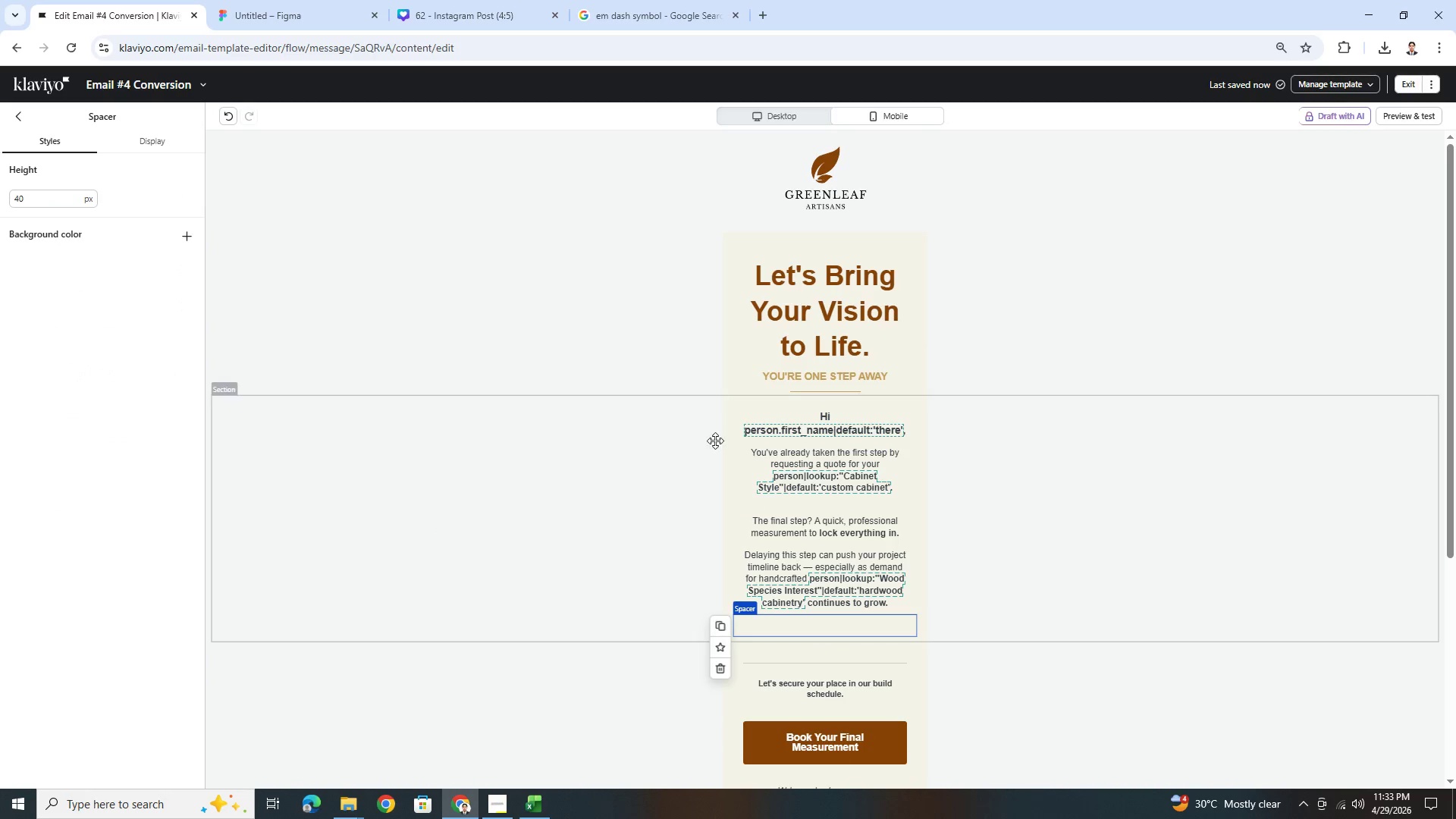 
left_click([797, 118])
 